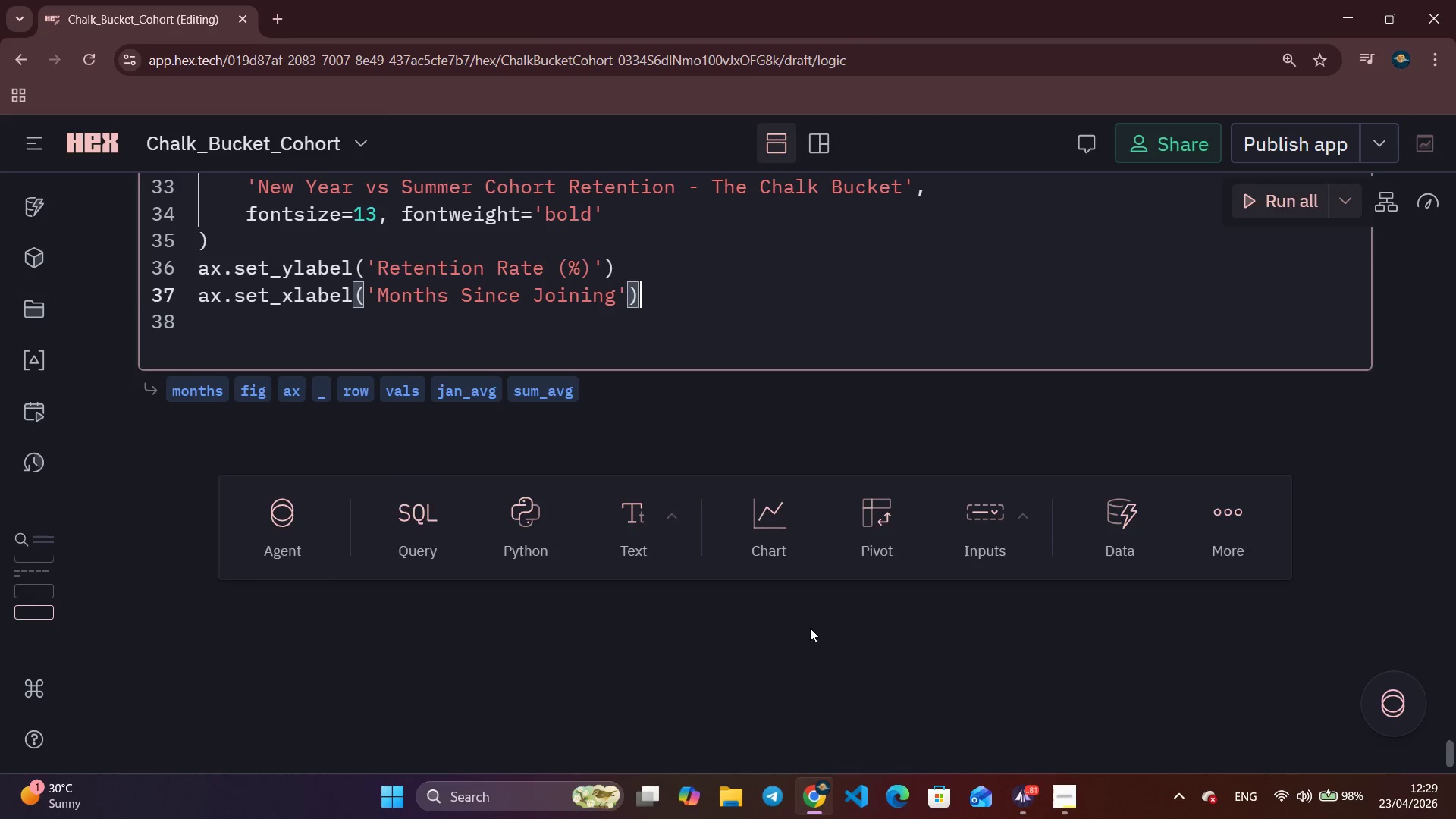 
key(Enter)
 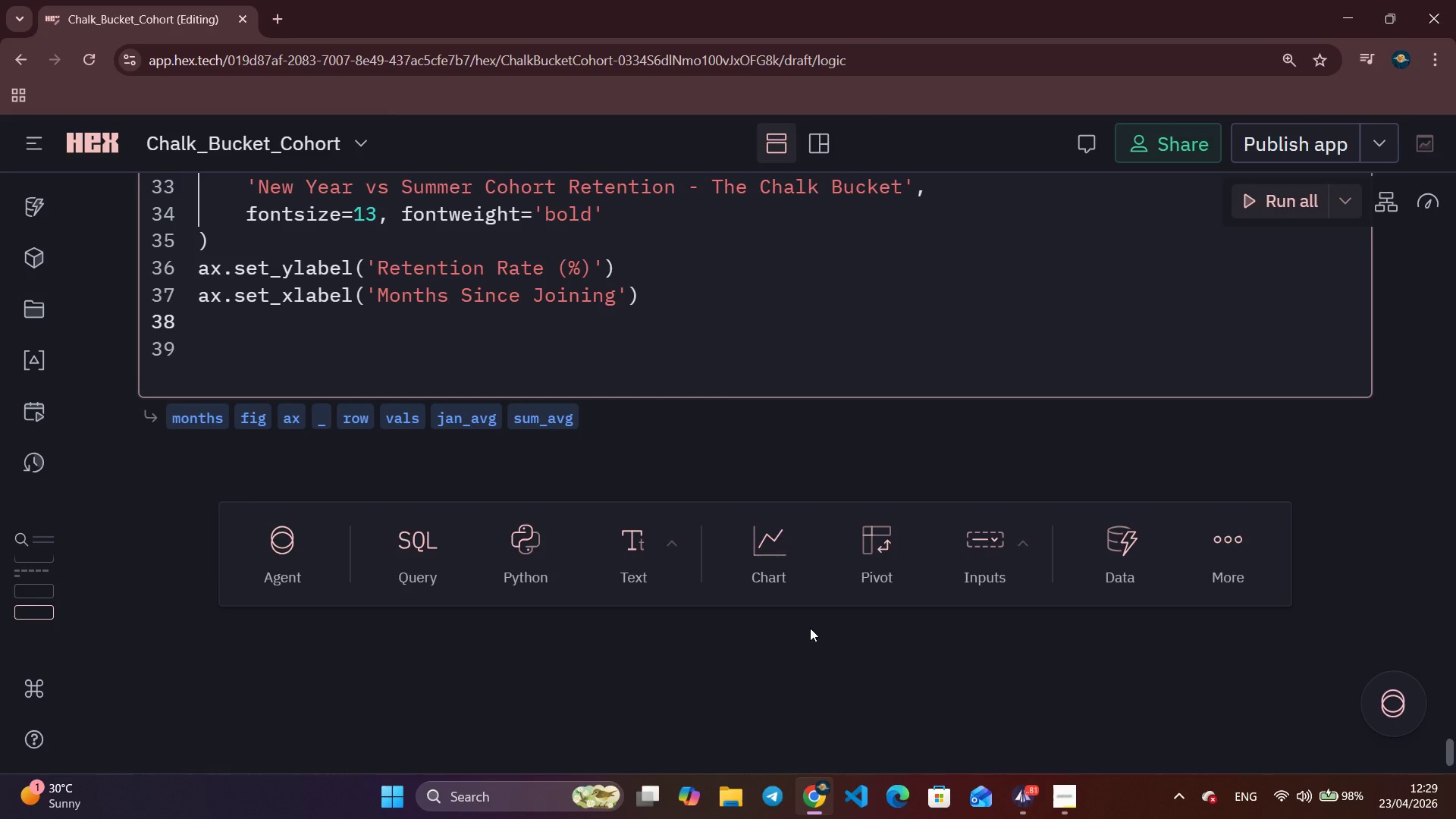 
key(A)
 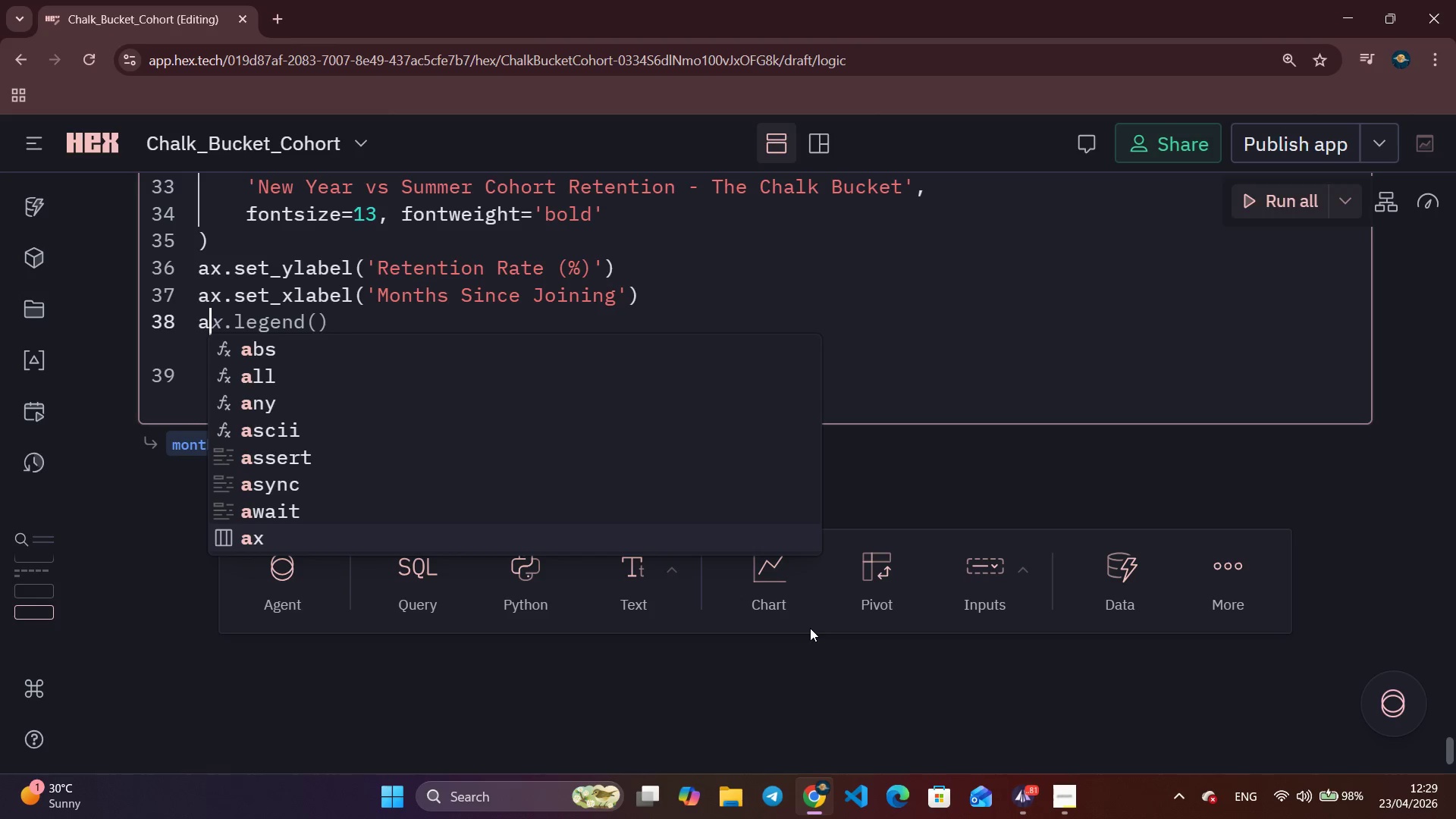 
type(.)
key(Backspace)
type(x.setylim)
 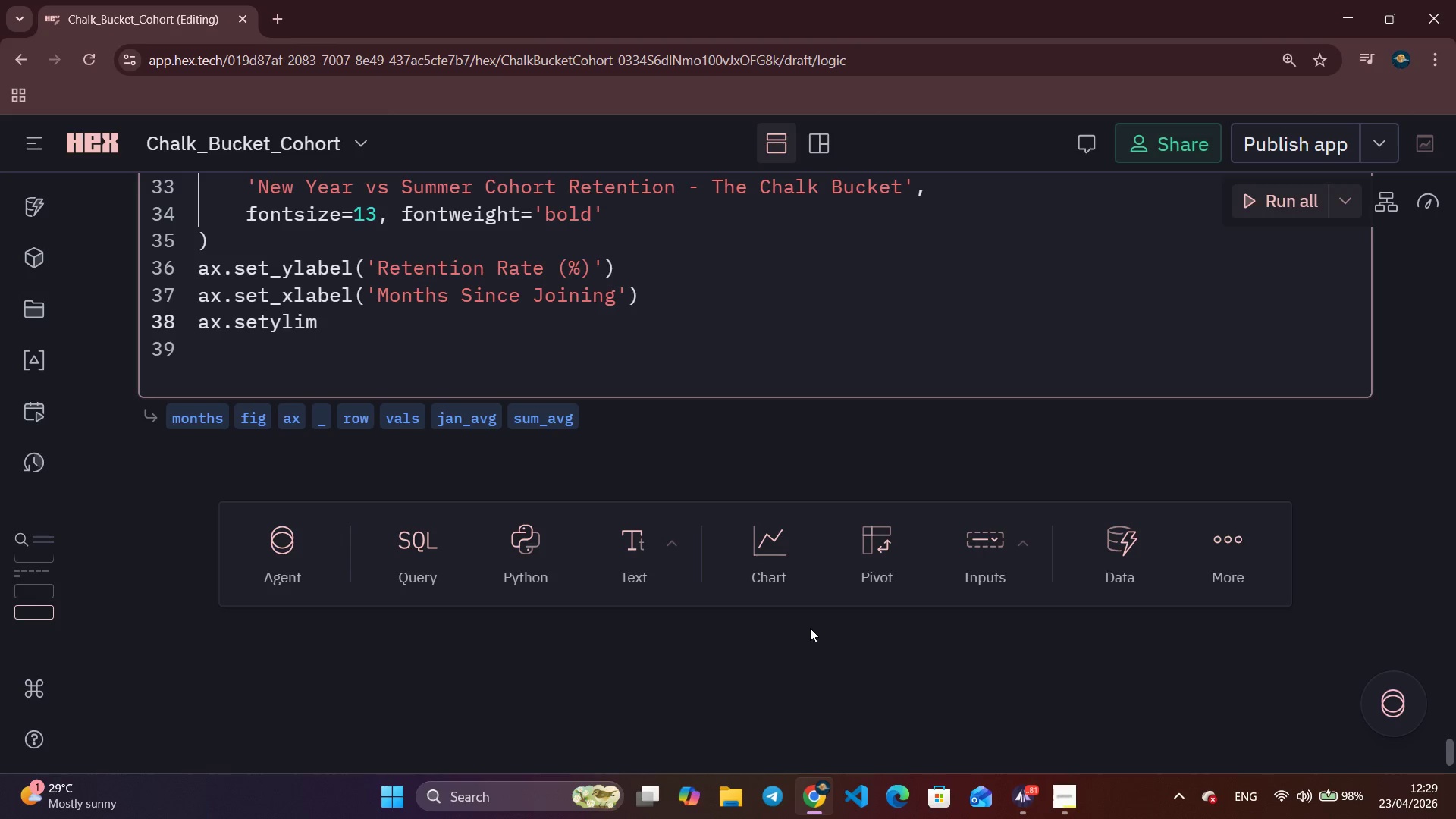 
key(Backspace)
 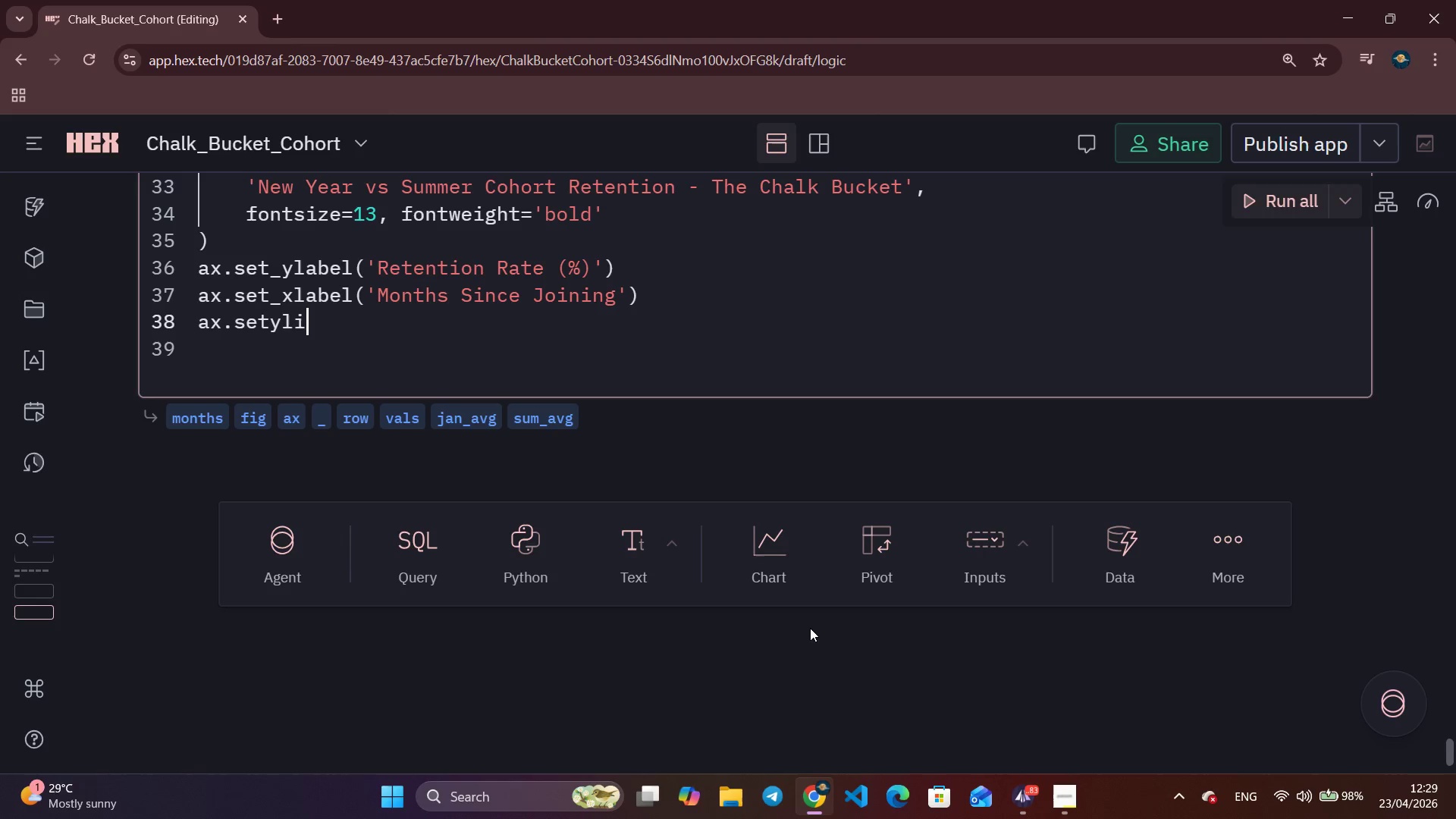 
key(Backspace)
 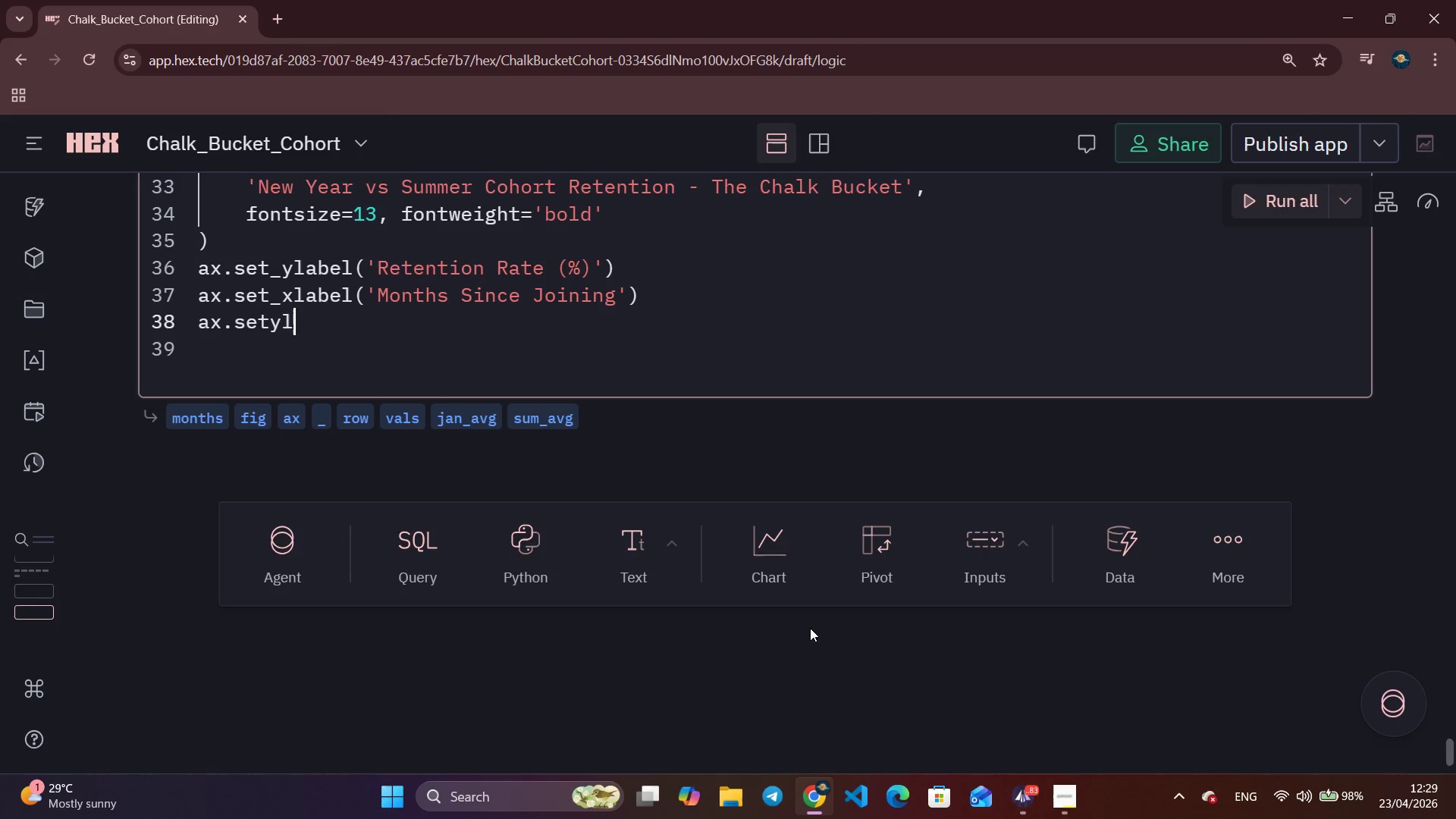 
key(Backspace)
 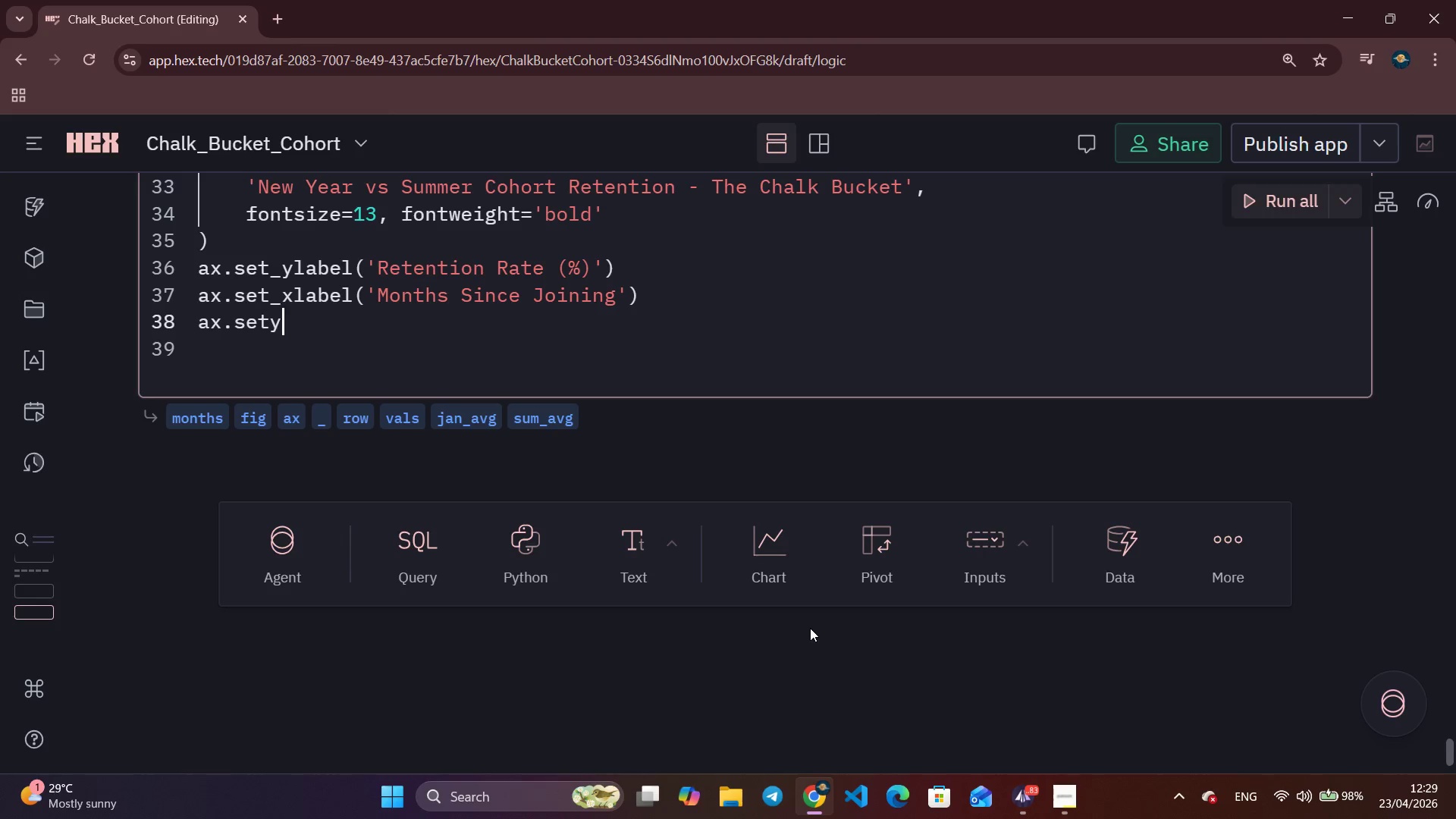 
key(Backspace)
 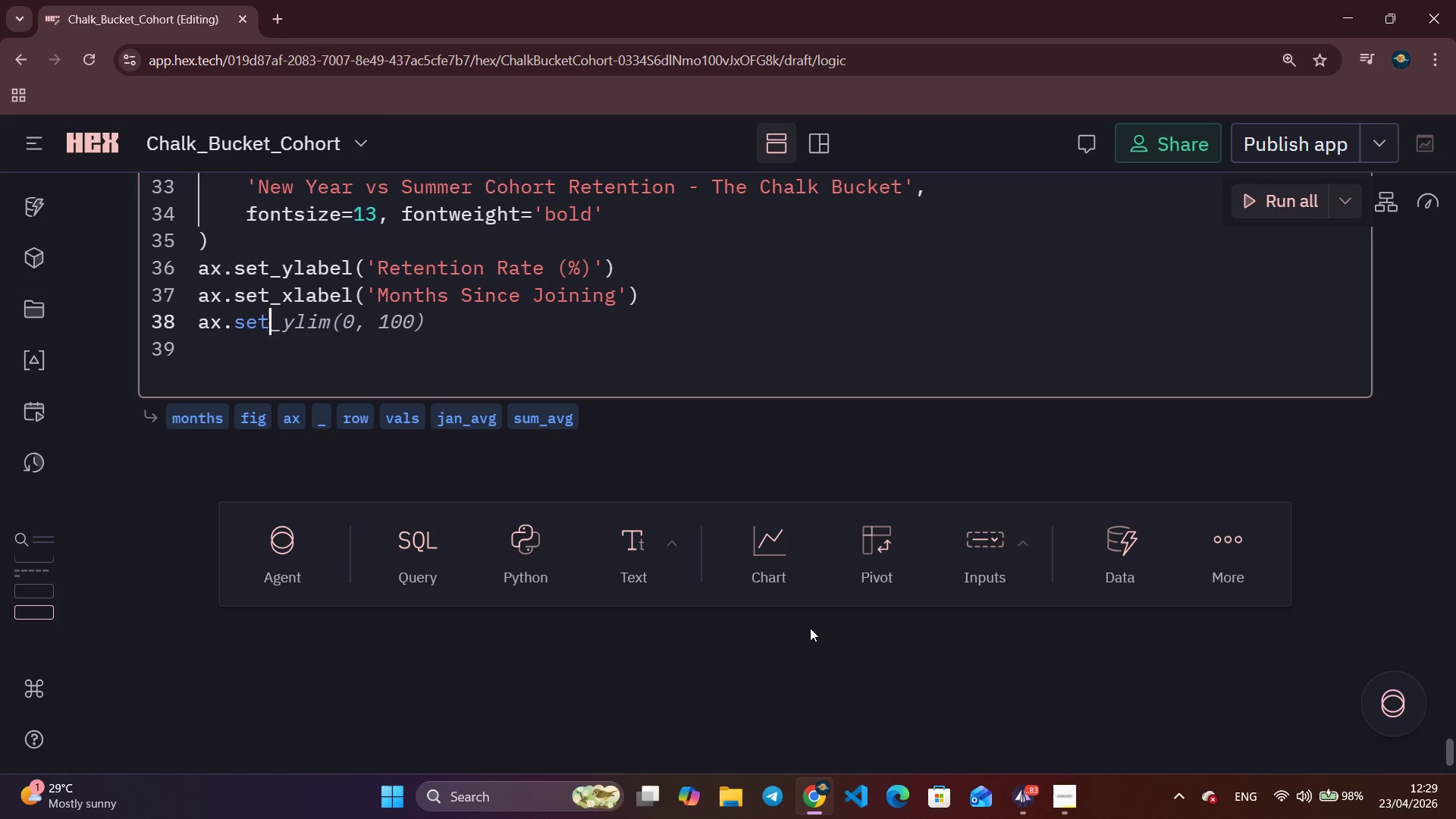 
key(Shift+Minus)
 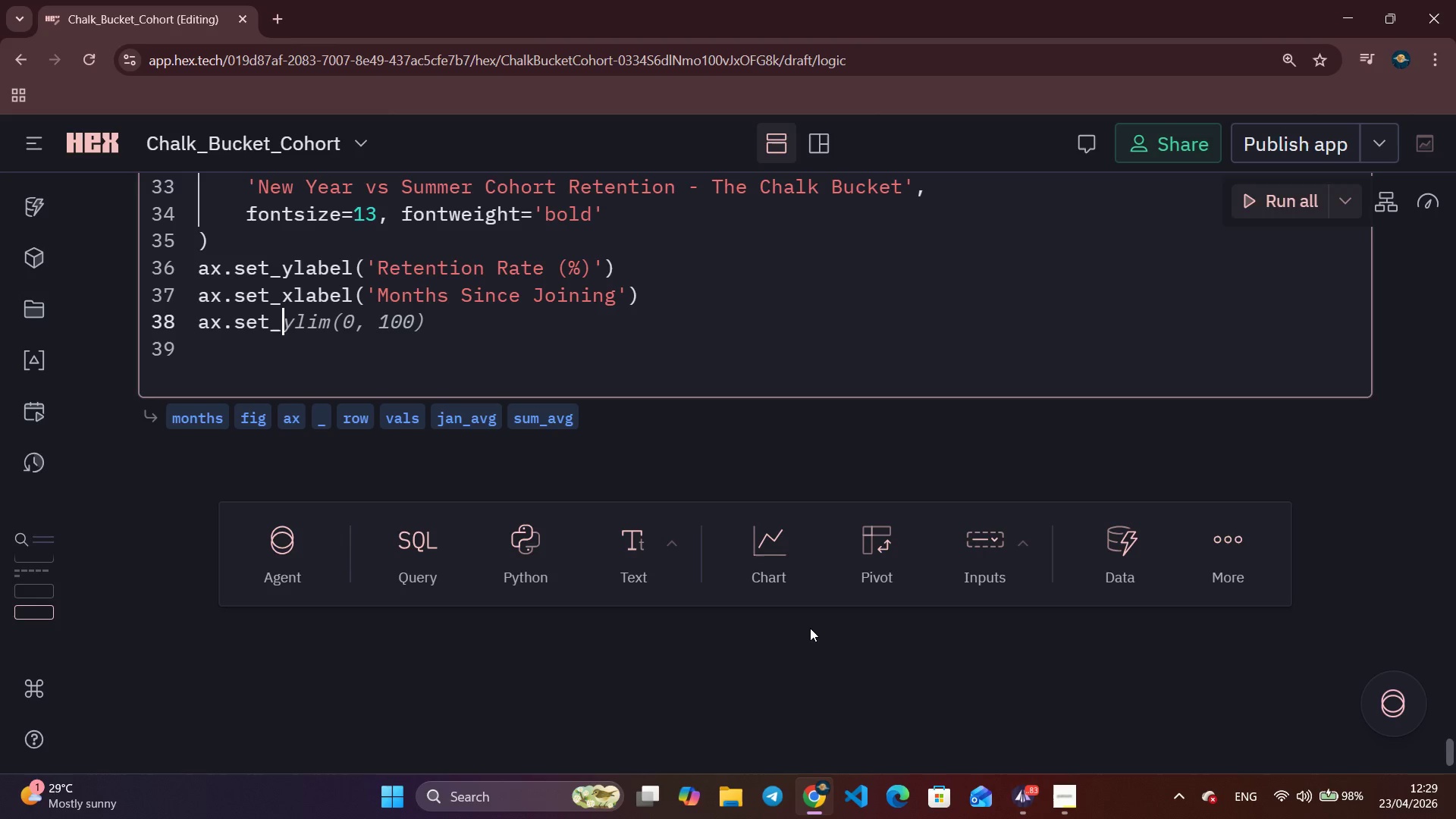 
key(Control+ArrowRight)
 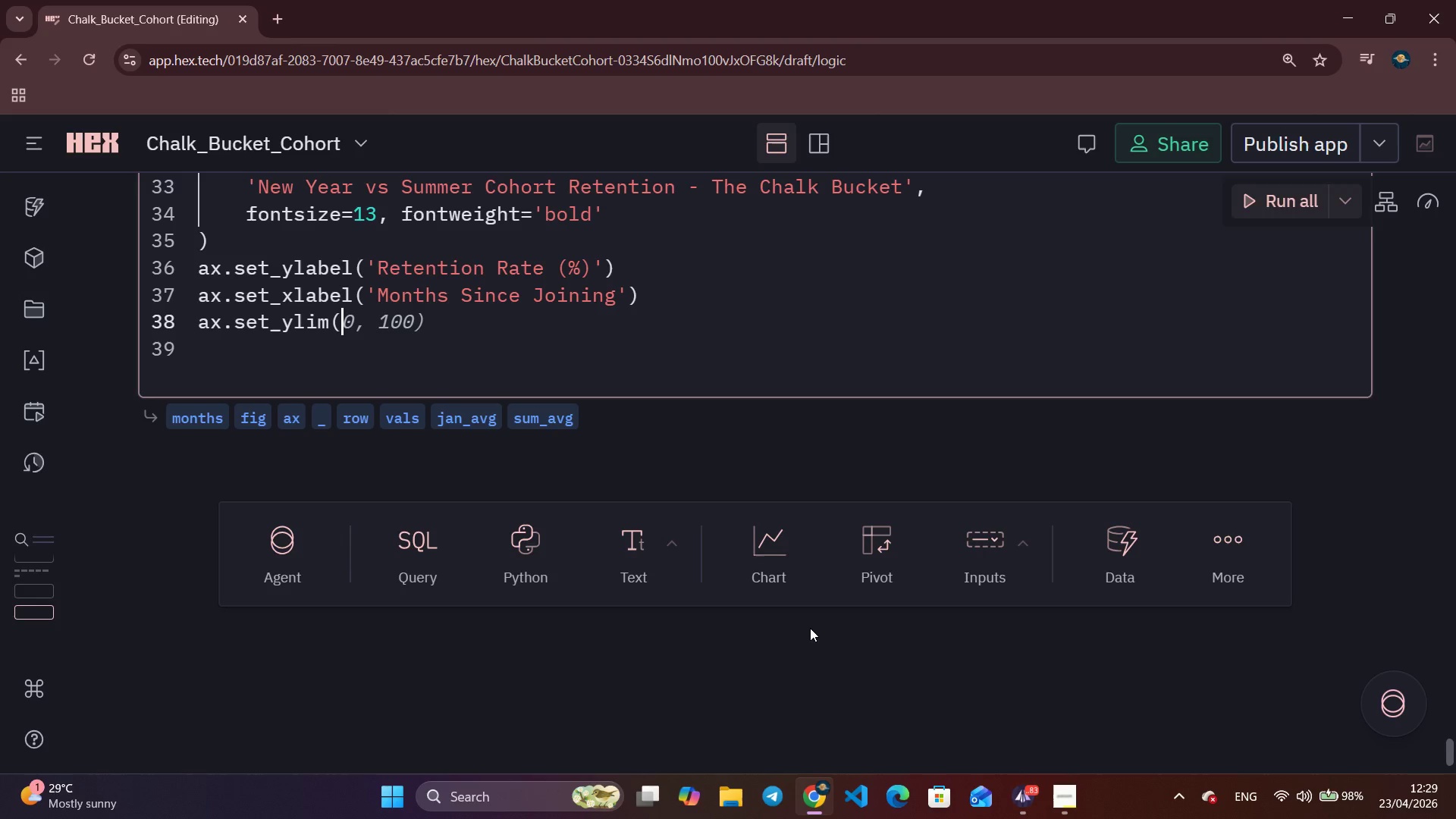 
key(Control+ArrowRight)
 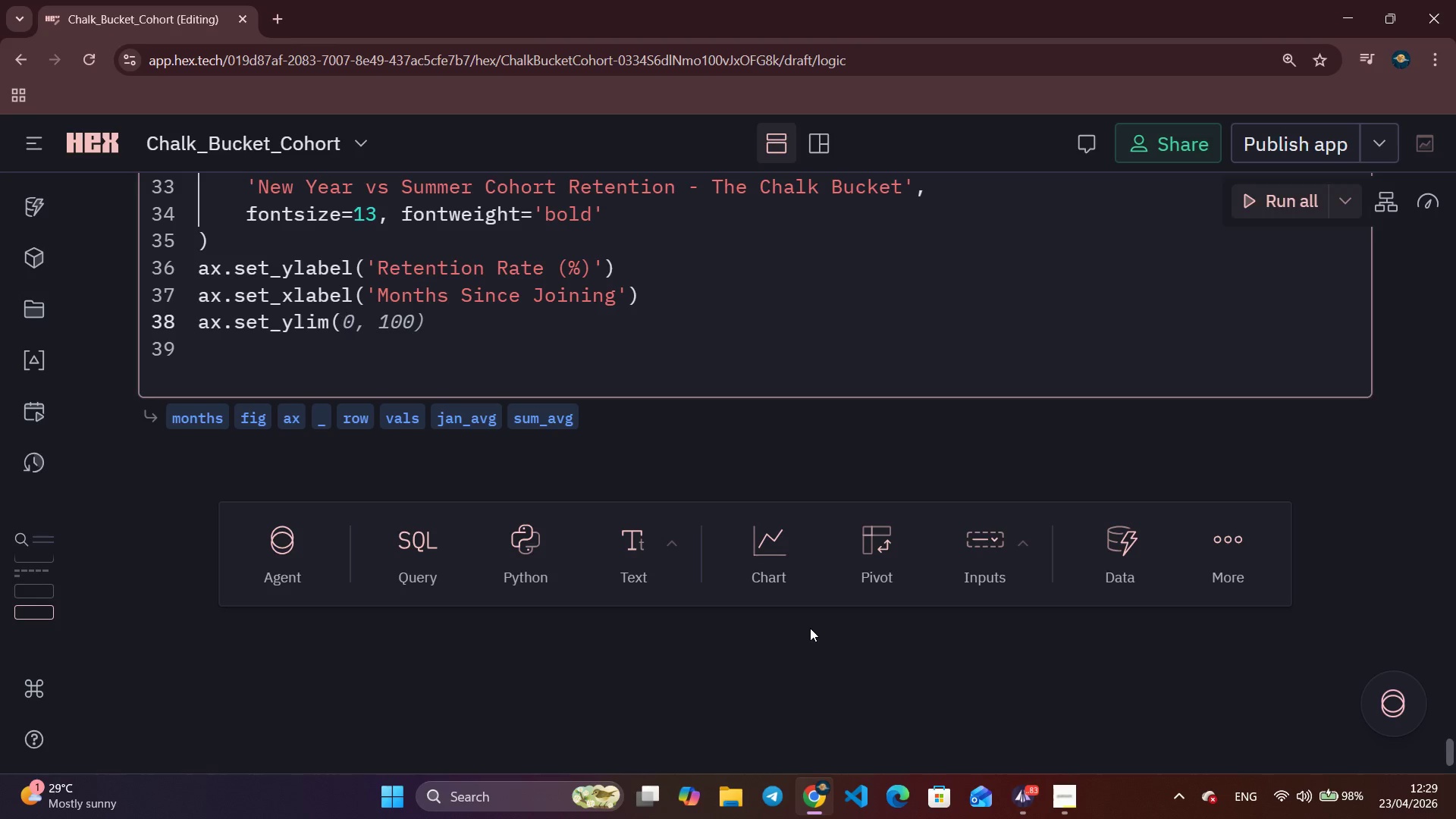 
type(-5, 1-)
key(Backspace)
type(05))
 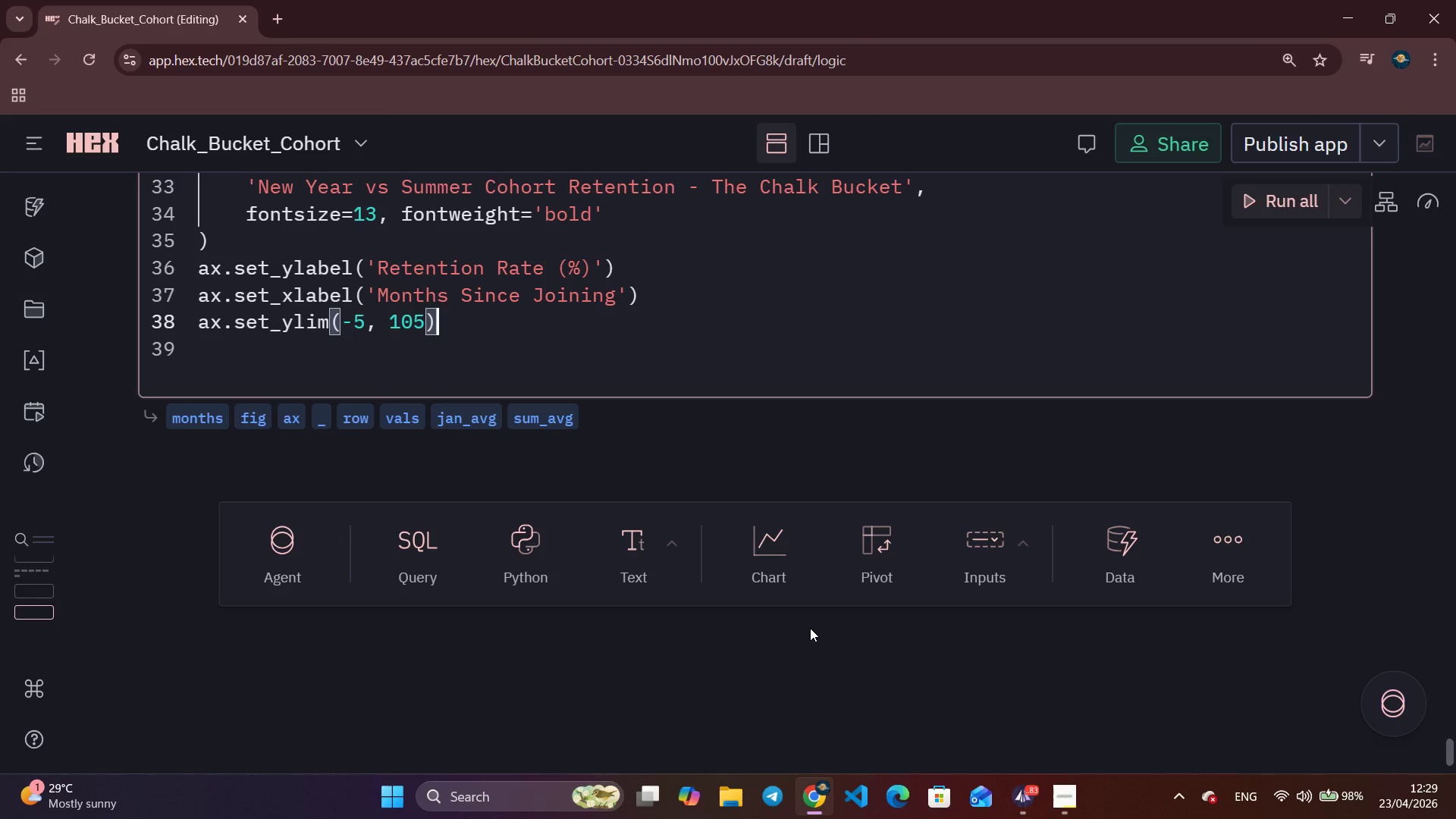 
key(Enter)
 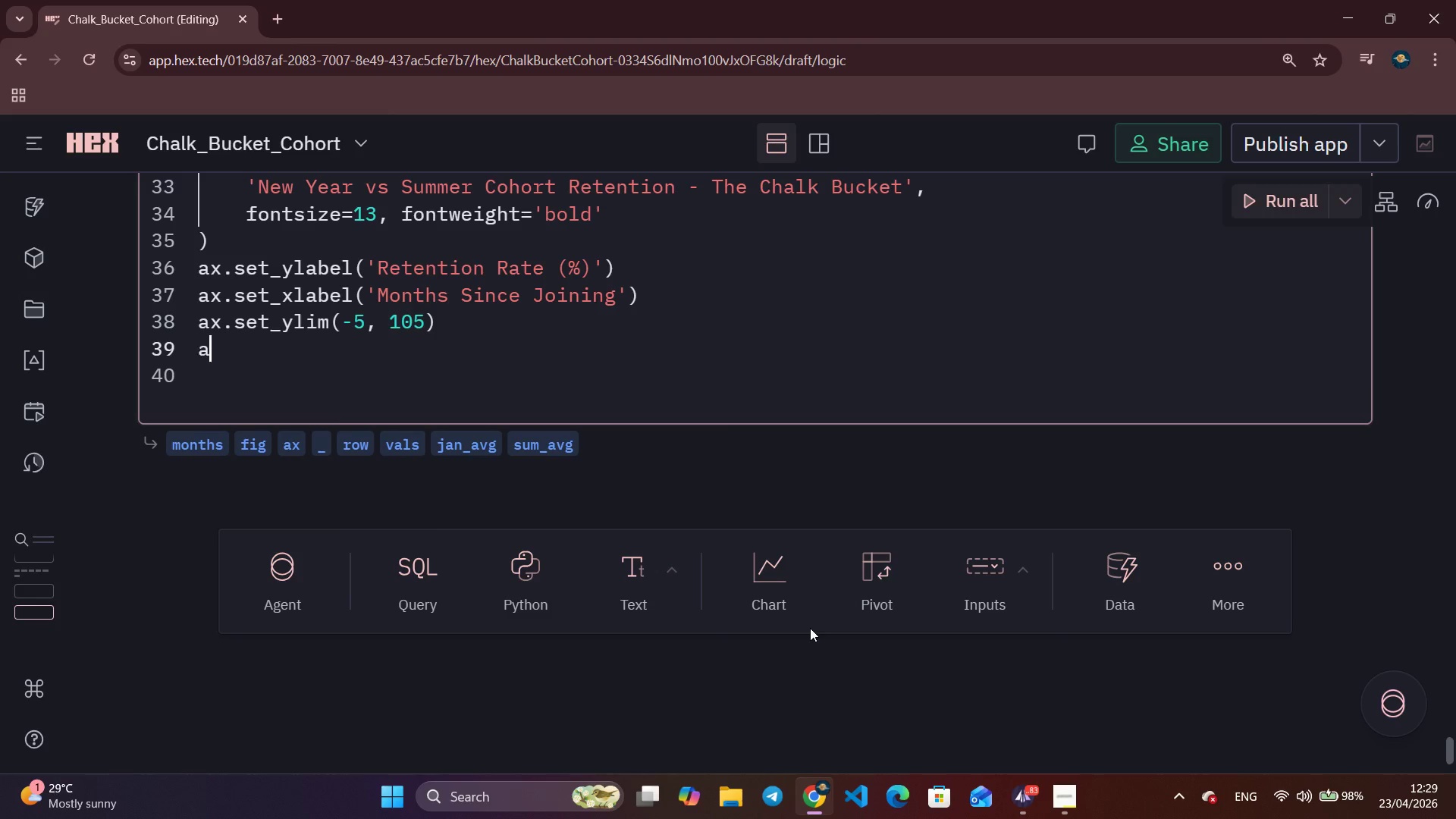 
type(ax.legend(fontsize=9)
 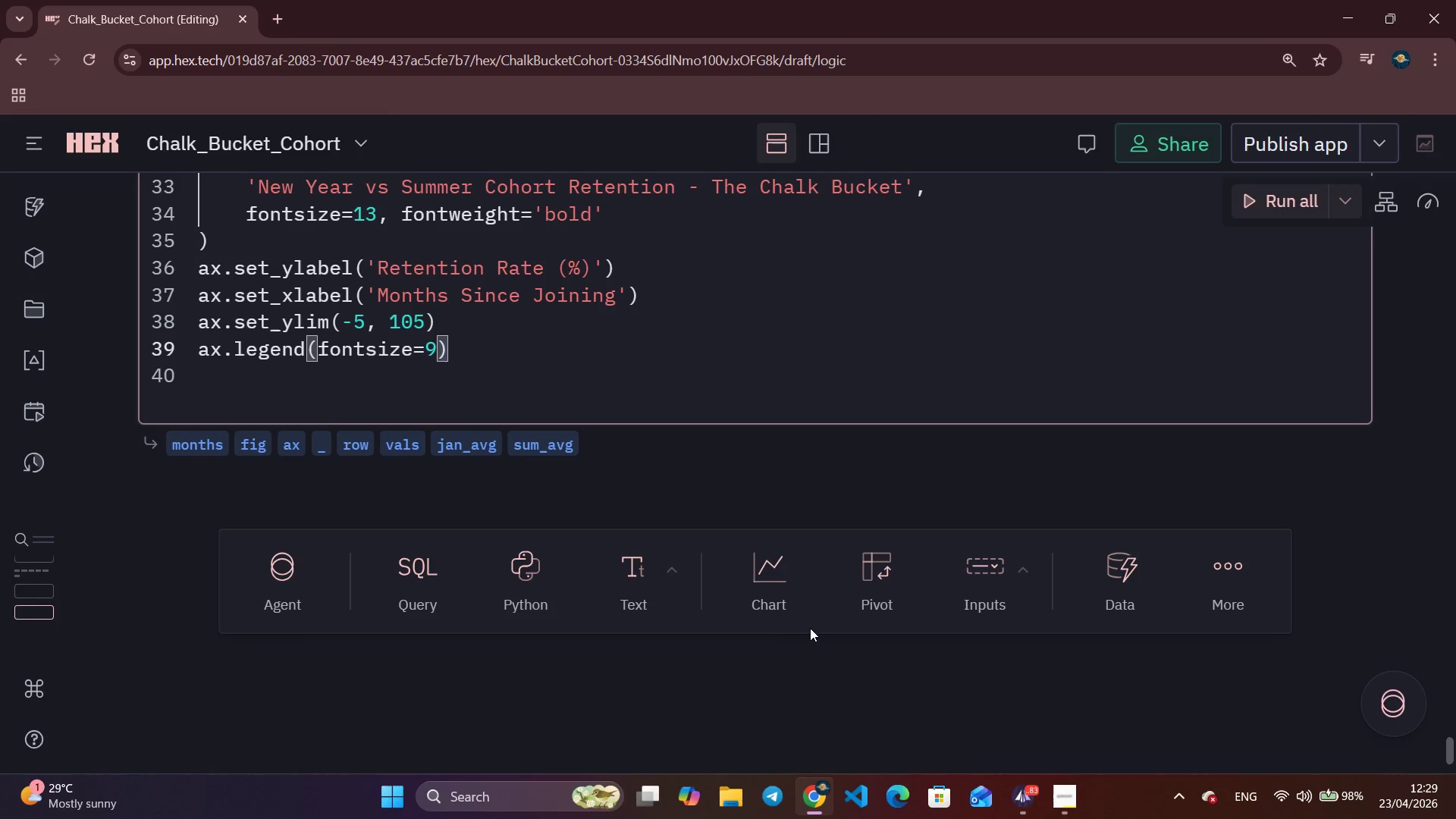 
 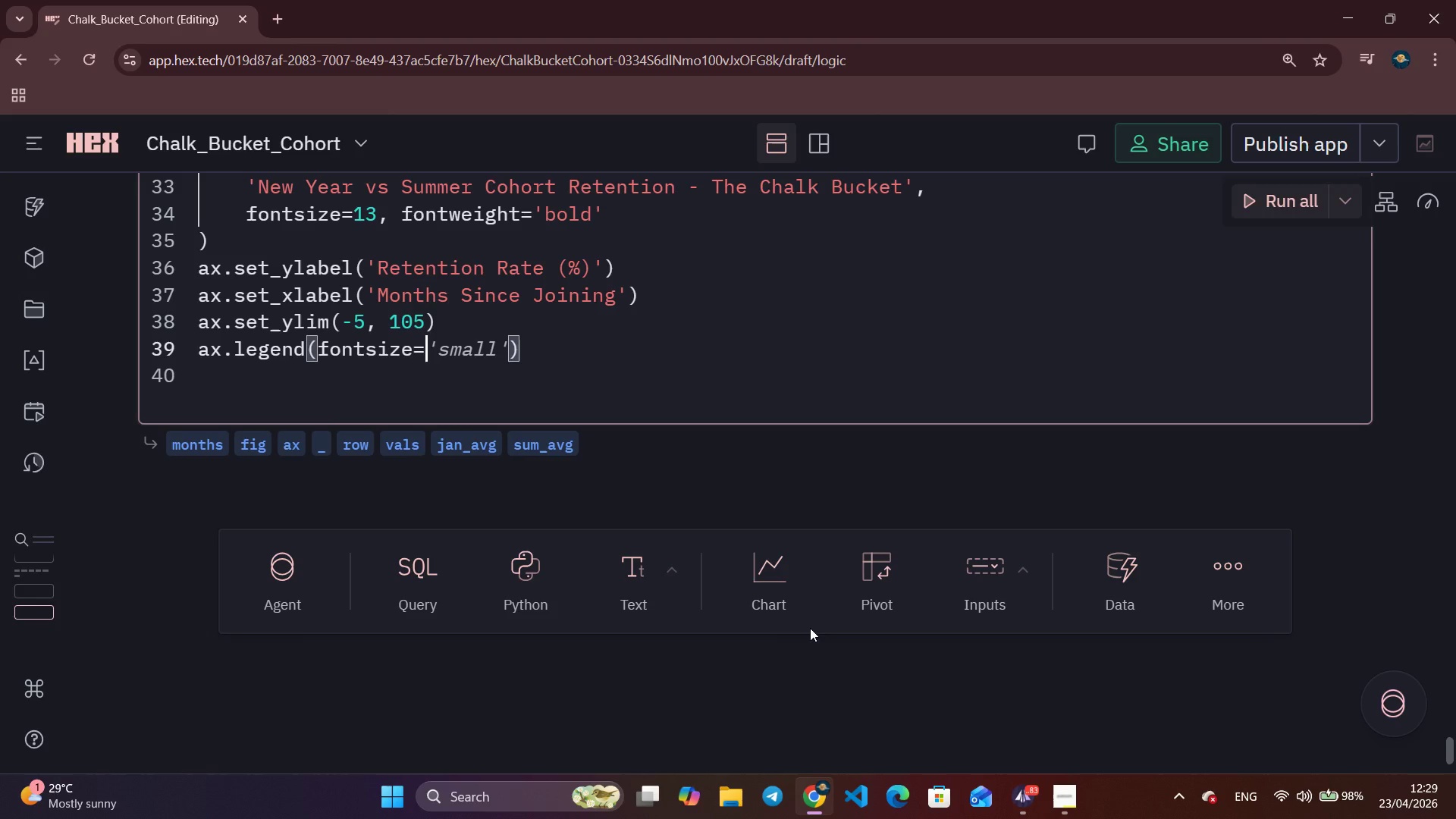 
key(ArrowRight)
 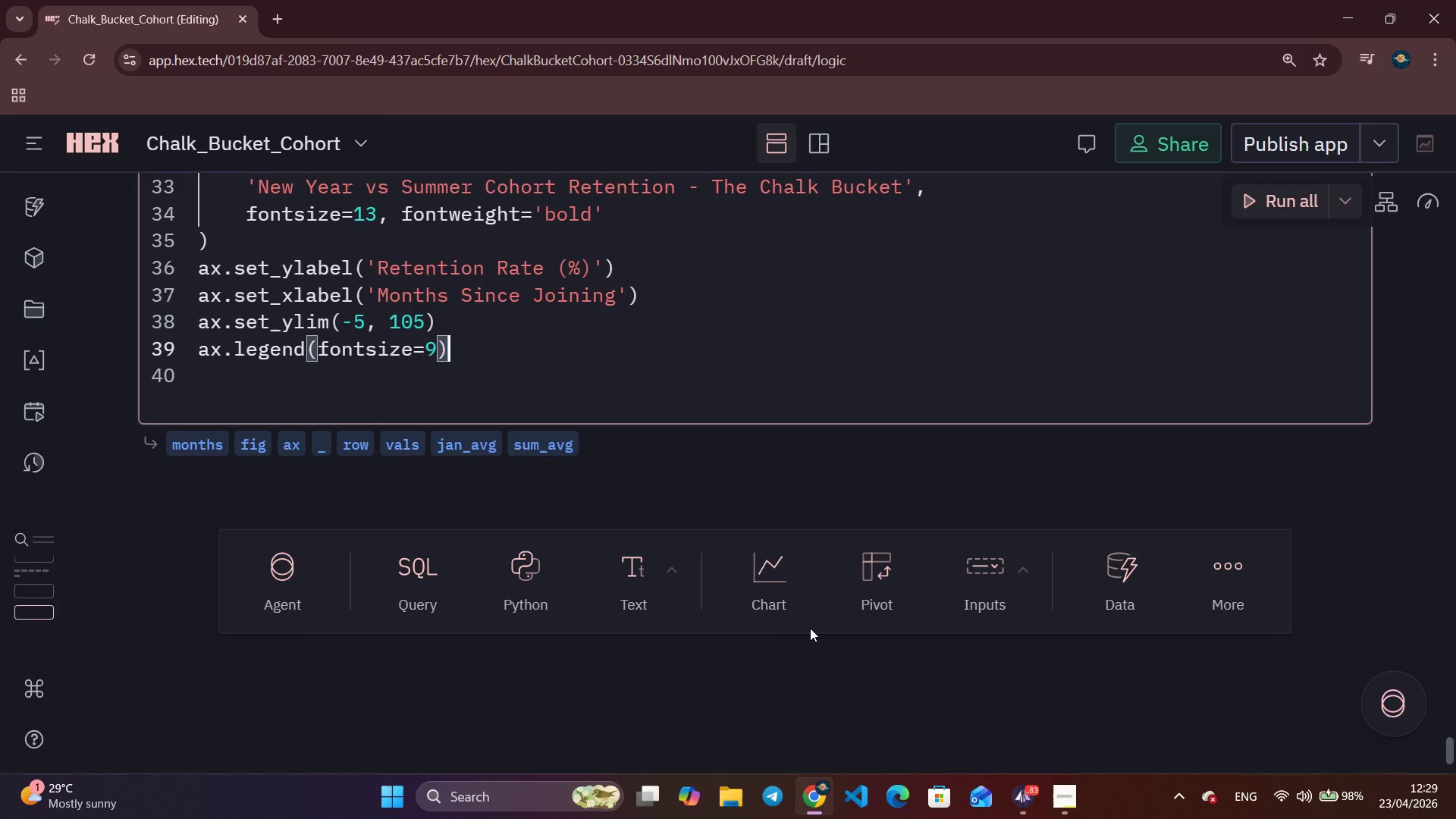 
key(Enter)
 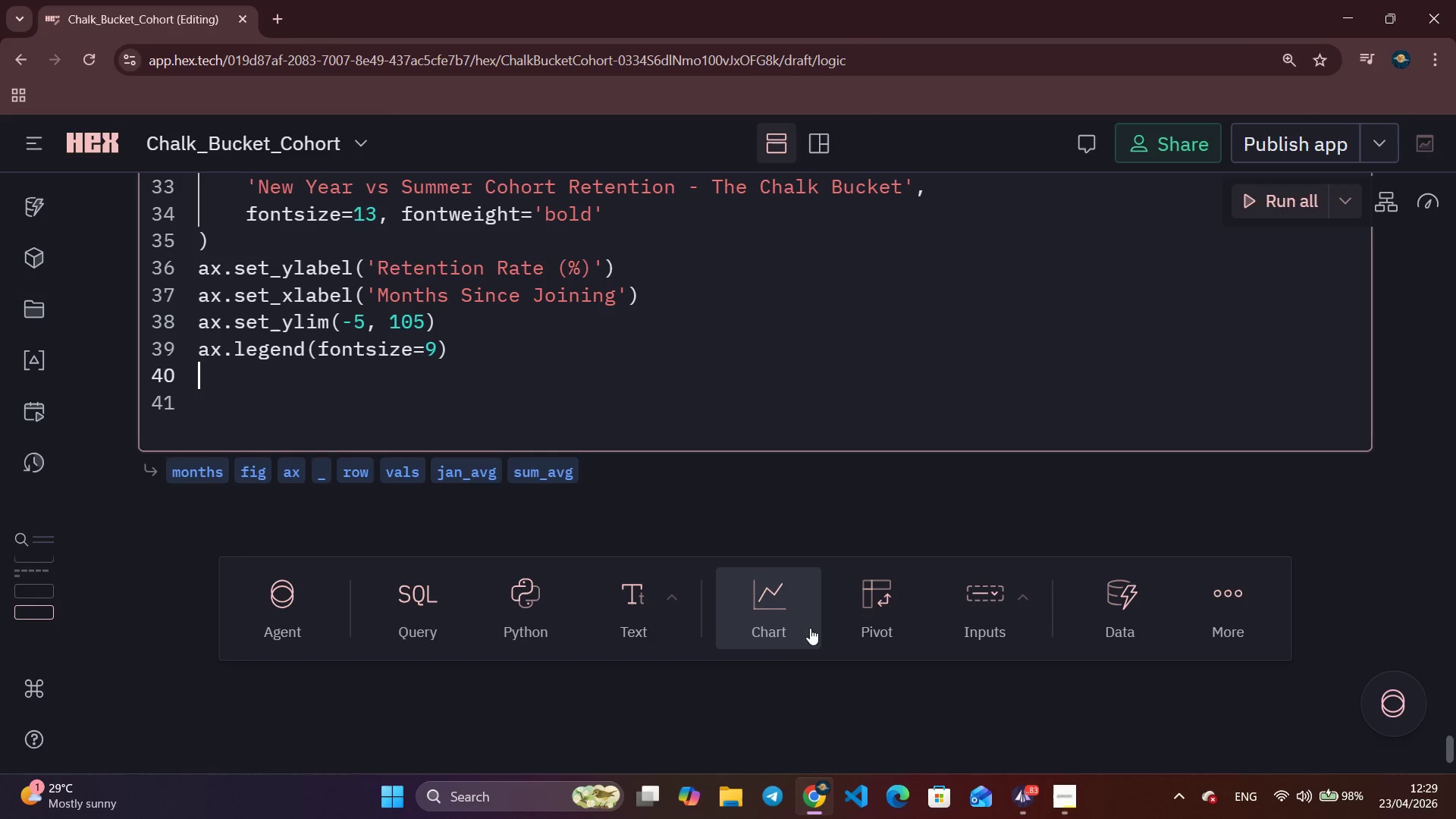 
type(ax.spines[['top)
 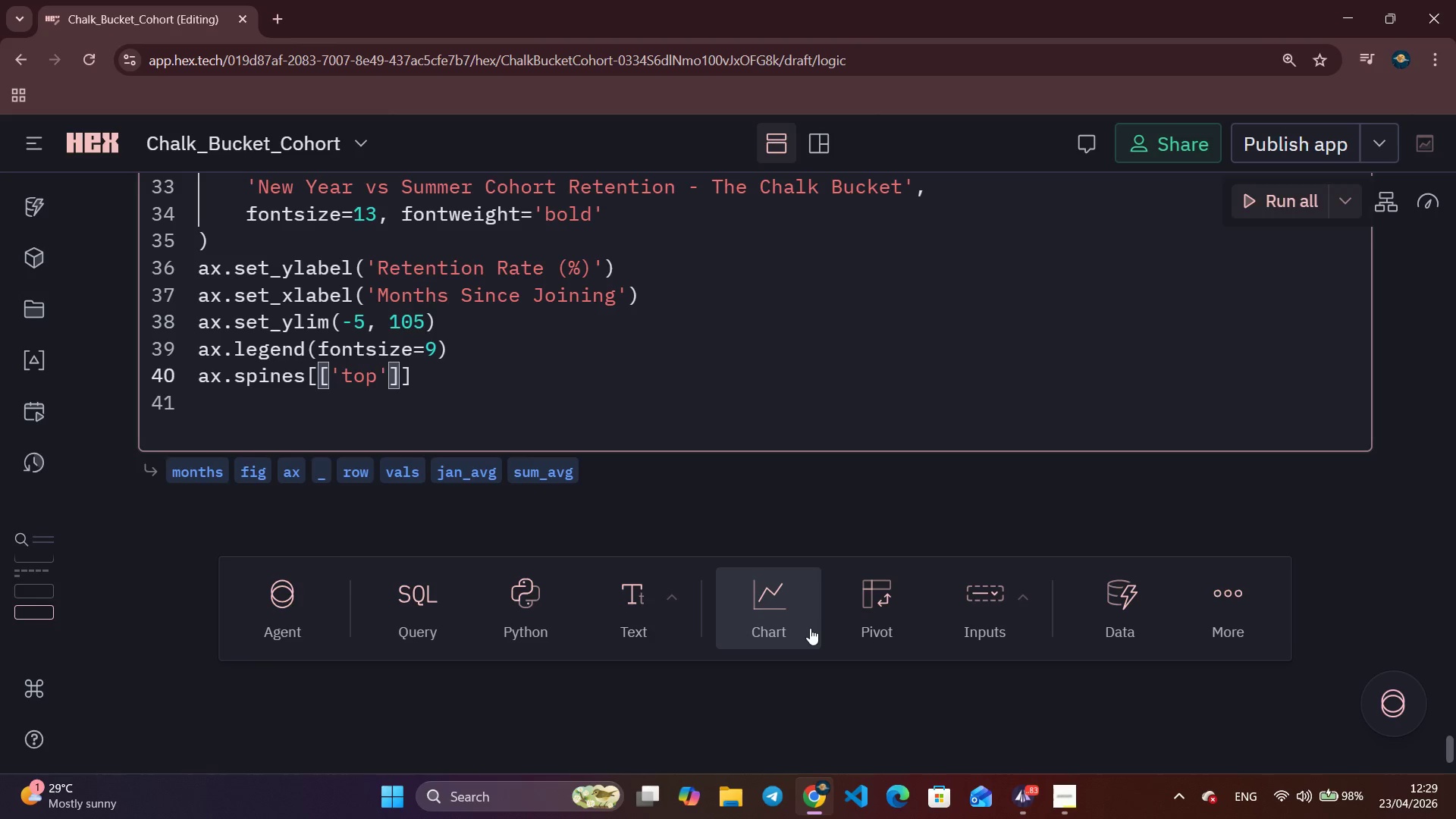 
key(ArrowRight)
 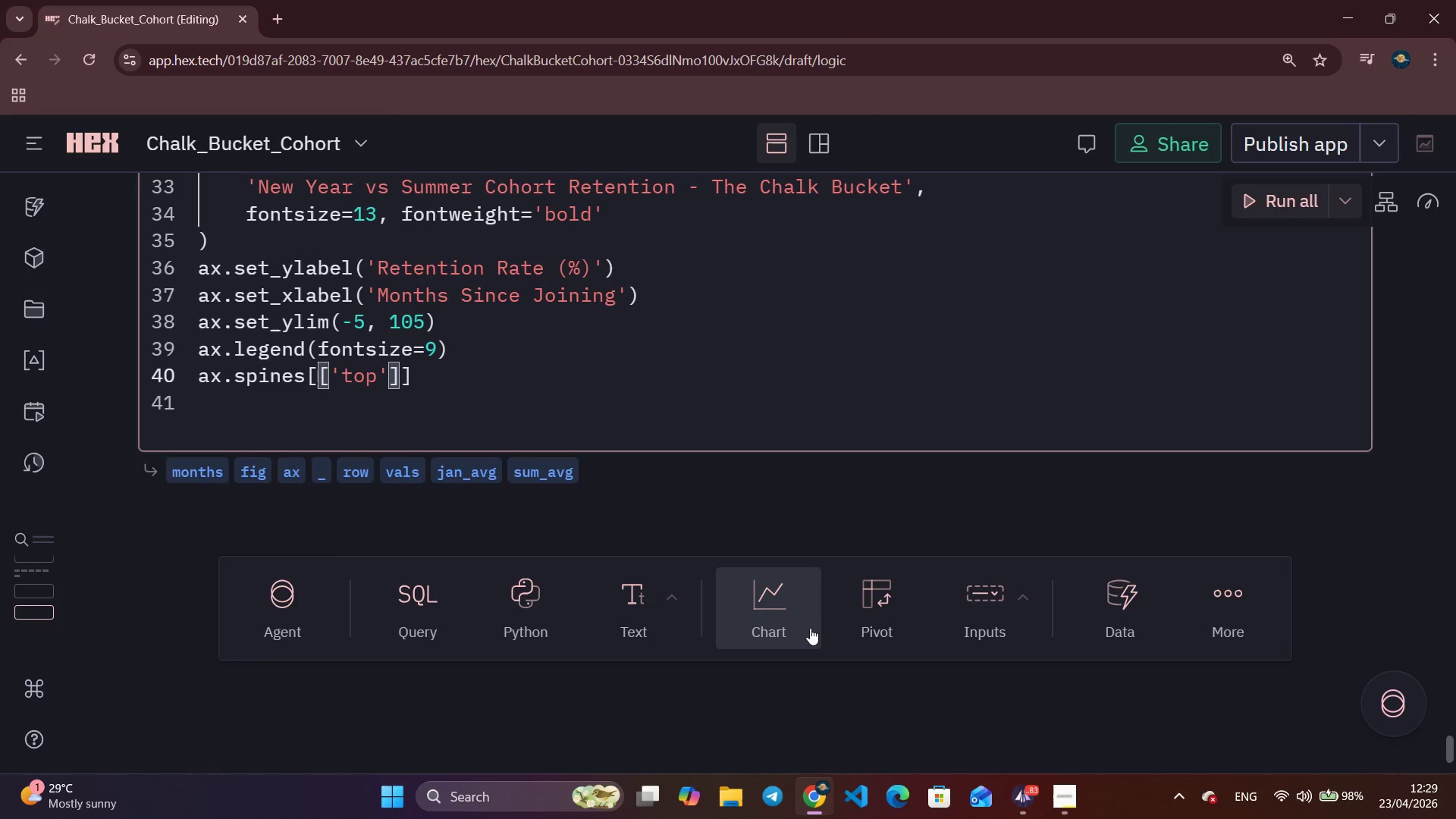 
type(, 'right)
 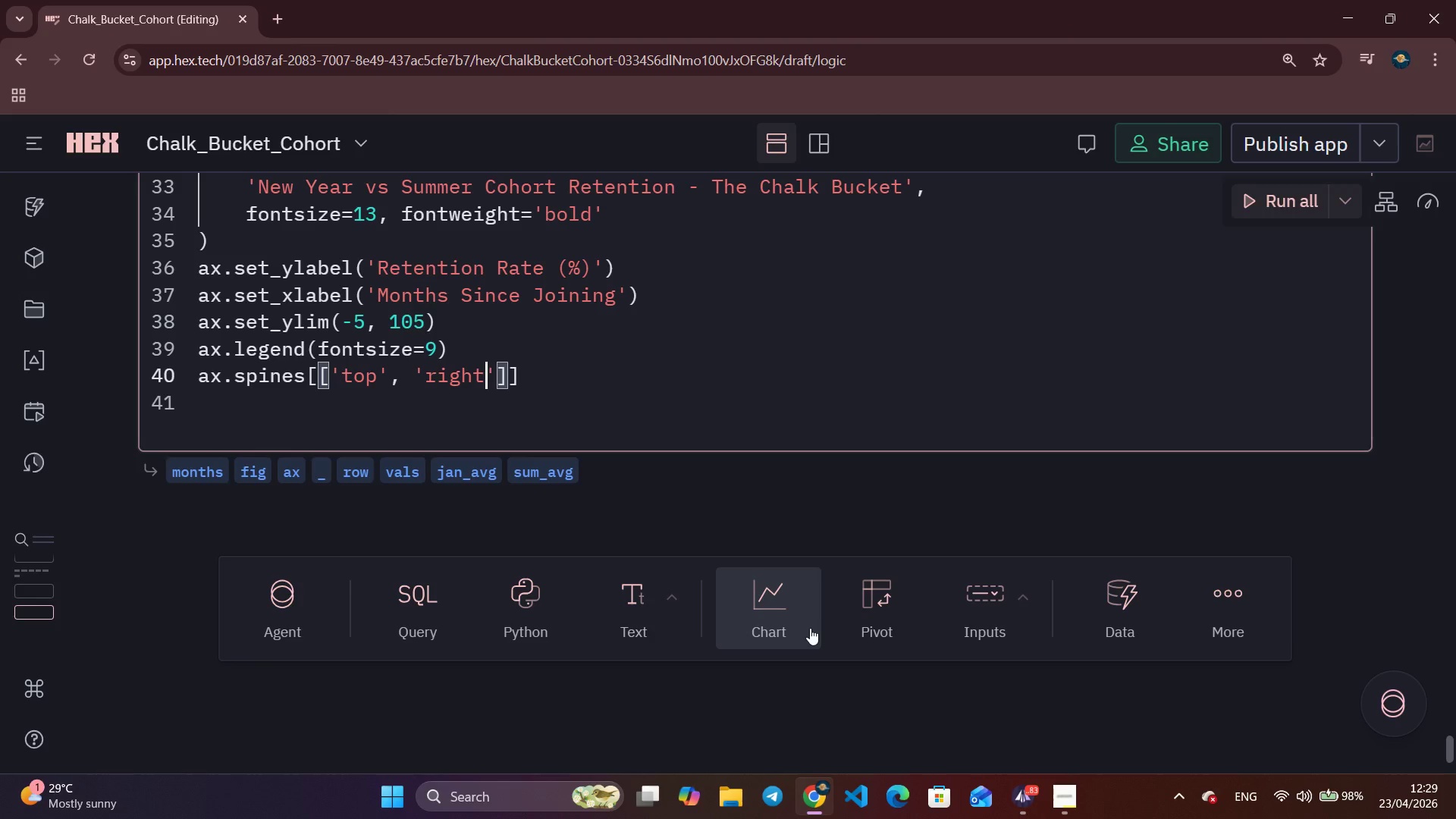 
key(ArrowRight)
 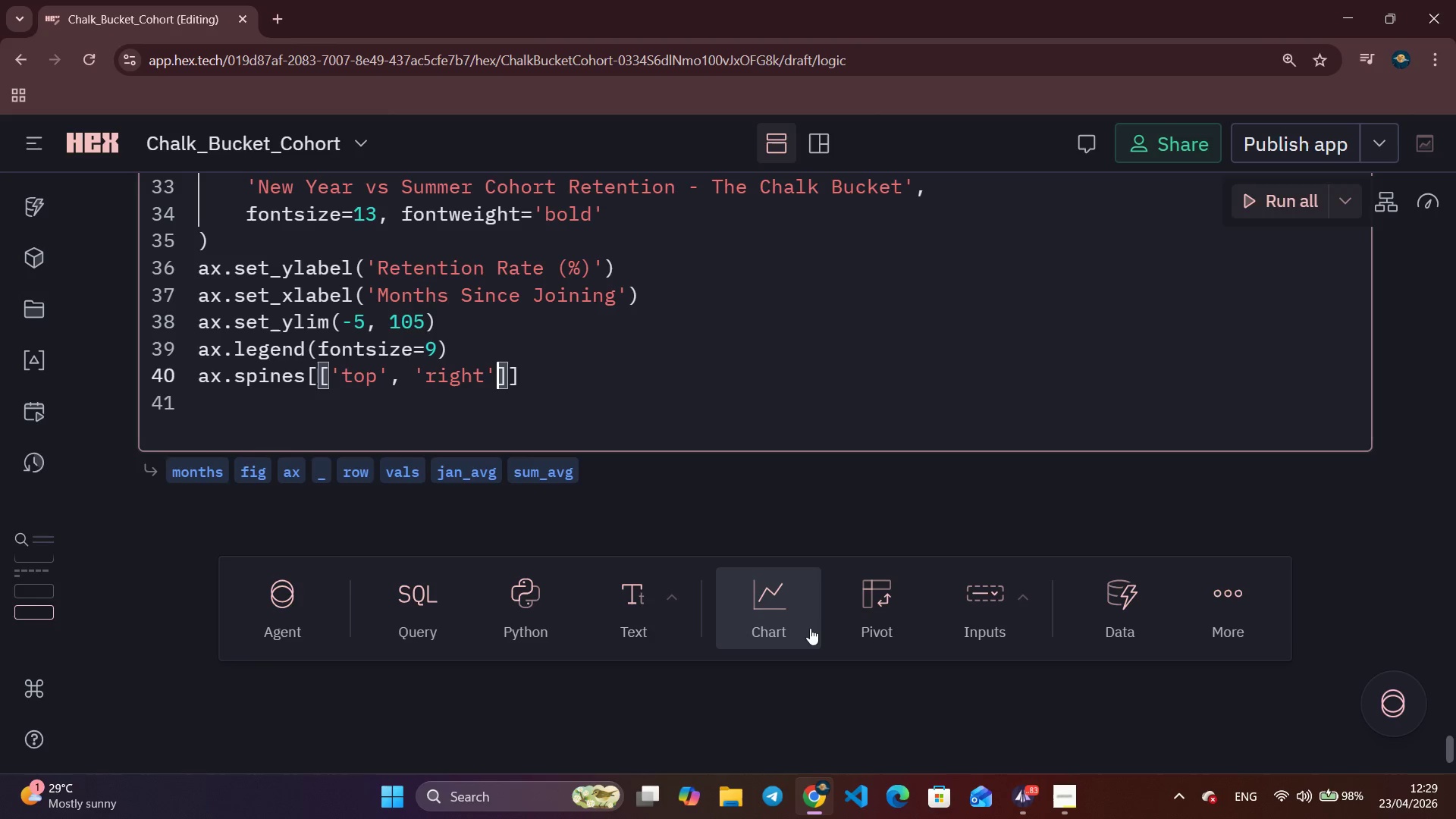 
key(ArrowRight)
 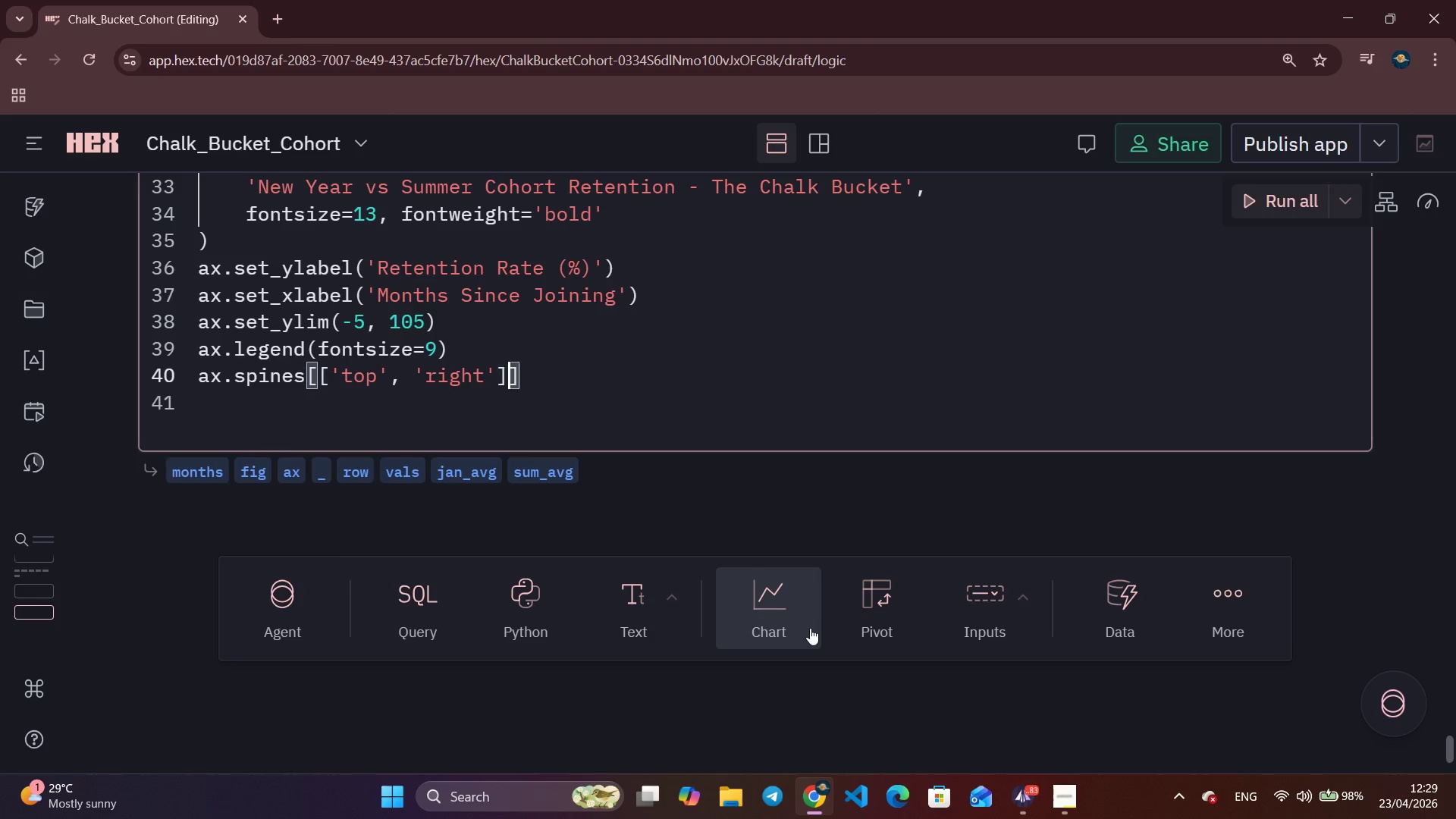 
key(ArrowRight)
 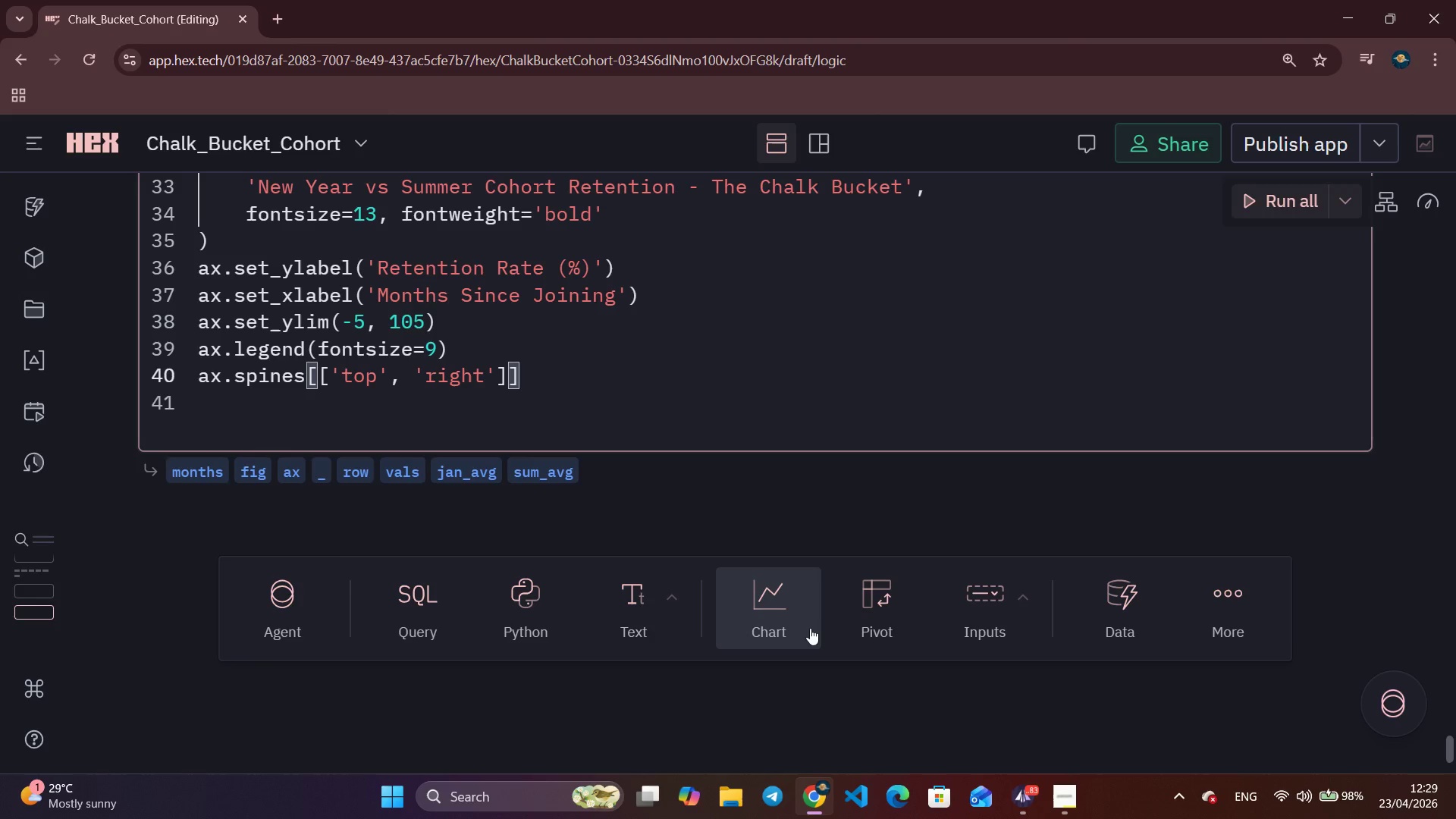 
type(.e)
key(Backspace)
type(set_)
key(Tab)
 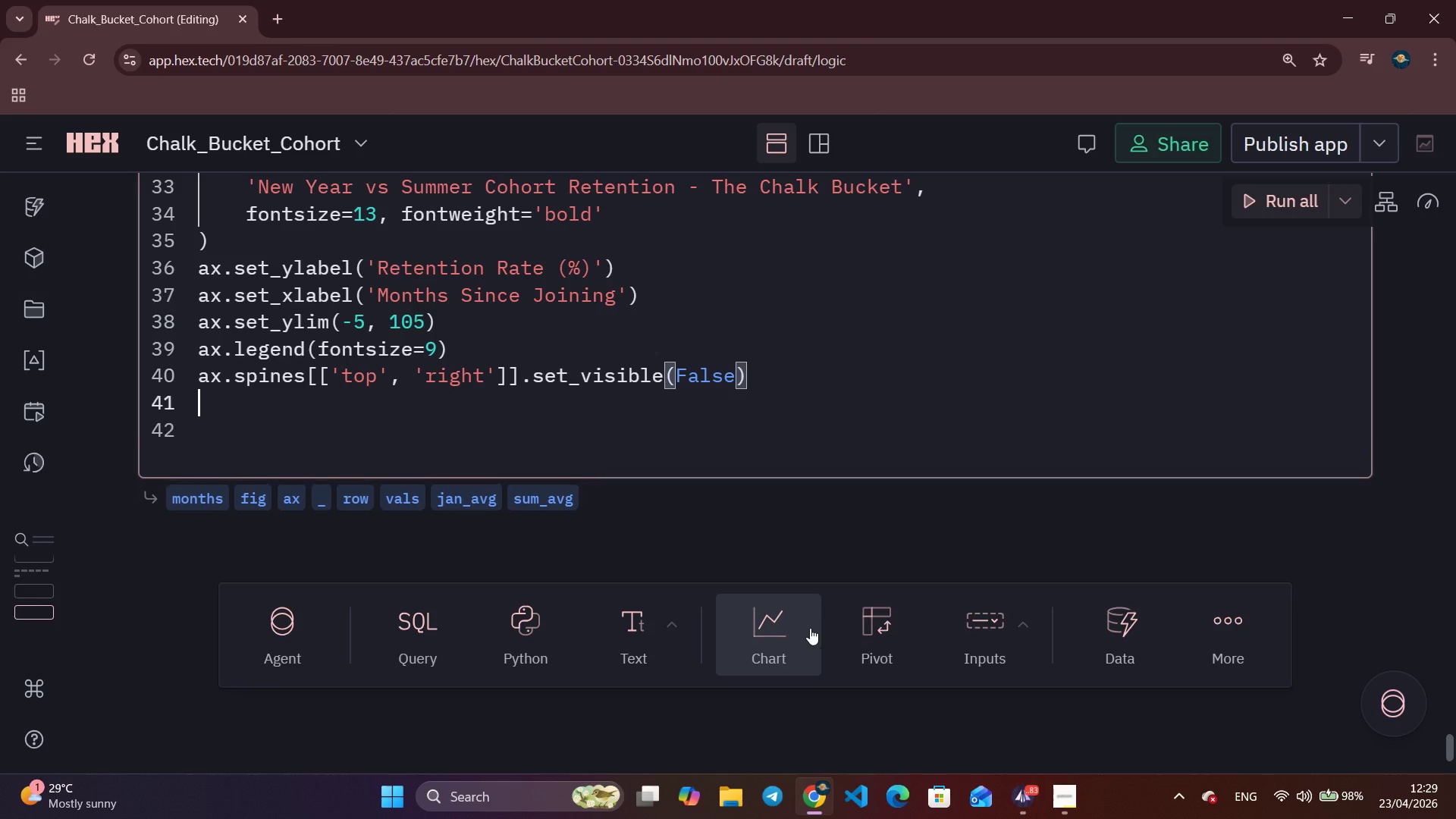 
key(Enter)
 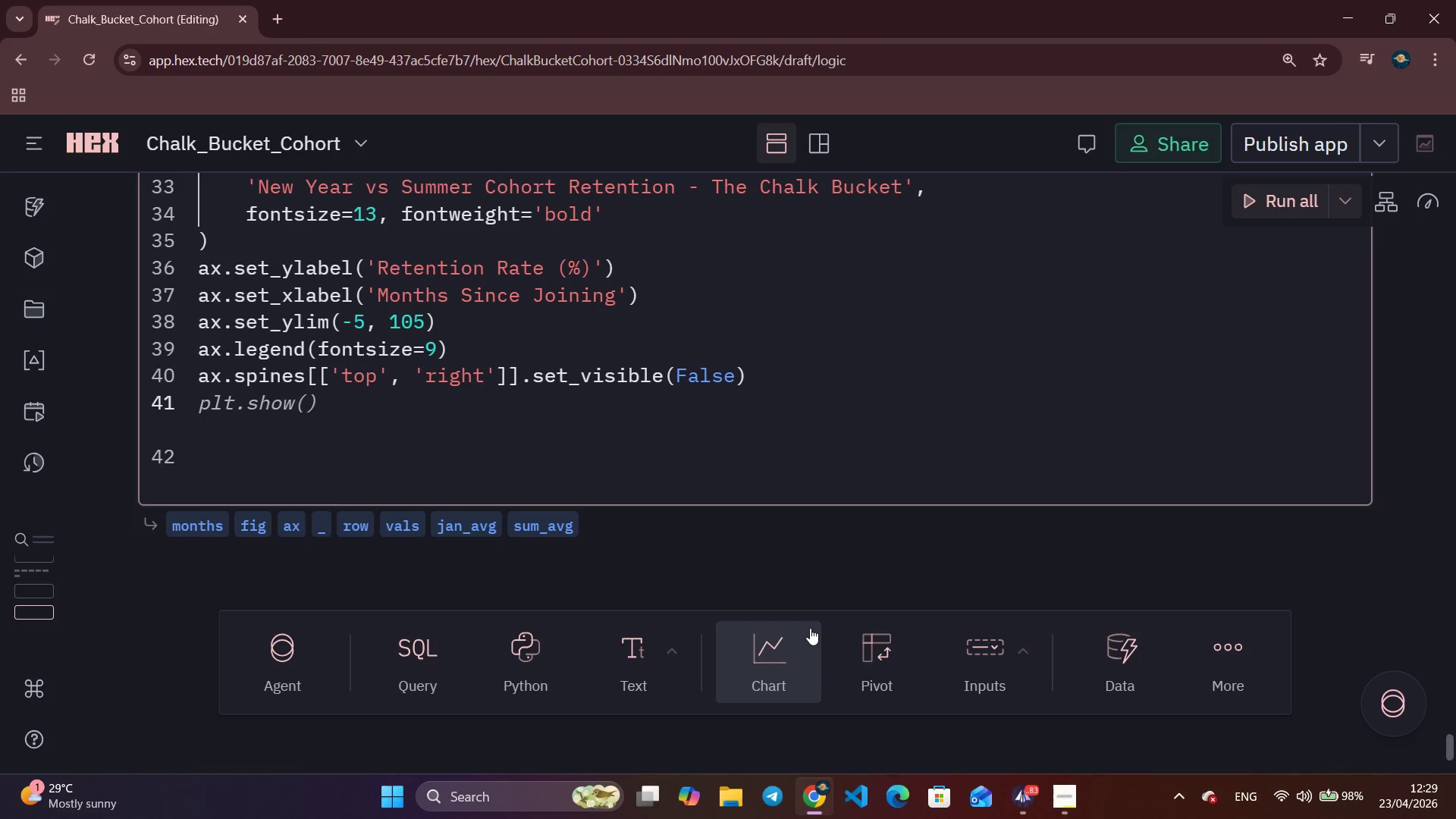 
type(plt.tight_la)
key(Tab)
 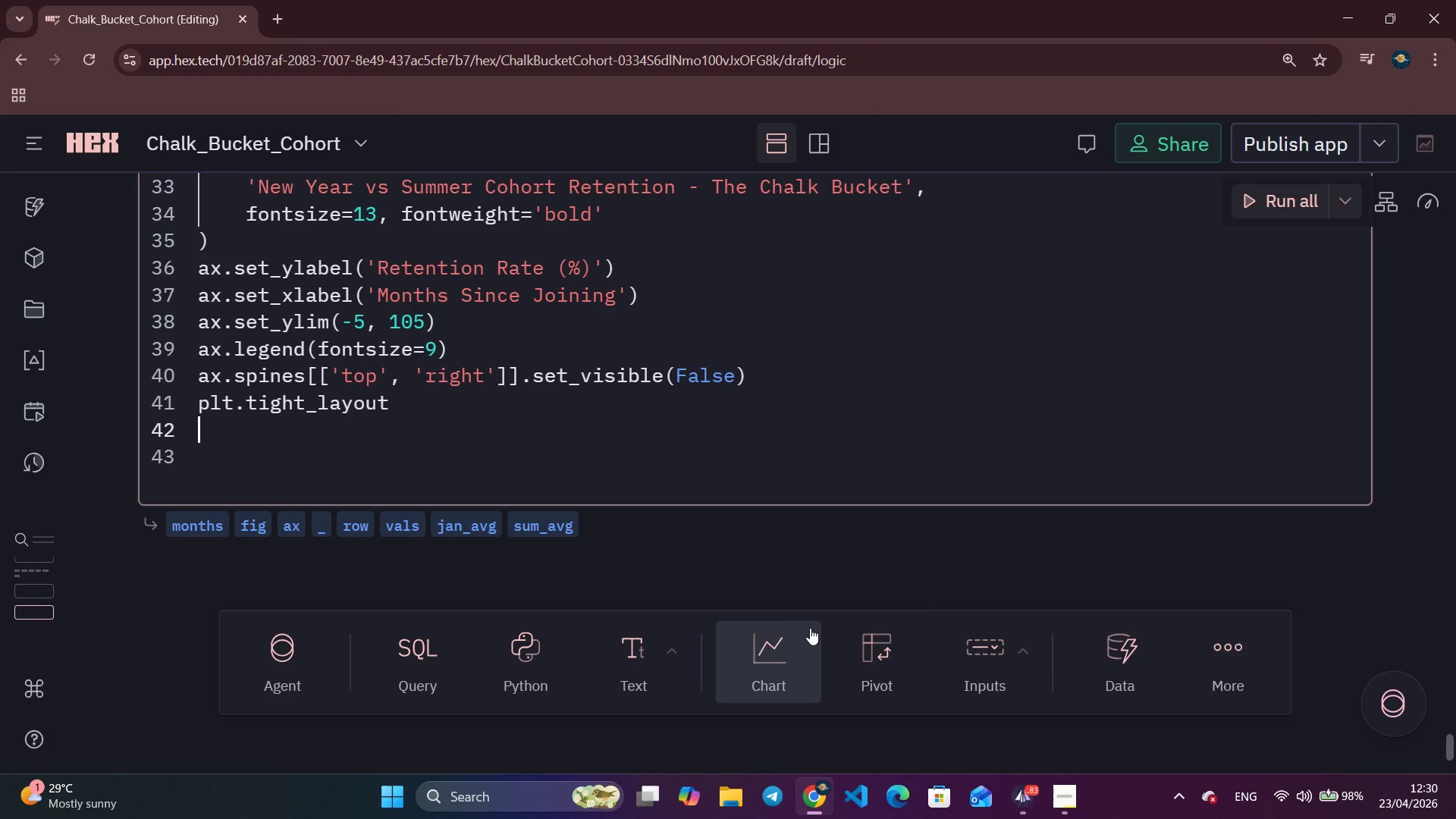 
 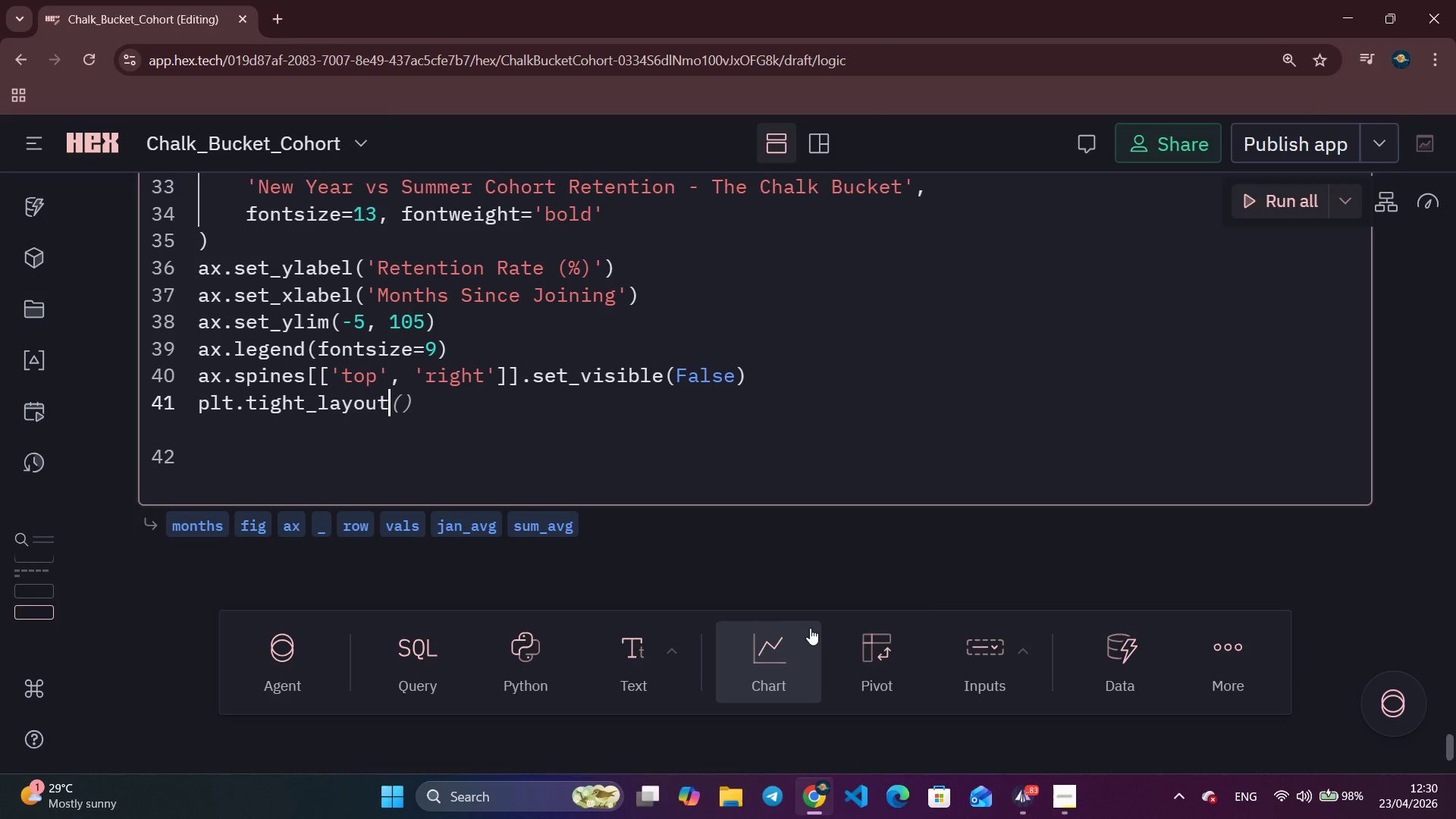 
key(Enter)
 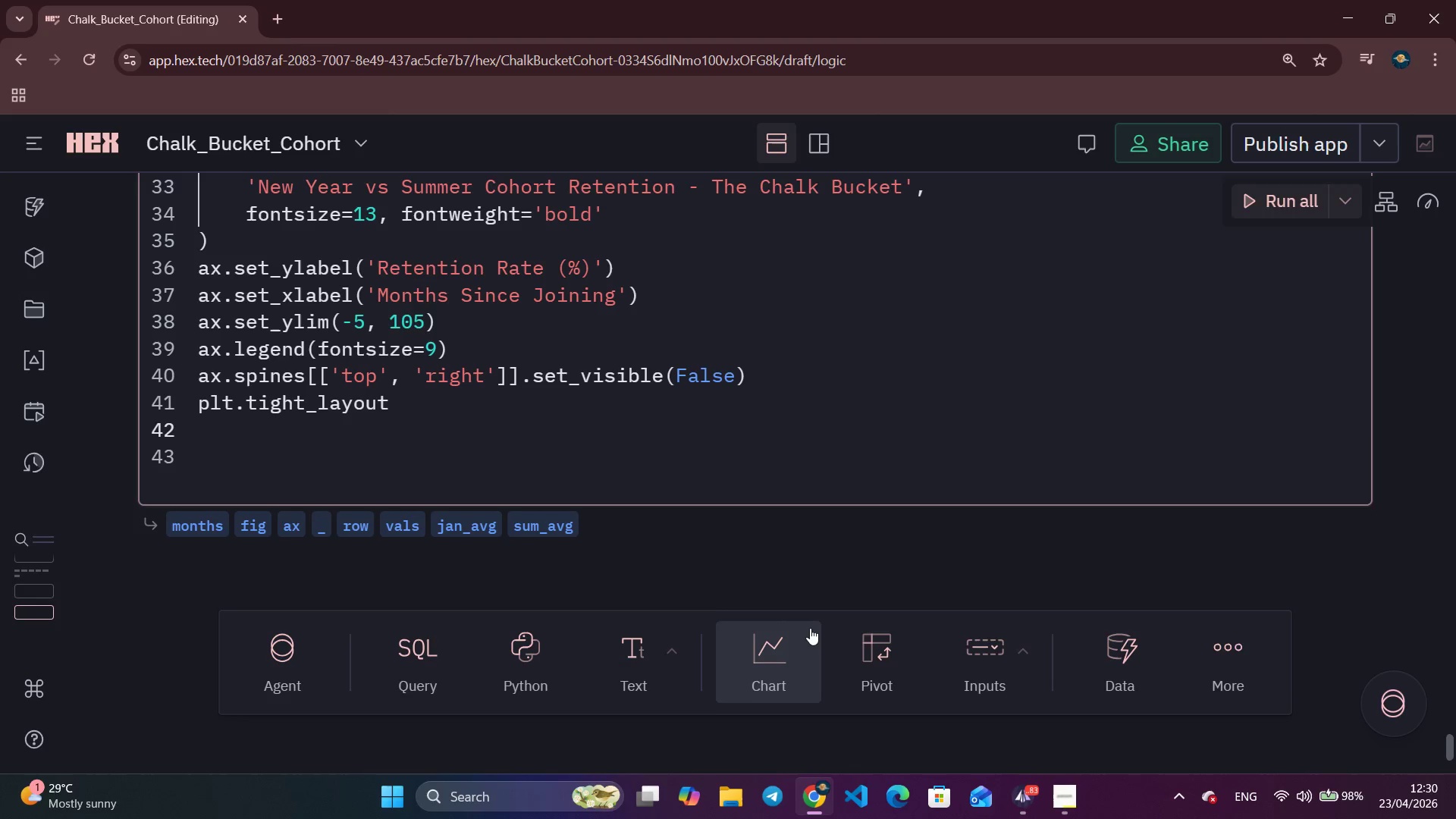 
key(Backspace)
 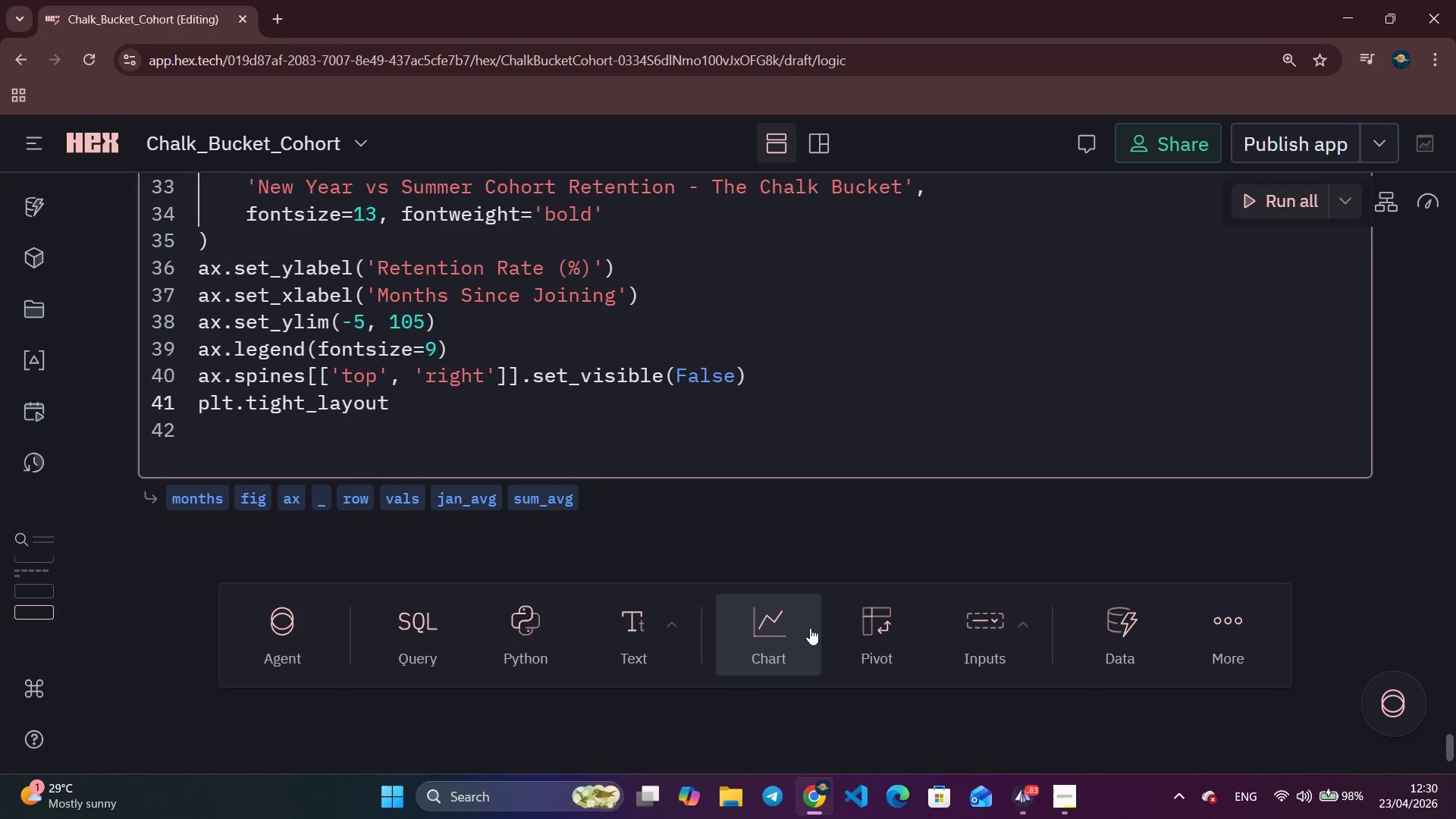 
key(Shift+ShiftLeft)
 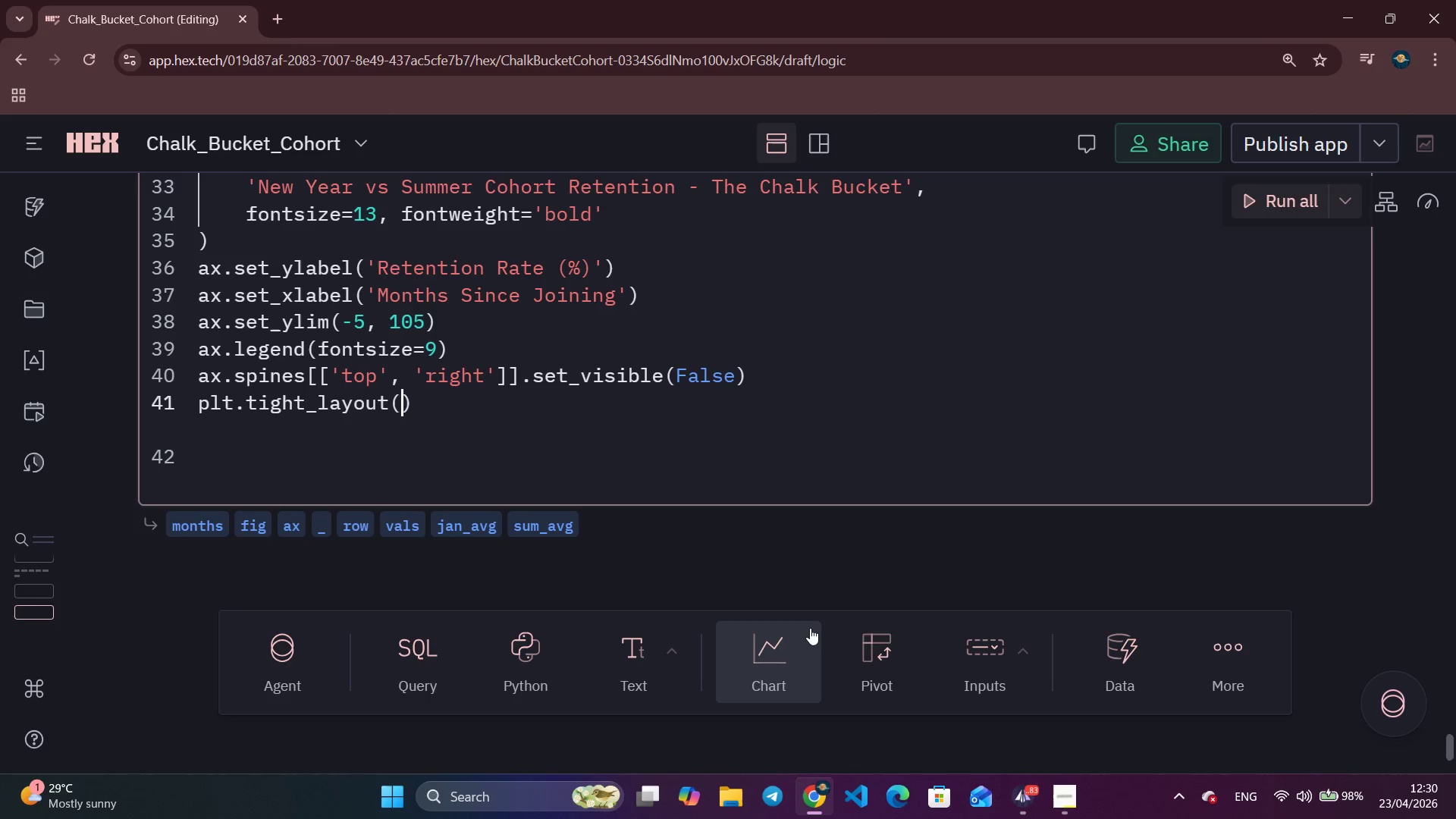 
key(Shift+9)
 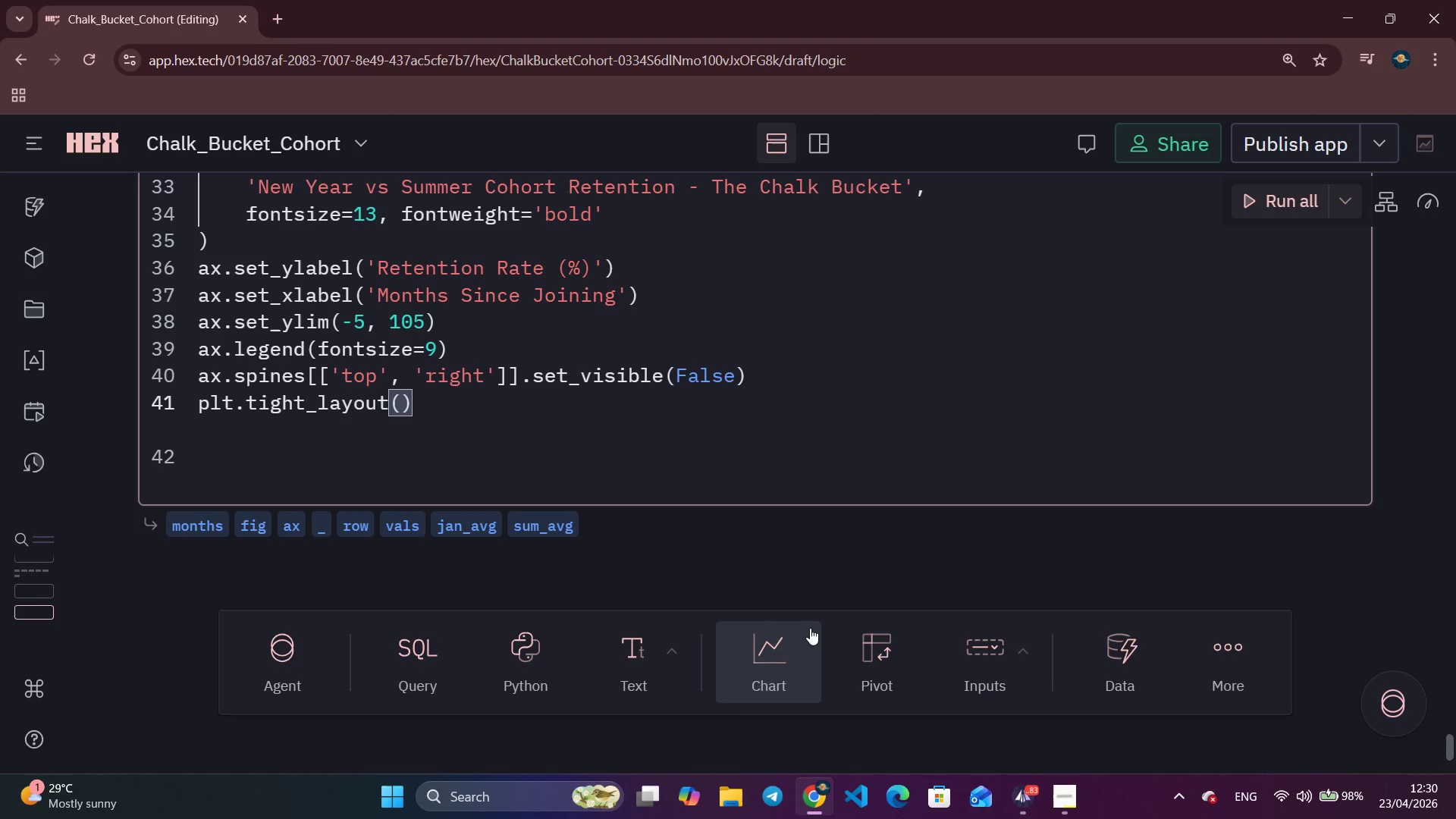 
key(Shift+ArrowRight)
 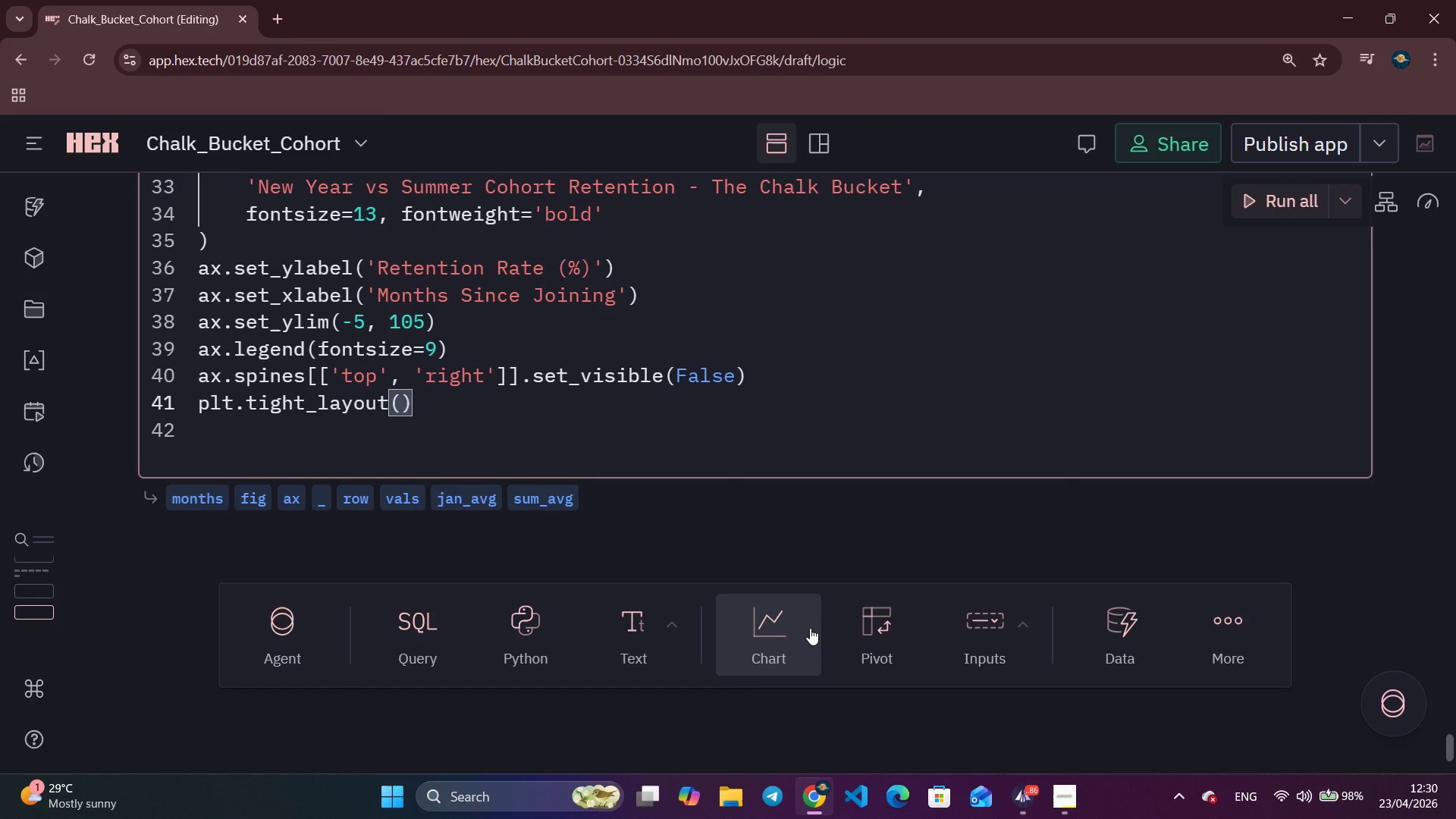 
key(Shift+Enter)
 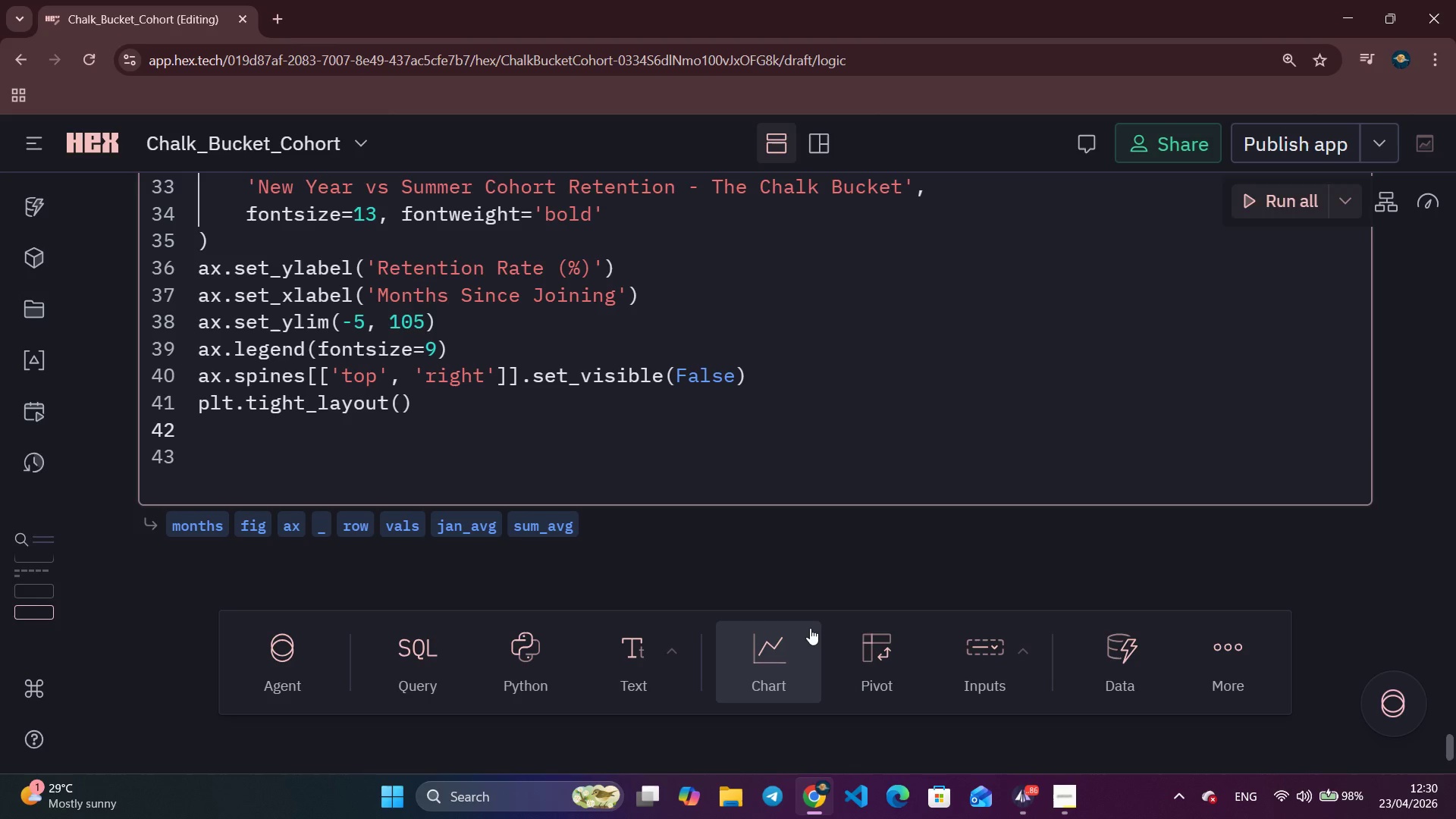 
type(PLT>H)
key(Backspace)
type(SOW)
key(Backspace)
key(Backspace)
type(how()
 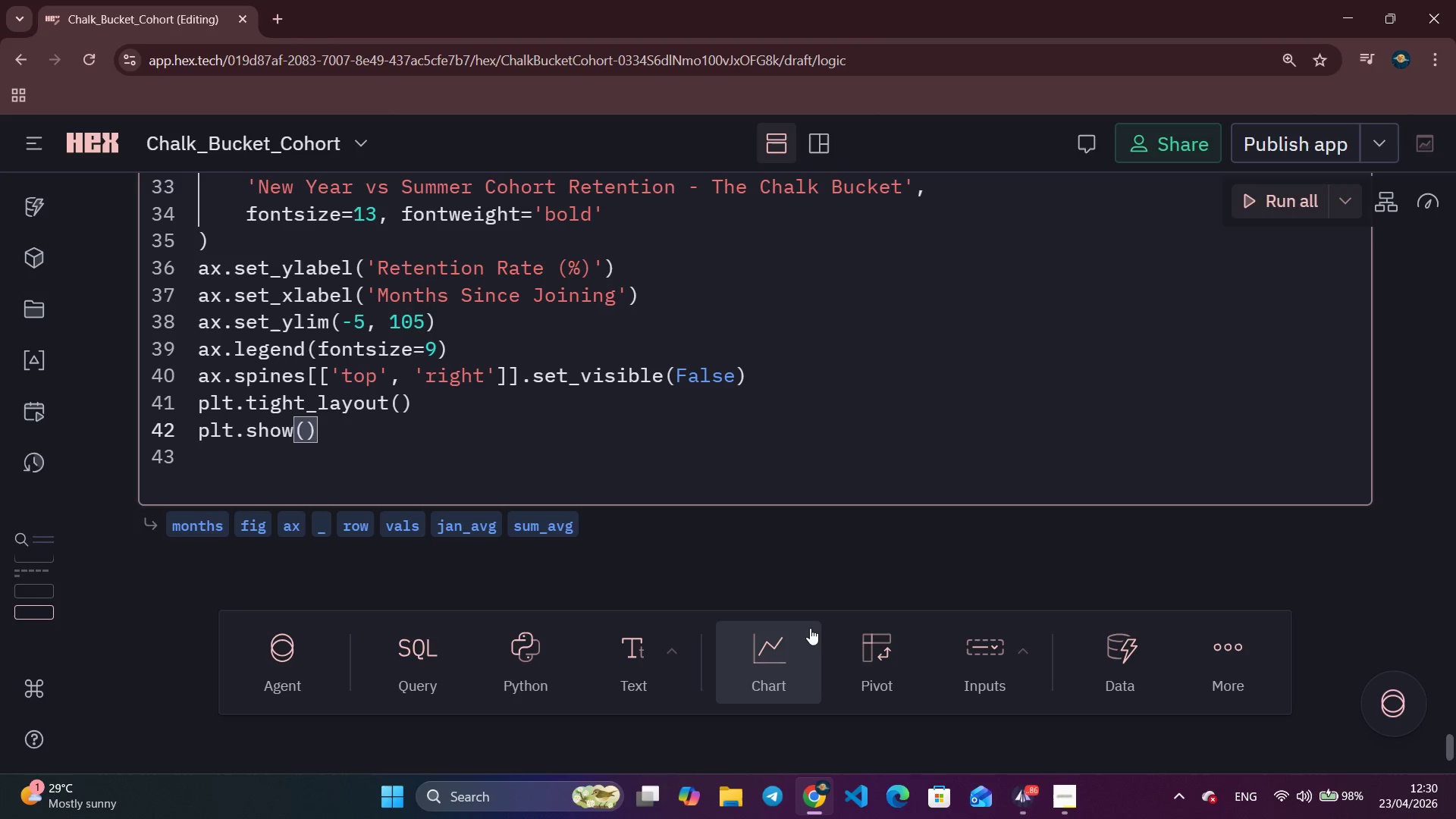 
scroll: coordinate [1033, 477], scroll_direction: up, amount: 12.0
 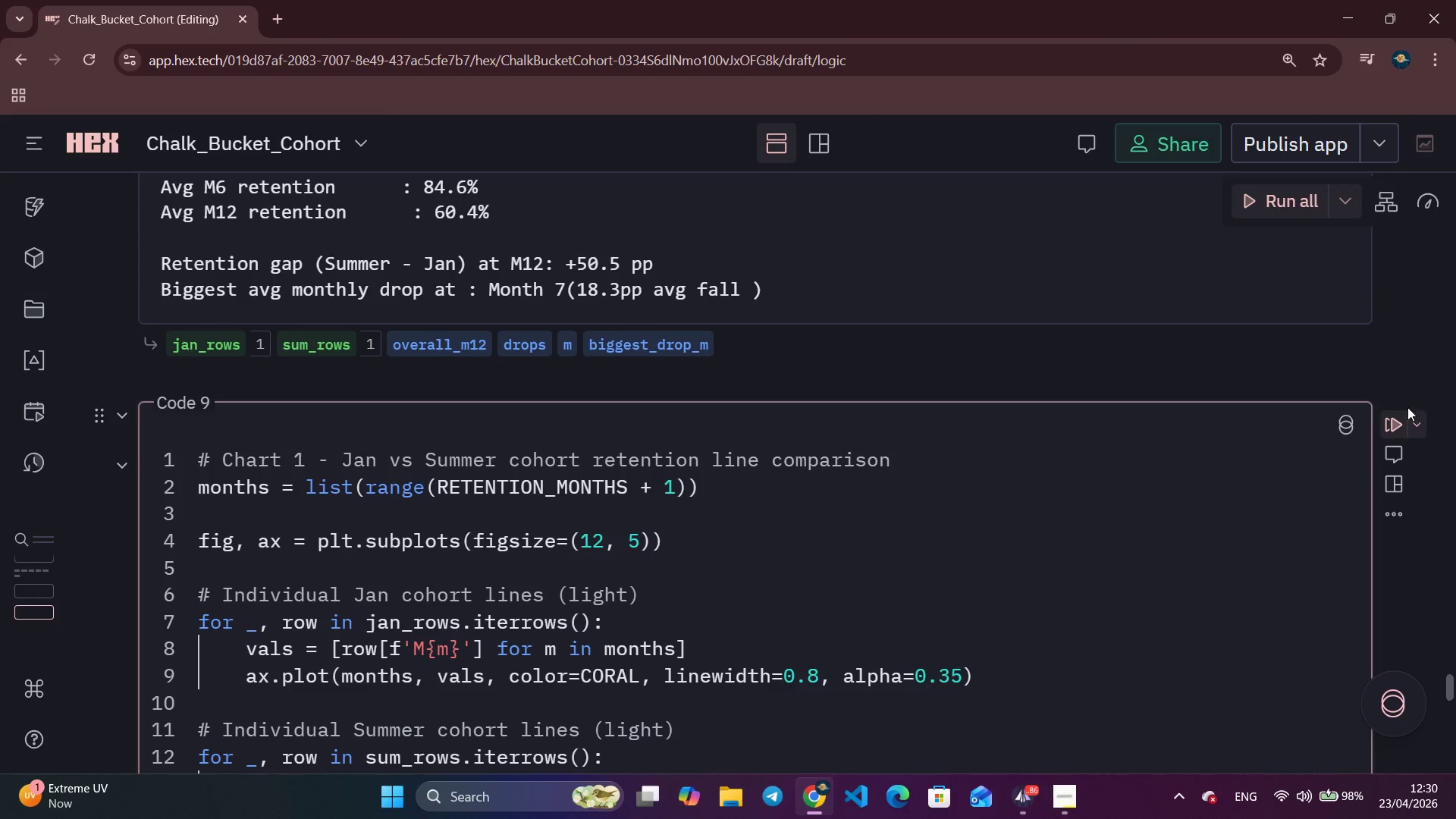 
left_click([1392, 431])
 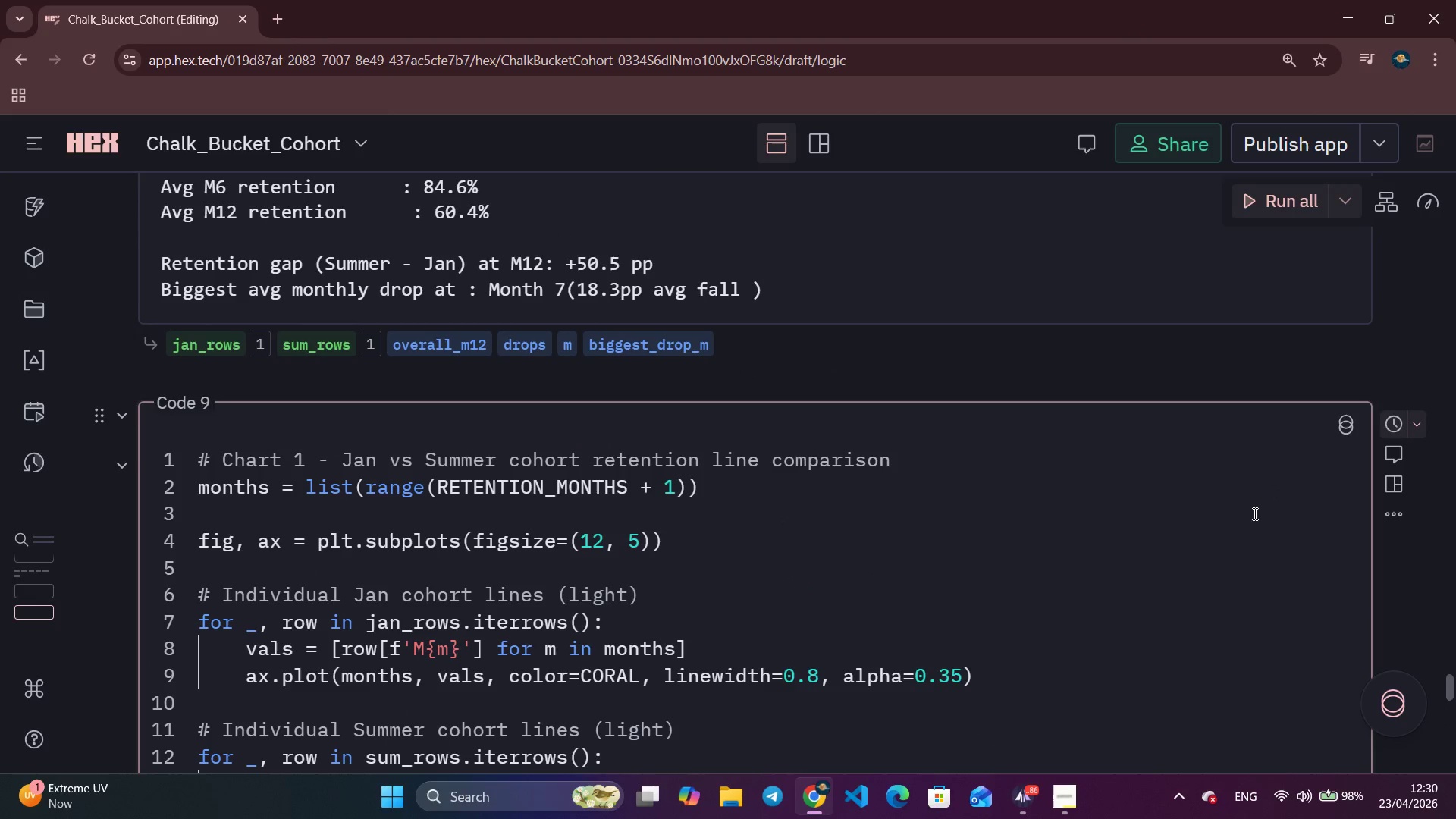 
scroll: coordinate [1185, 548], scroll_direction: down, amount: 2.0
 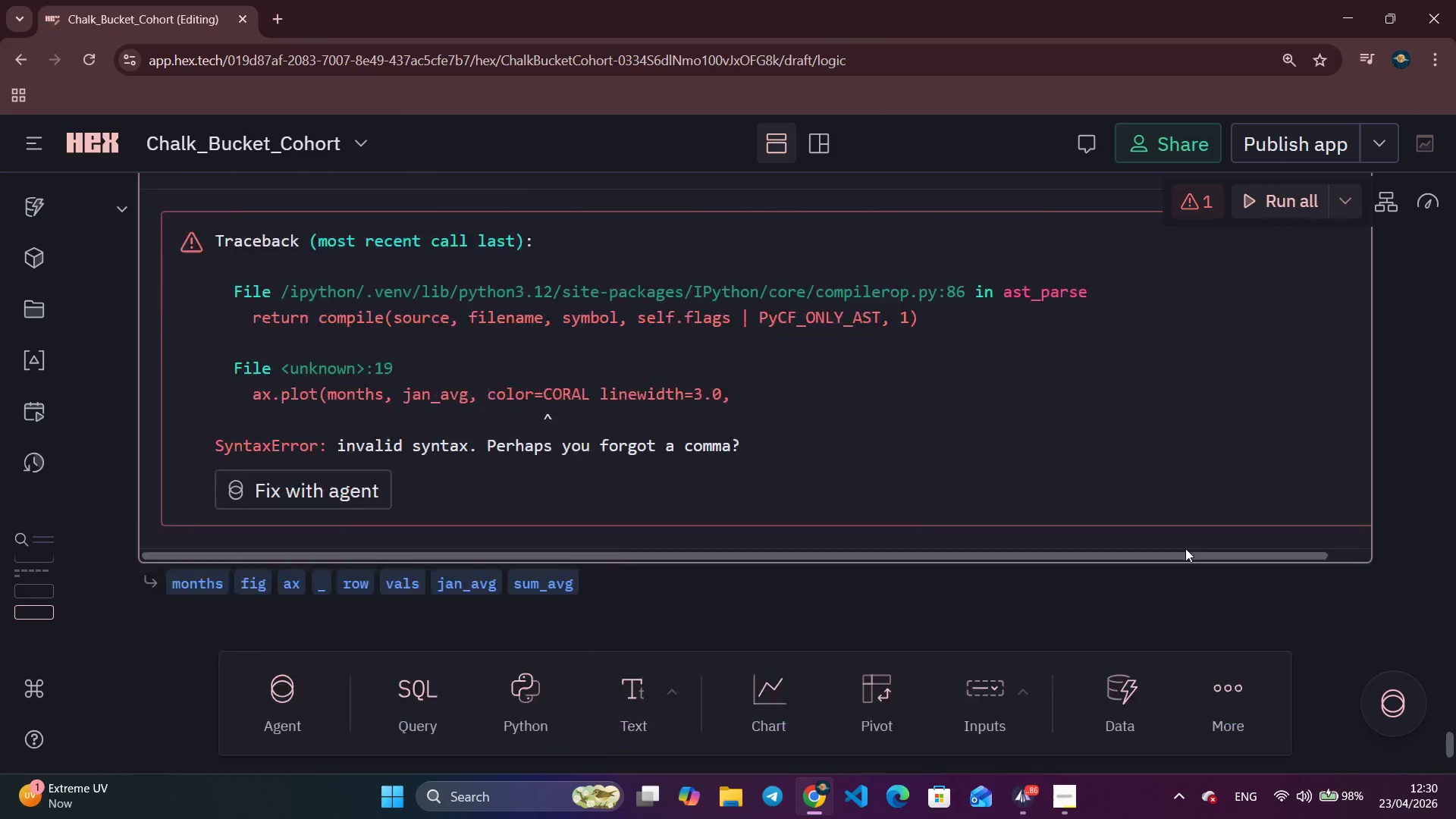 
scroll: coordinate [664, 470], scroll_direction: up, amount: 10.0
 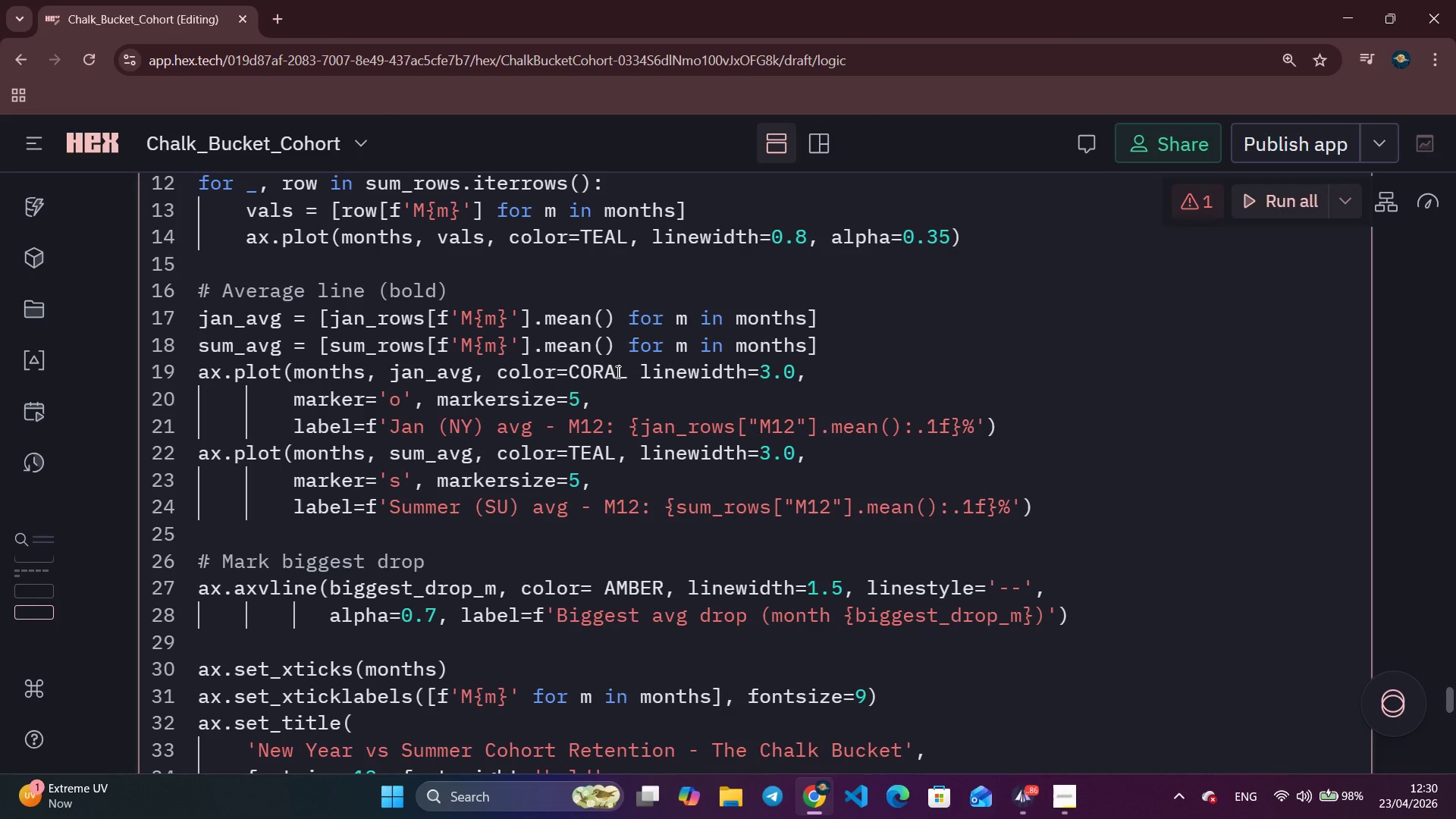 
double_click([626, 366])
 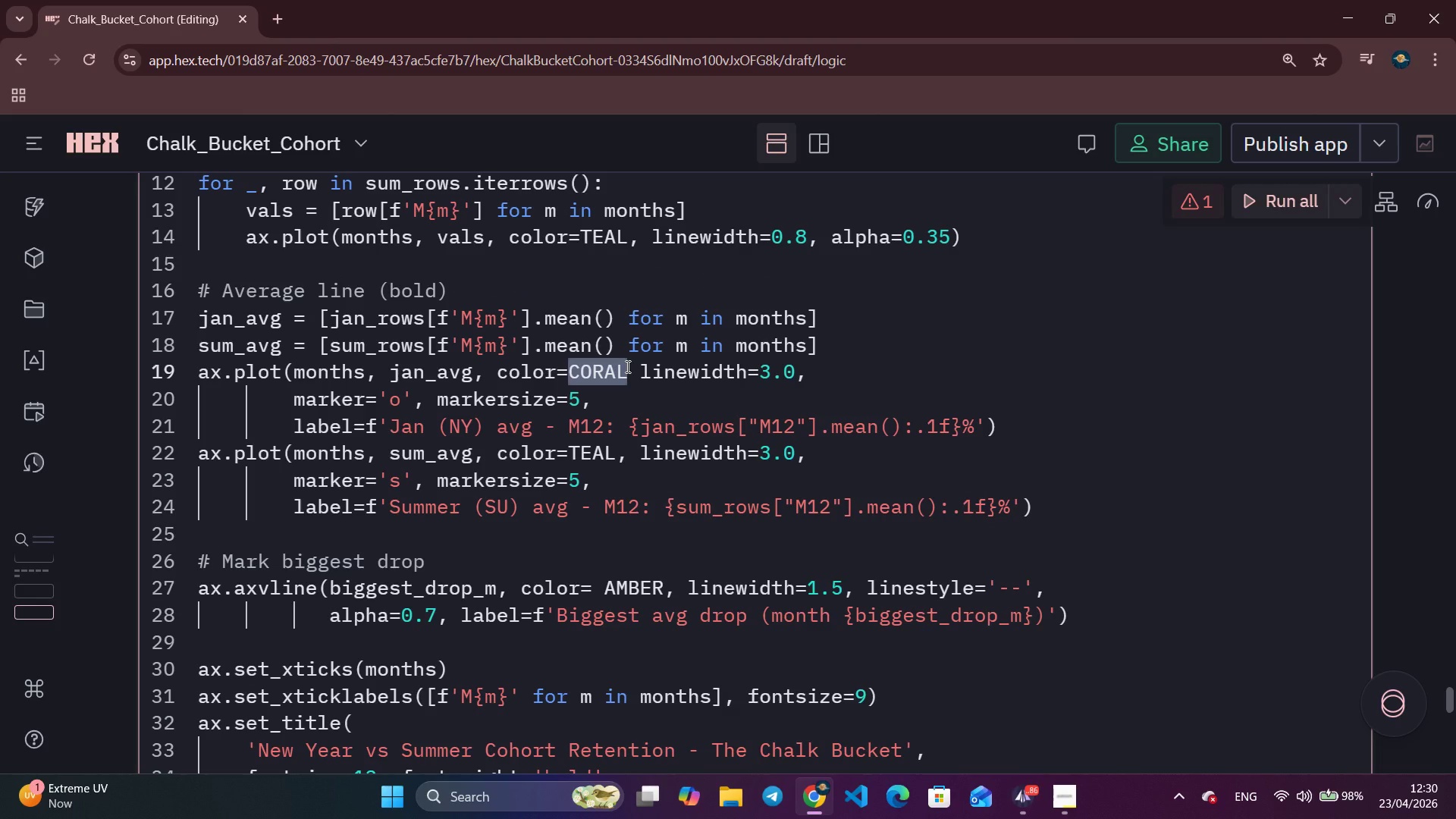 
key(Comma)
 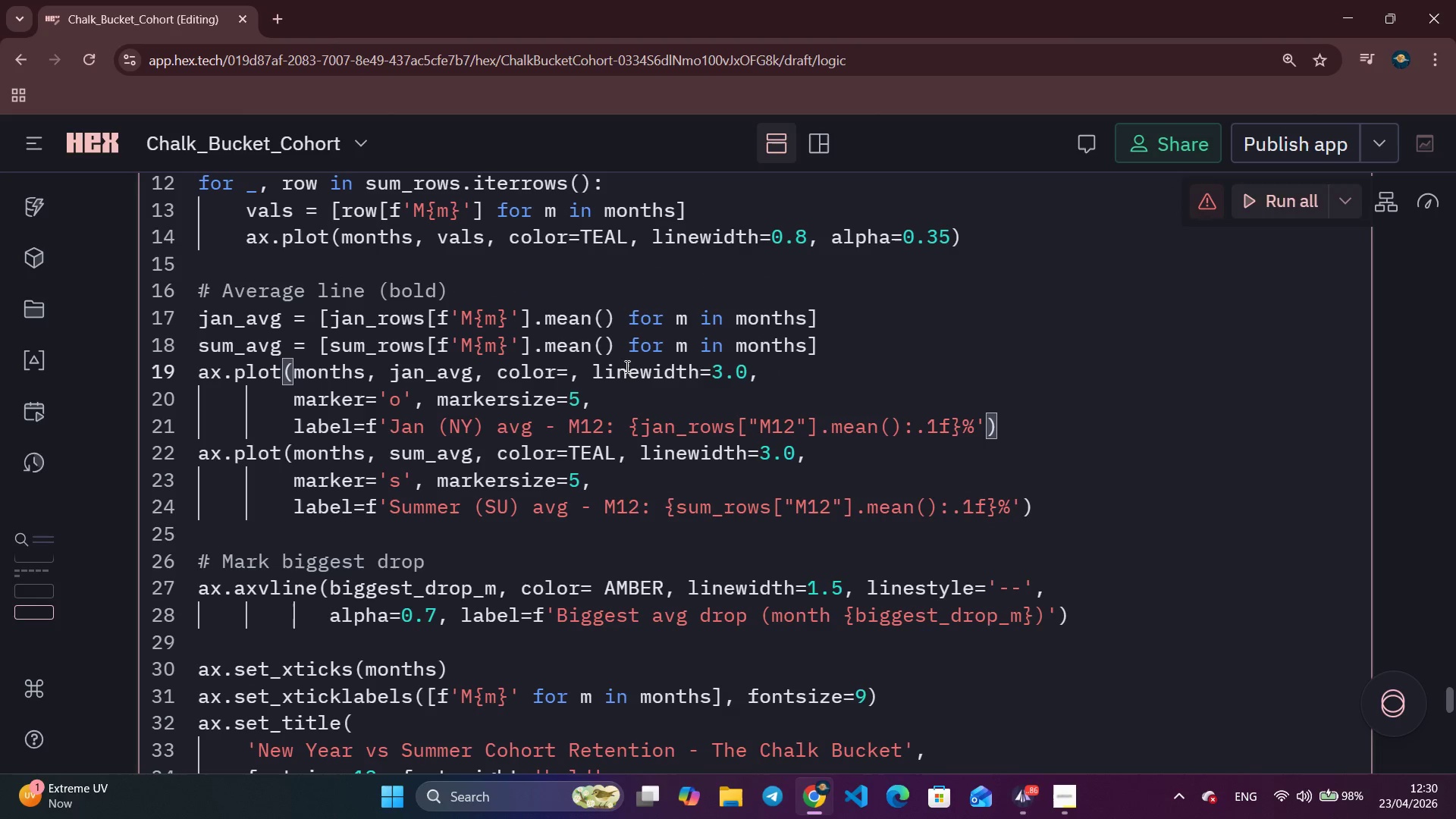 
key(ArrowLeft)
 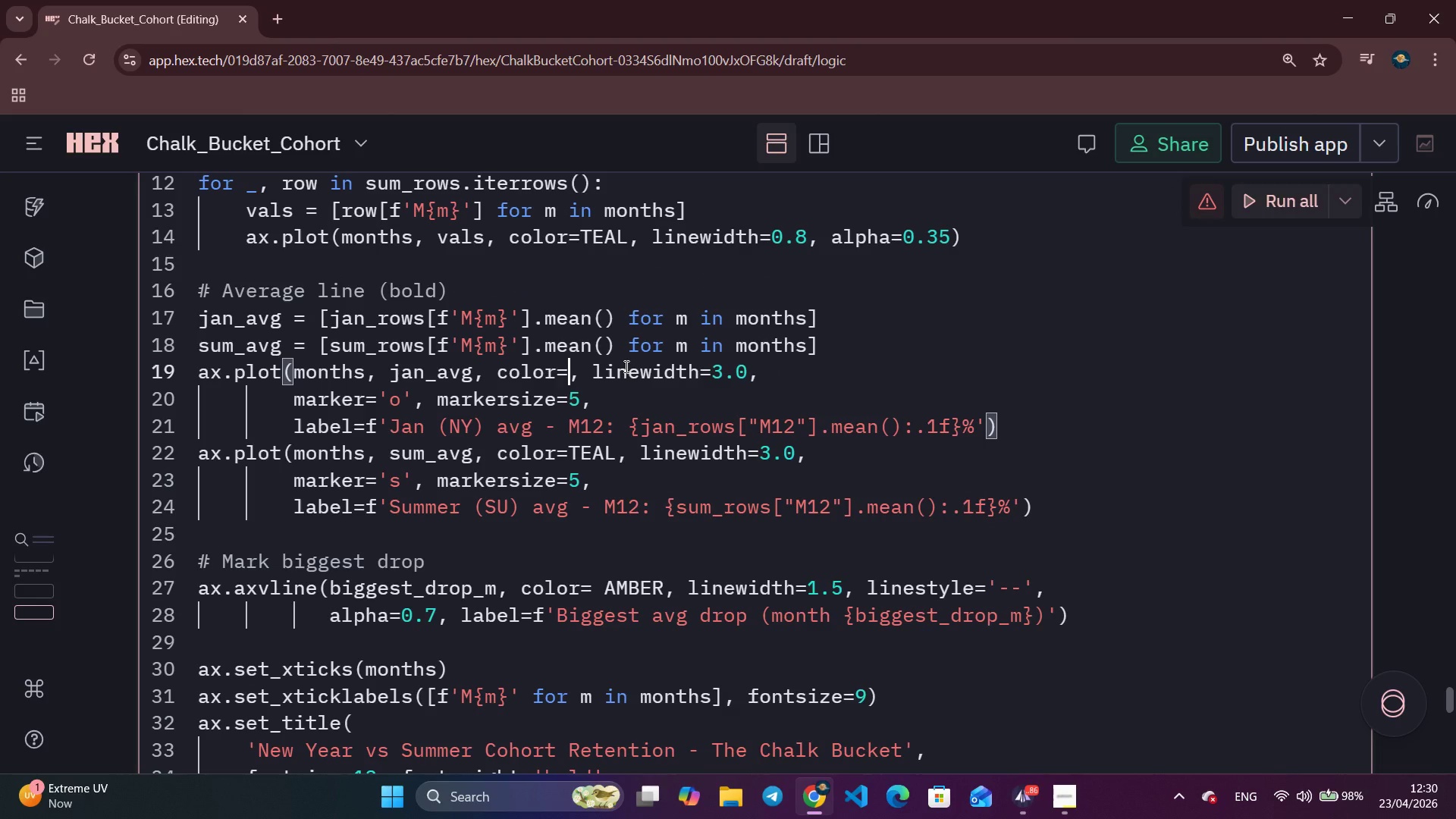 
type(CHAR)
 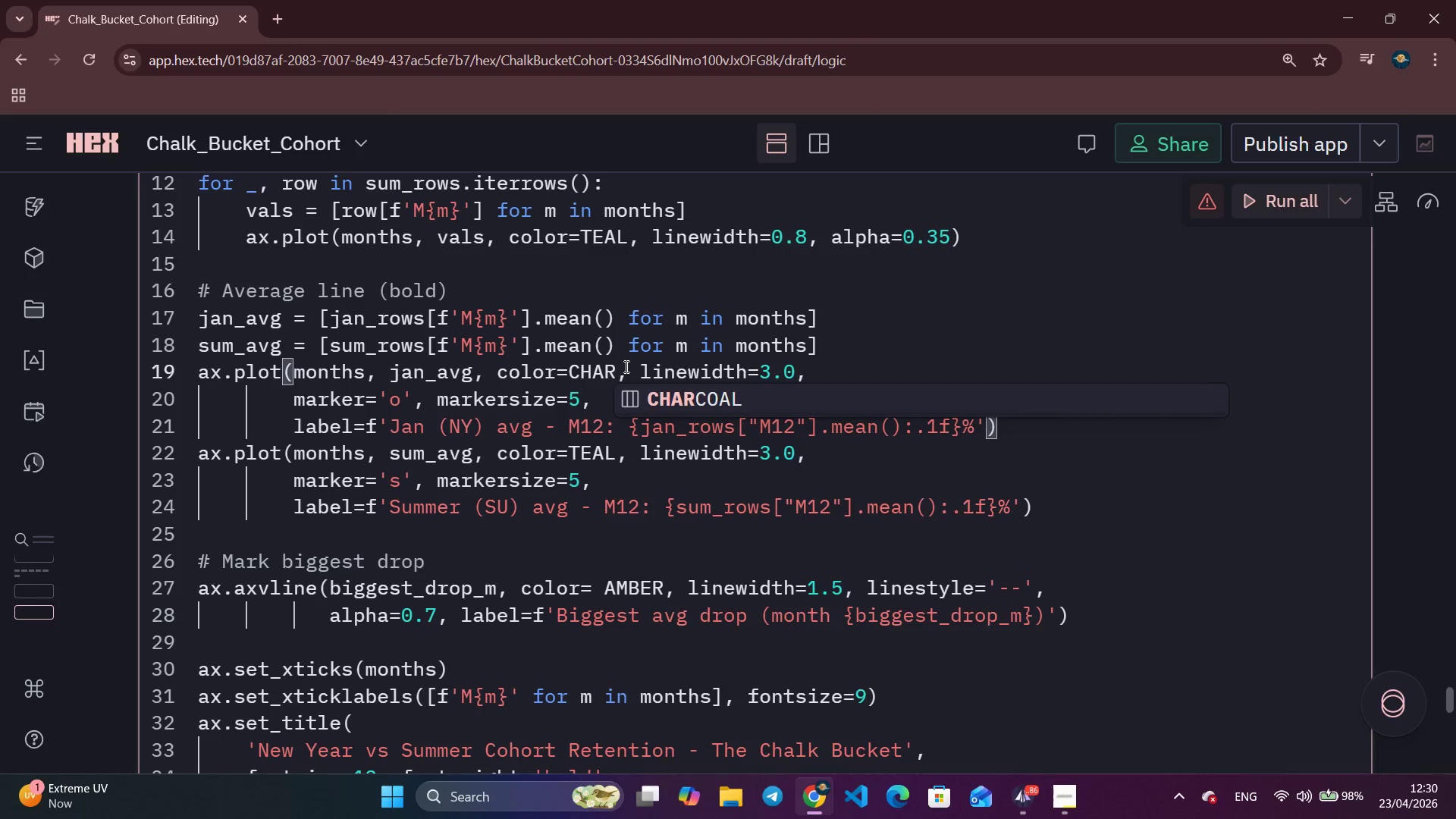 
key(Enter)
 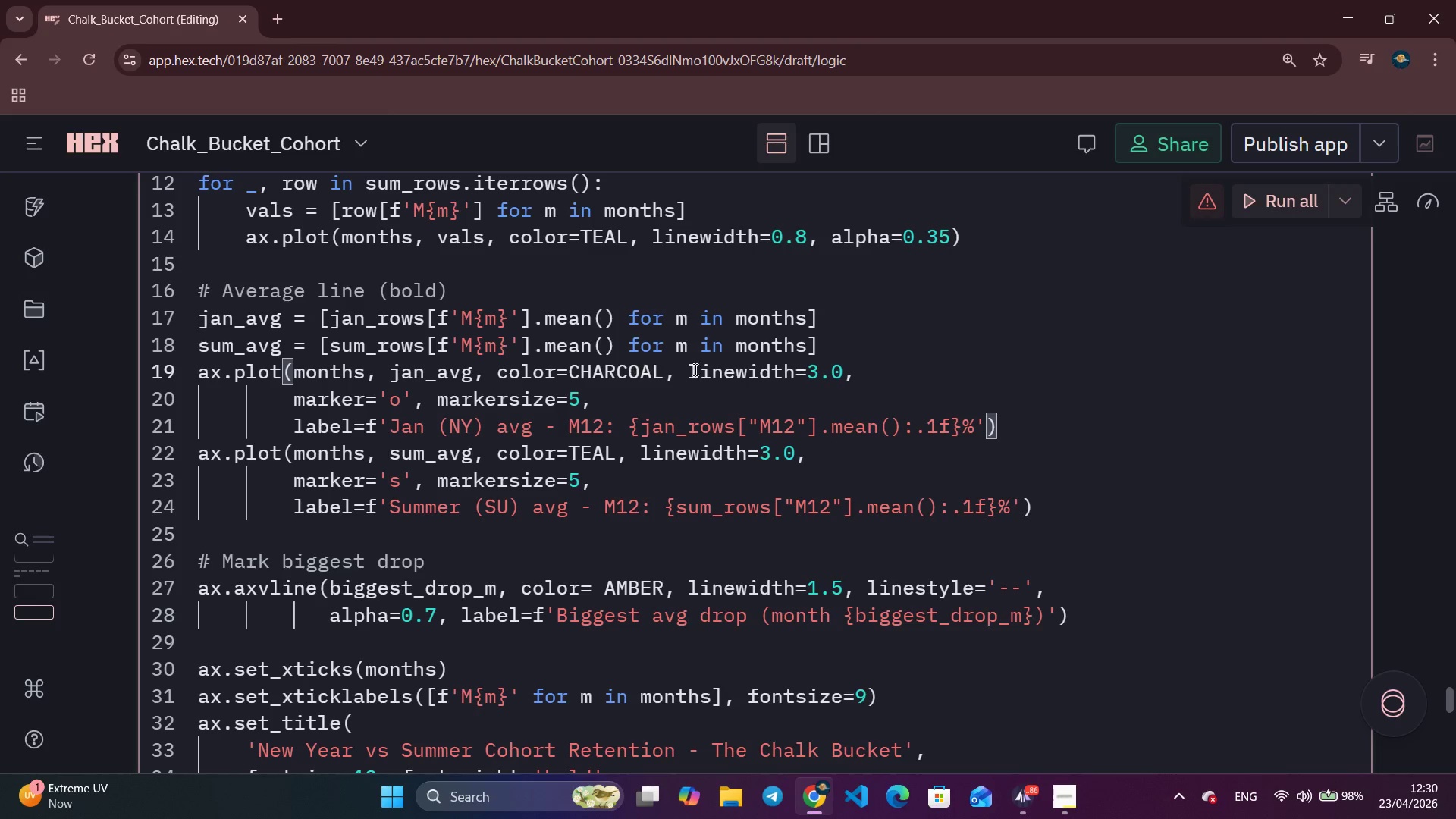 
scroll: coordinate [1285, 428], scroll_direction: up, amount: 6.0
 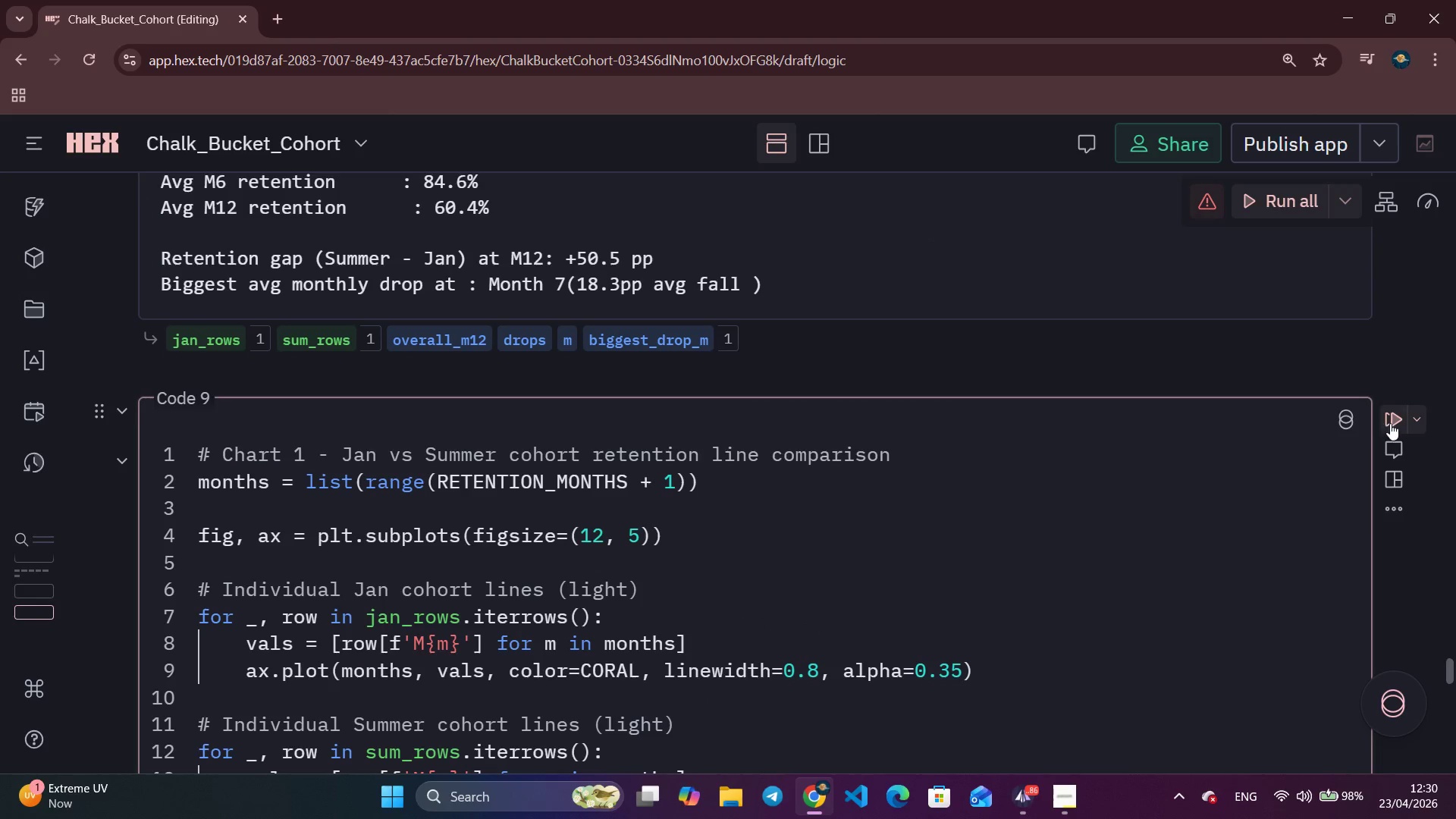 
left_click([1390, 423])
 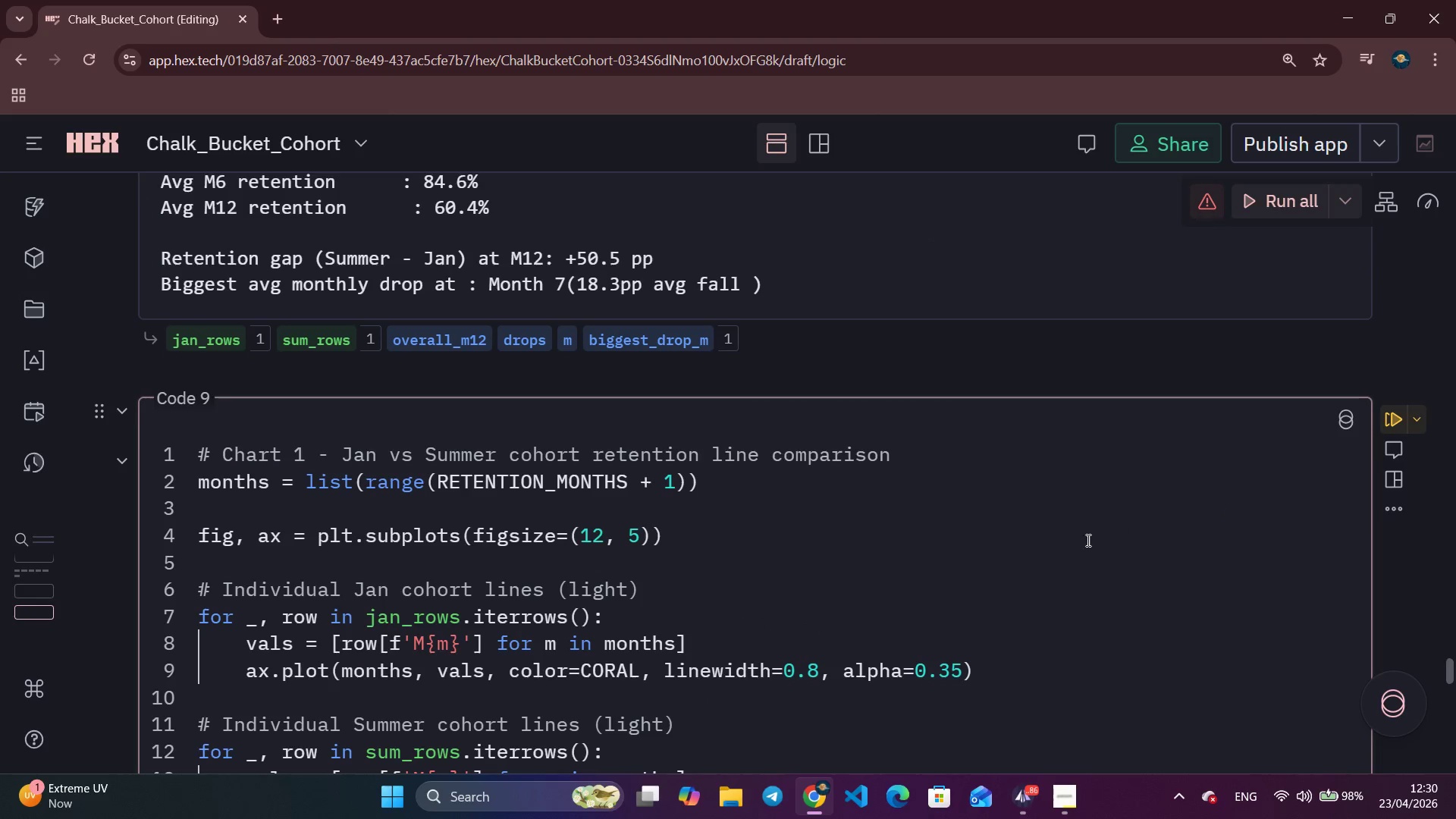 
scroll: coordinate [979, 567], scroll_direction: down, amount: 15.0
 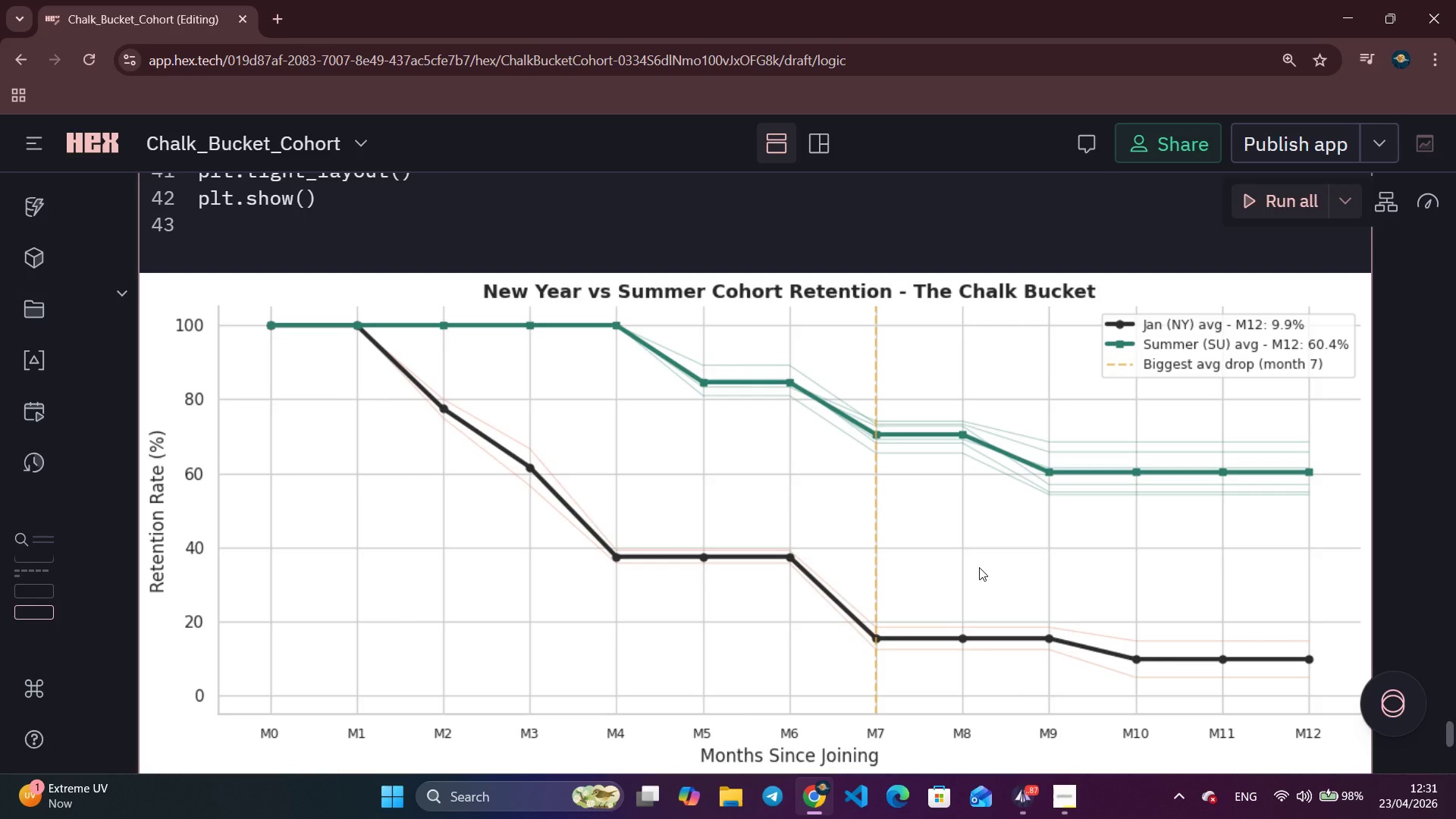 
wait(15.08)
 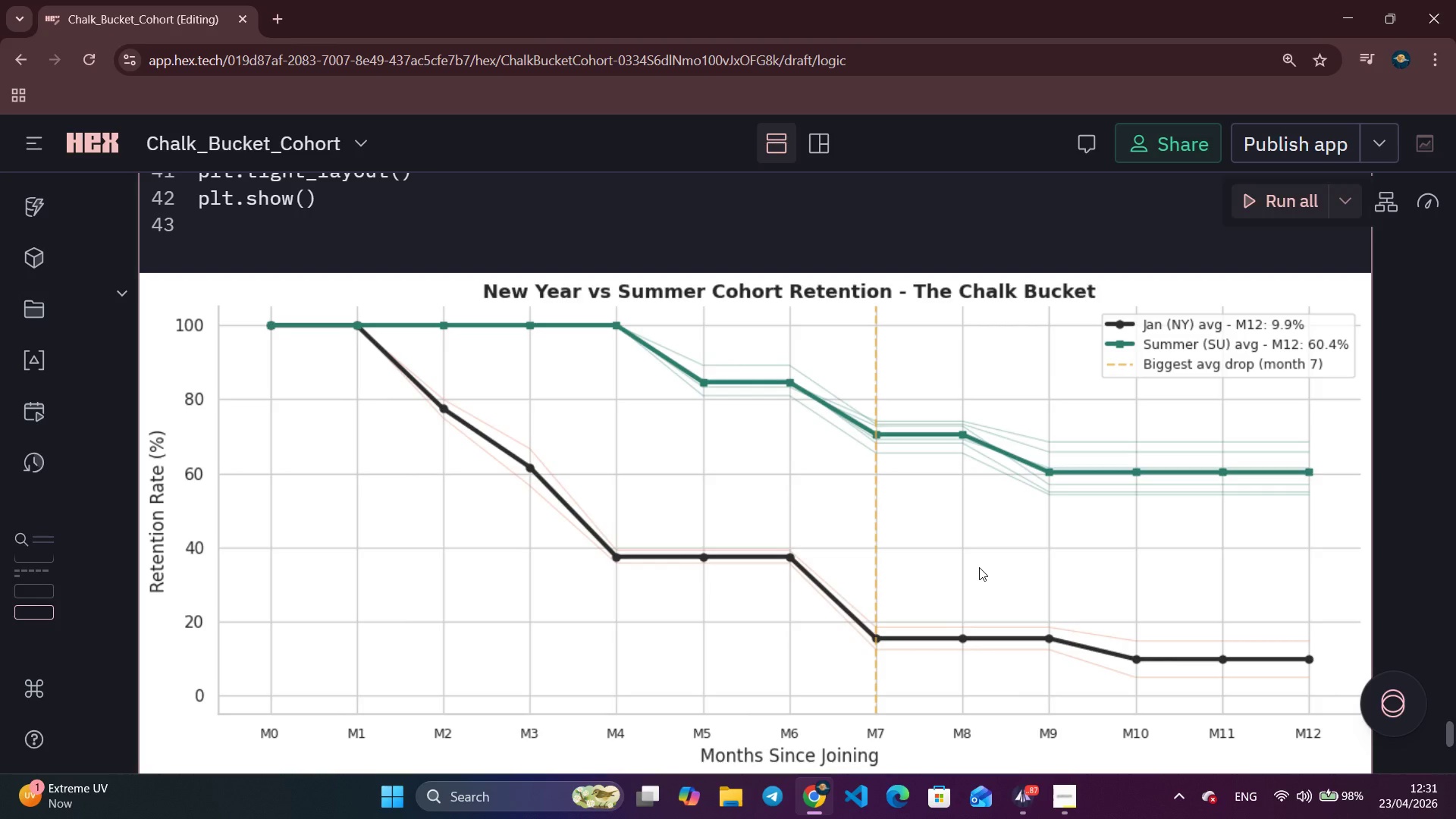 
scroll: coordinate [910, 538], scroll_direction: up, amount: 7.0
 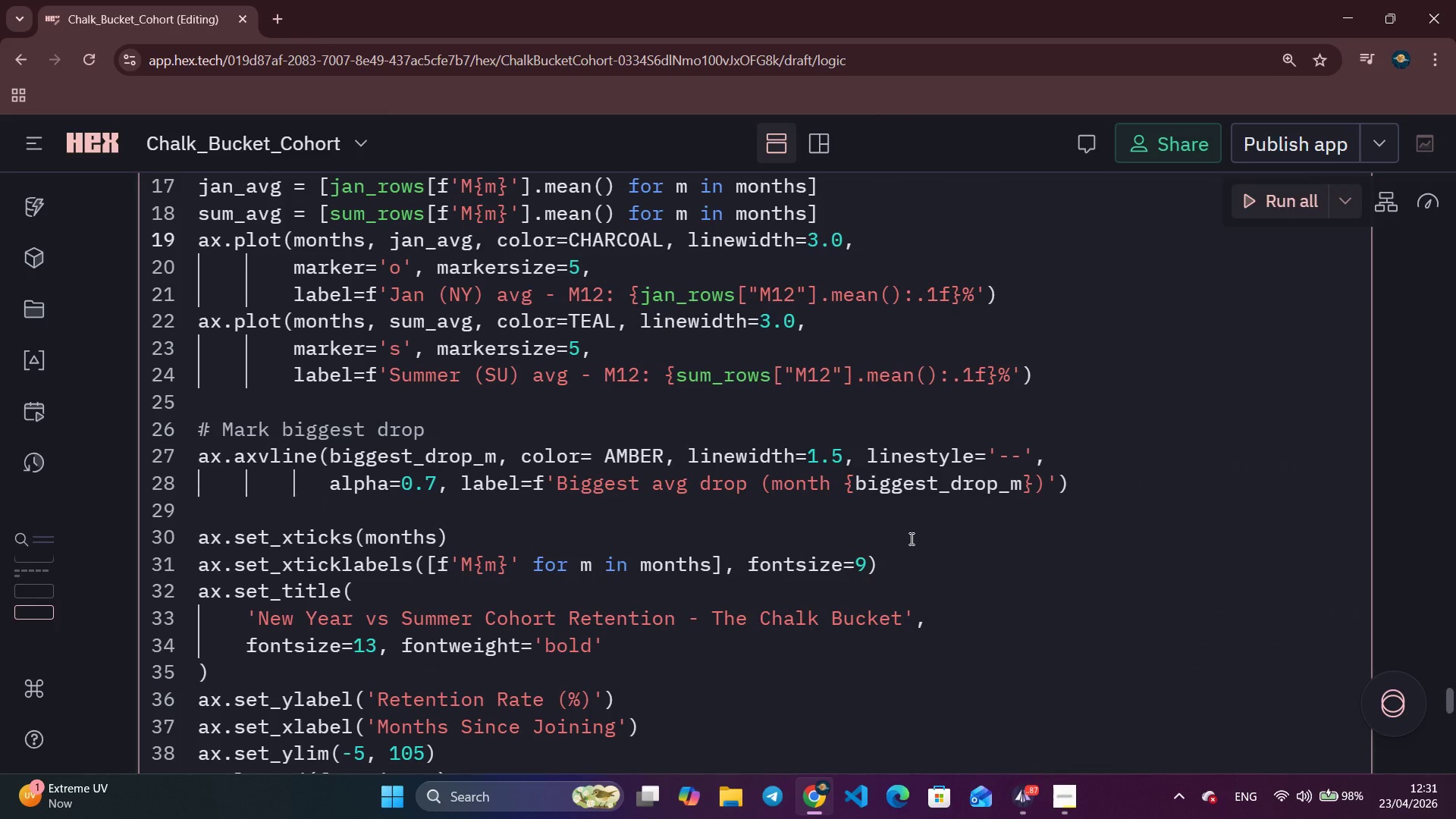 
wait(11.99)
 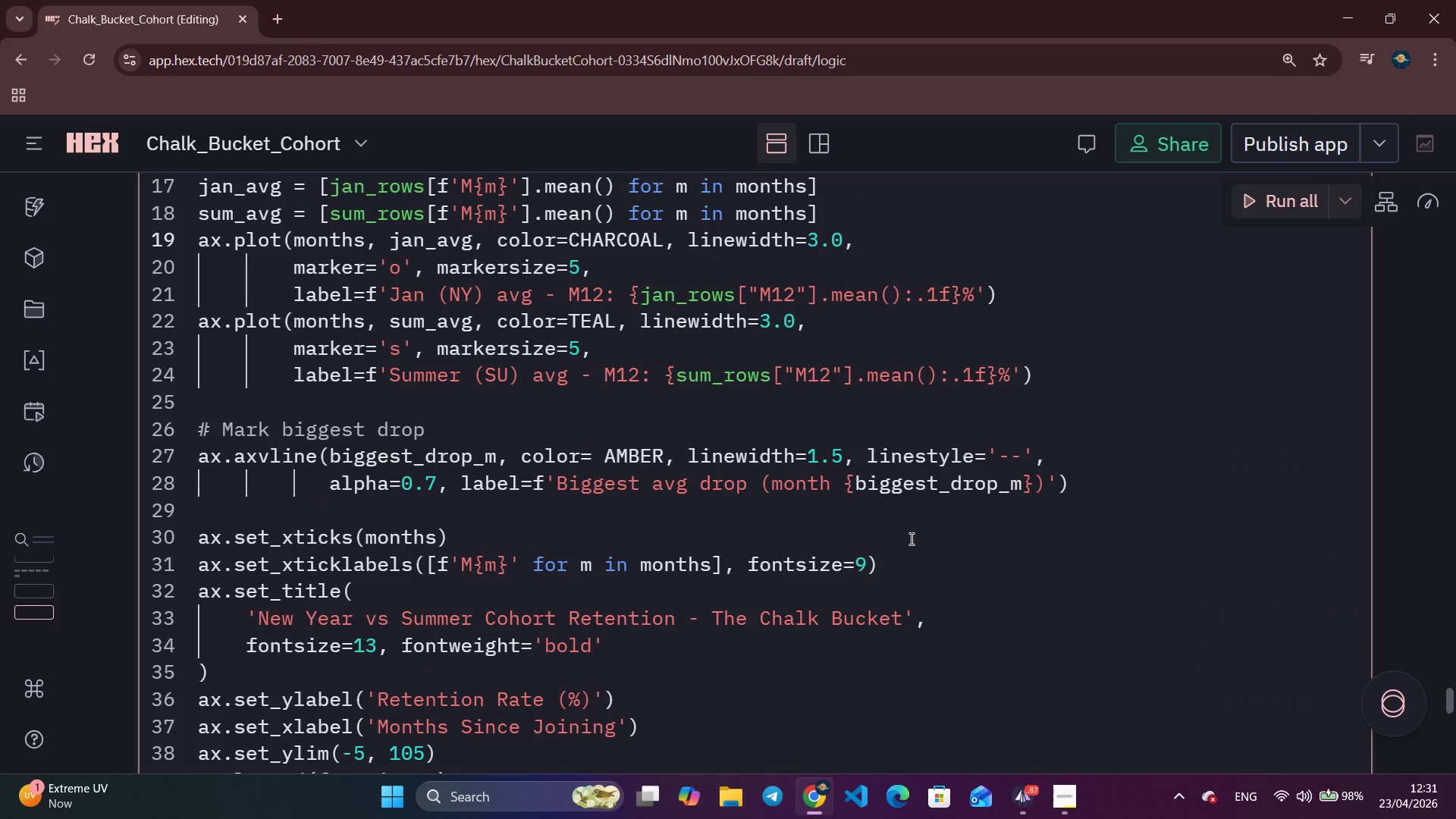 
left_click([658, 231])
 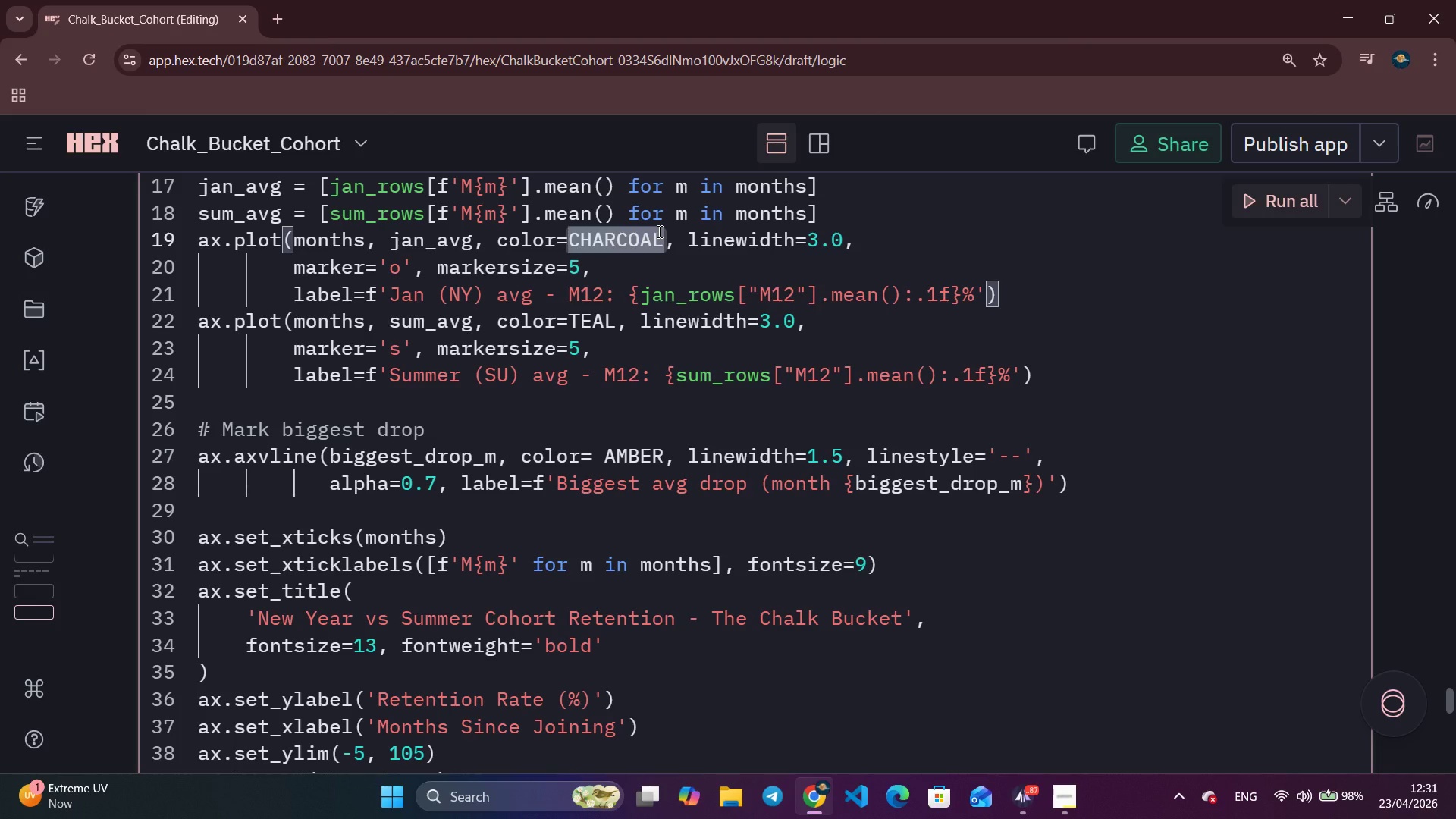 
key(ArrowRight)
 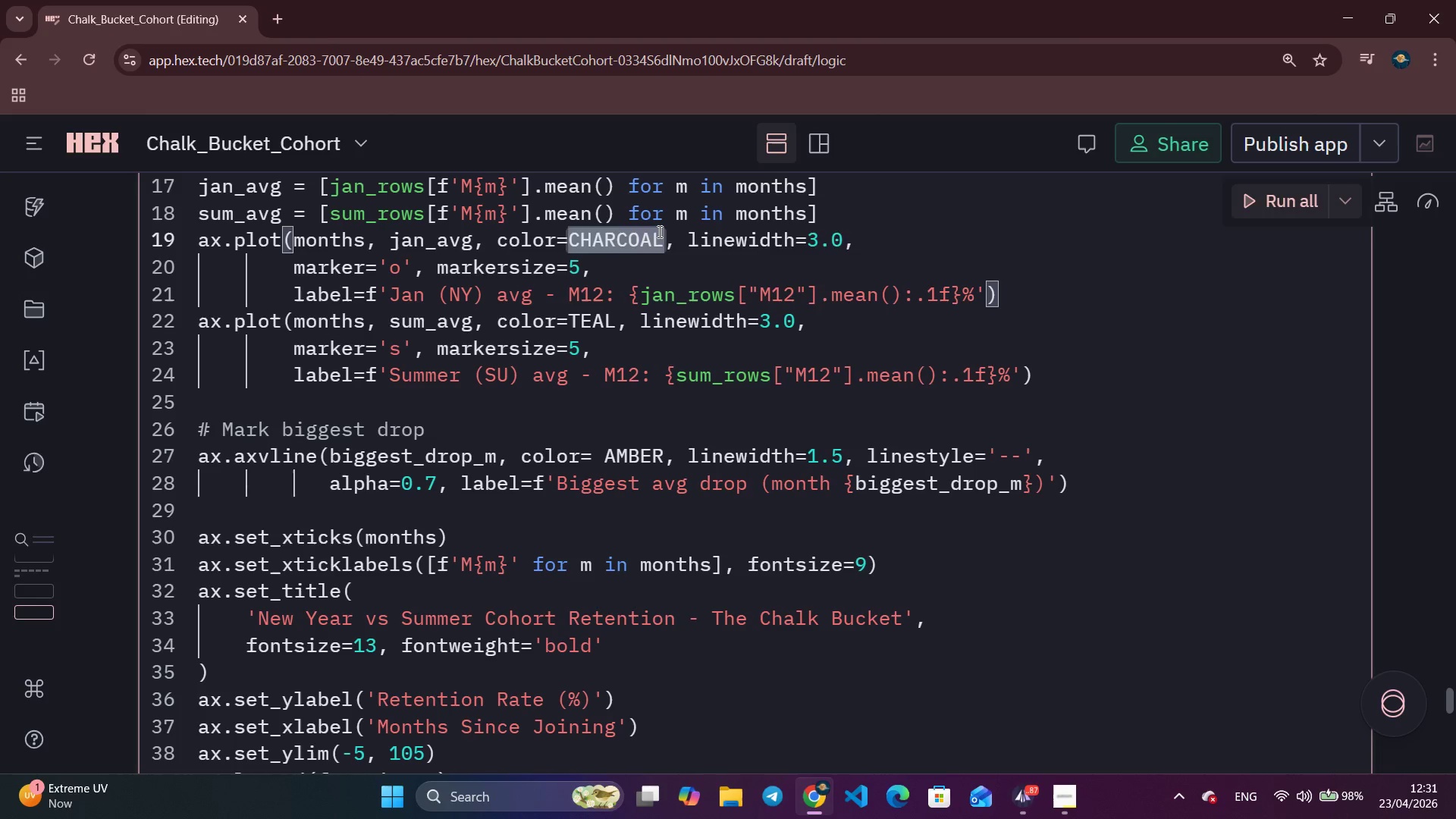 
key(Backspace)
key(Backspace)
key(Backspace)
key(Backspace)
key(Backspace)
key(Backspace)
key(Backspace)
type(ORAL)
key(Backspace)
key(Backspace)
key(Backspace)
key(Backspace)
key(Backspace)
type(cora)
 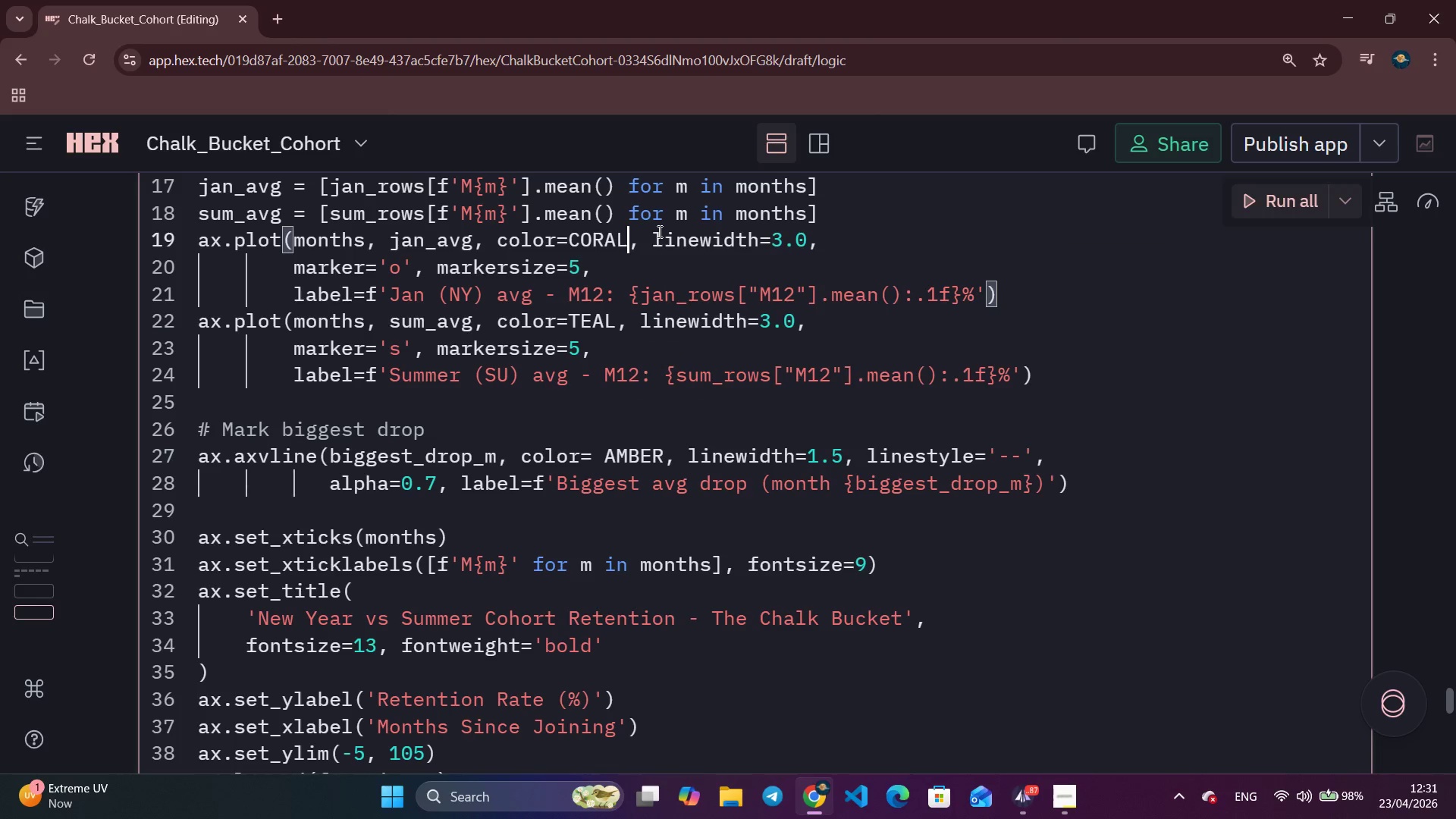 
hold_key(key=CapsLock, duration=0.42)
 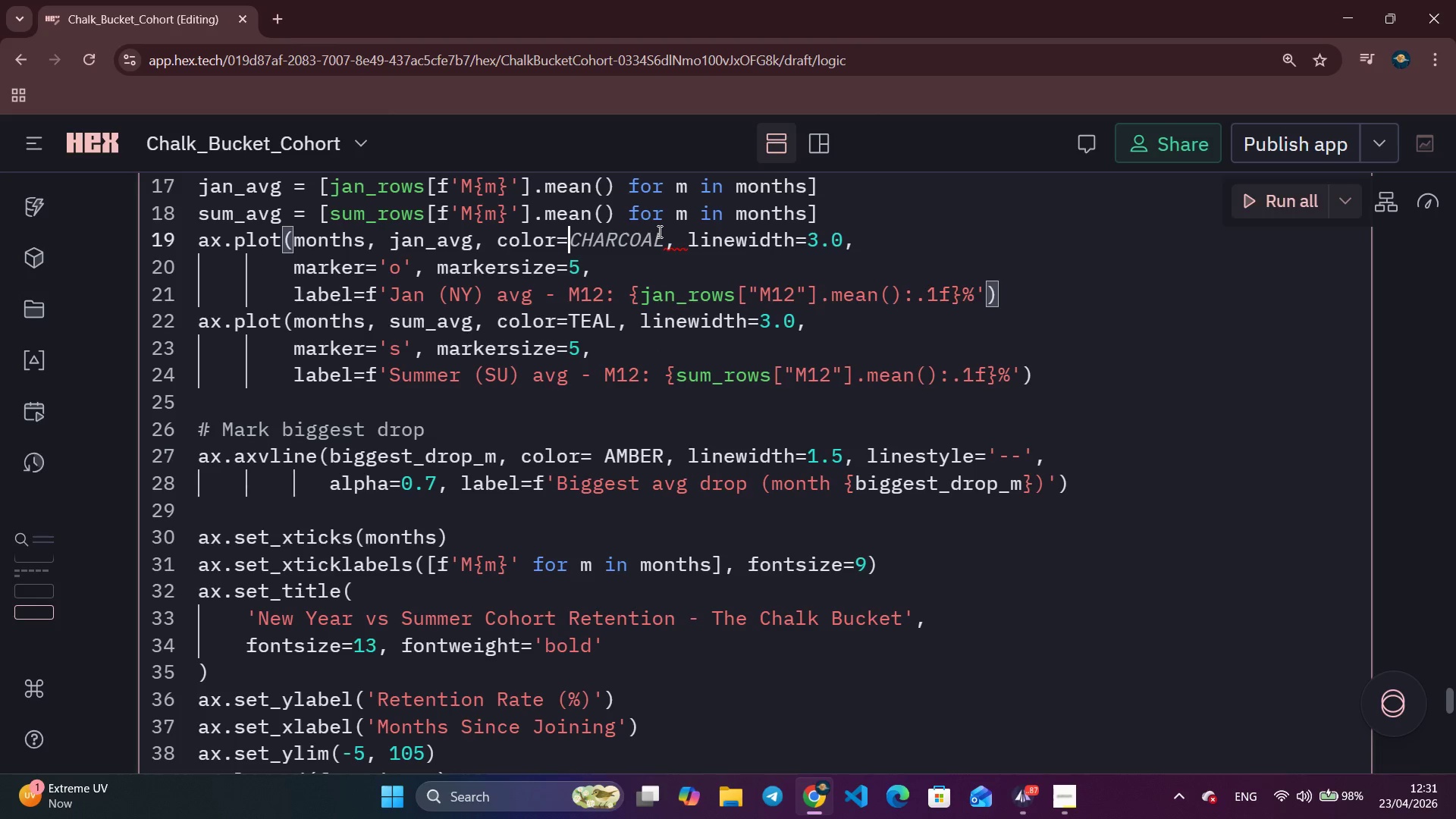 
key(Enter)
 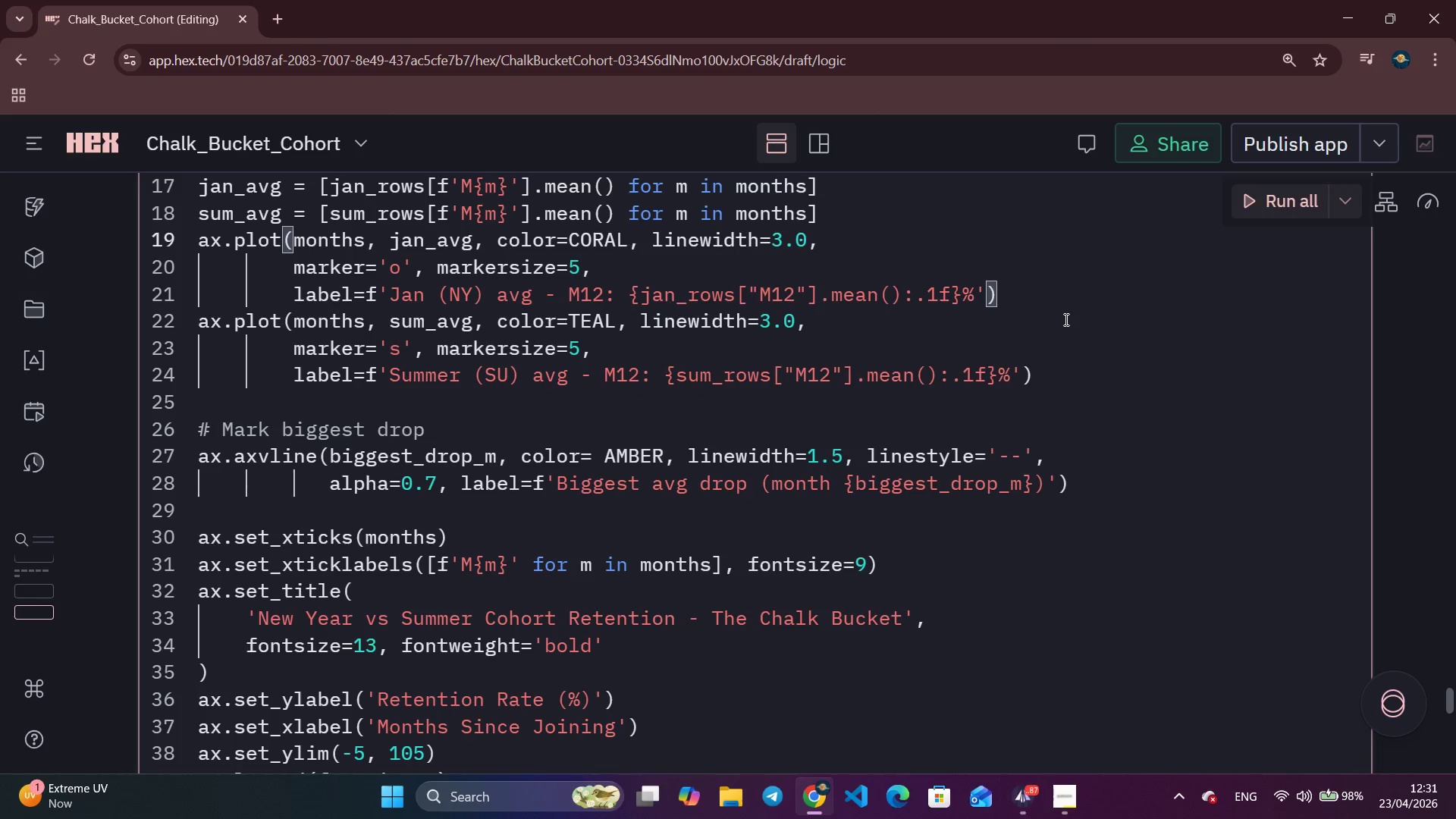 
scroll: coordinate [1345, 295], scroll_direction: up, amount: 6.0
 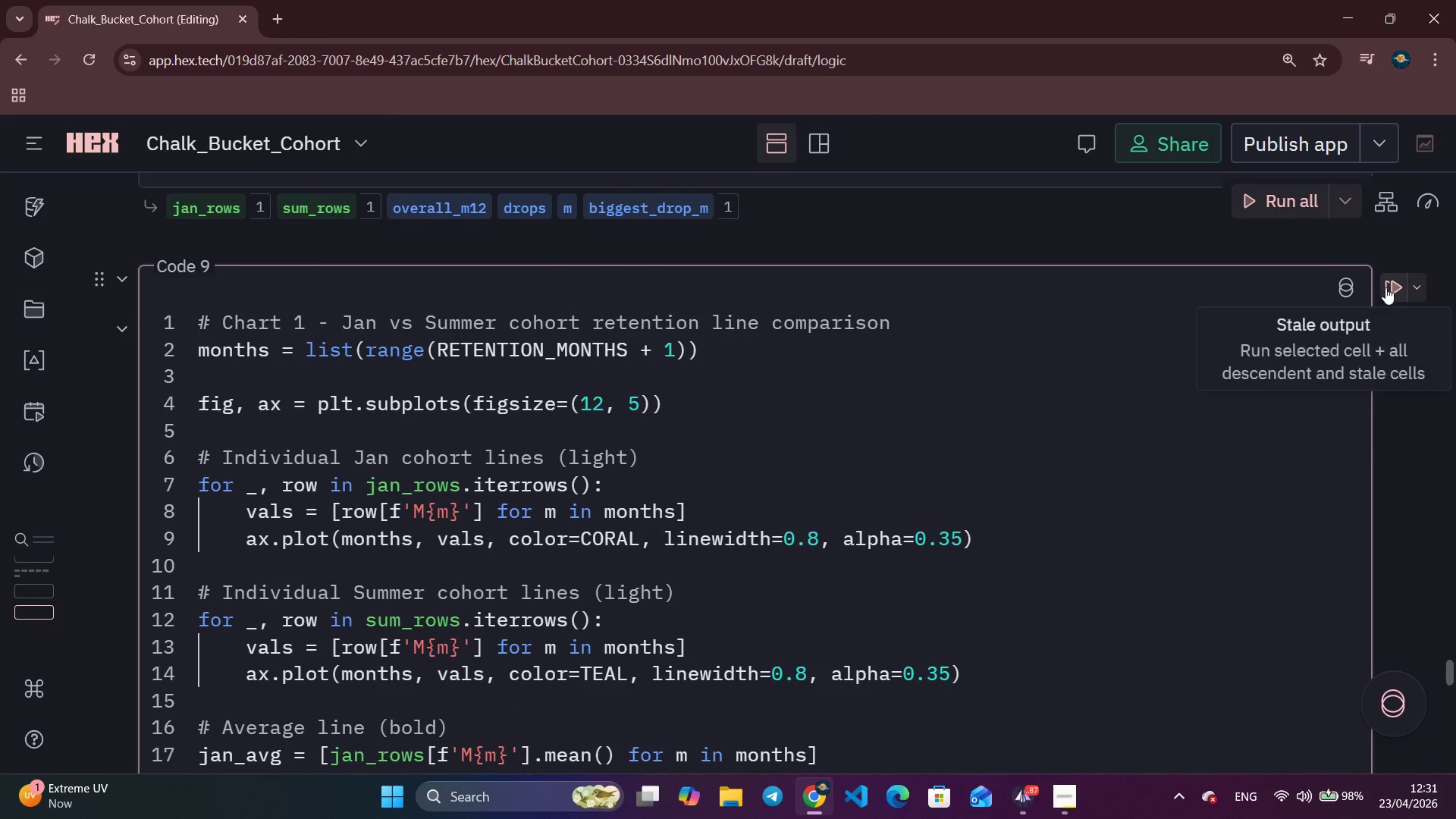 
left_click([1390, 284])
 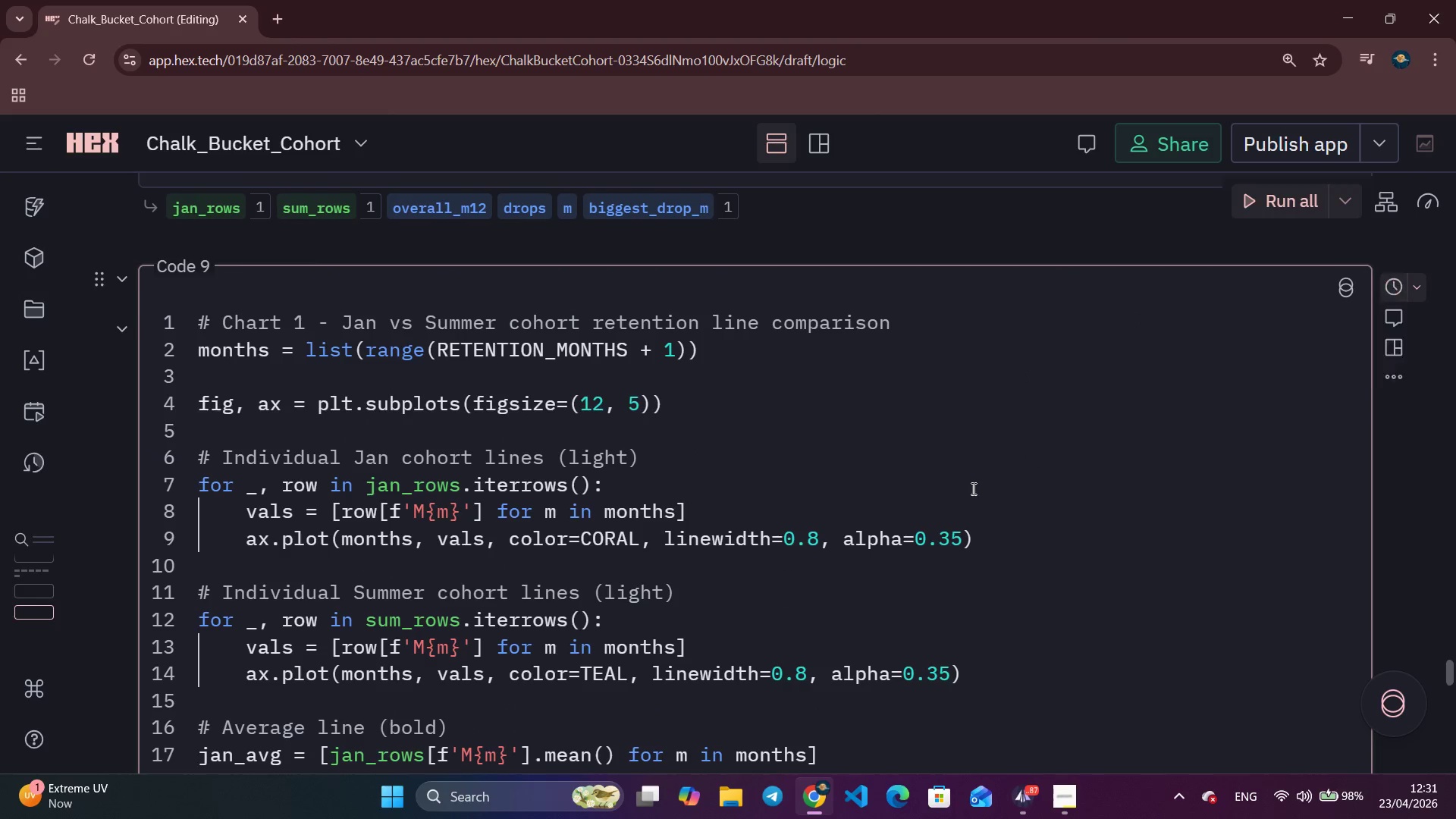 
scroll: coordinate [972, 488], scroll_direction: down, amount: 14.0
 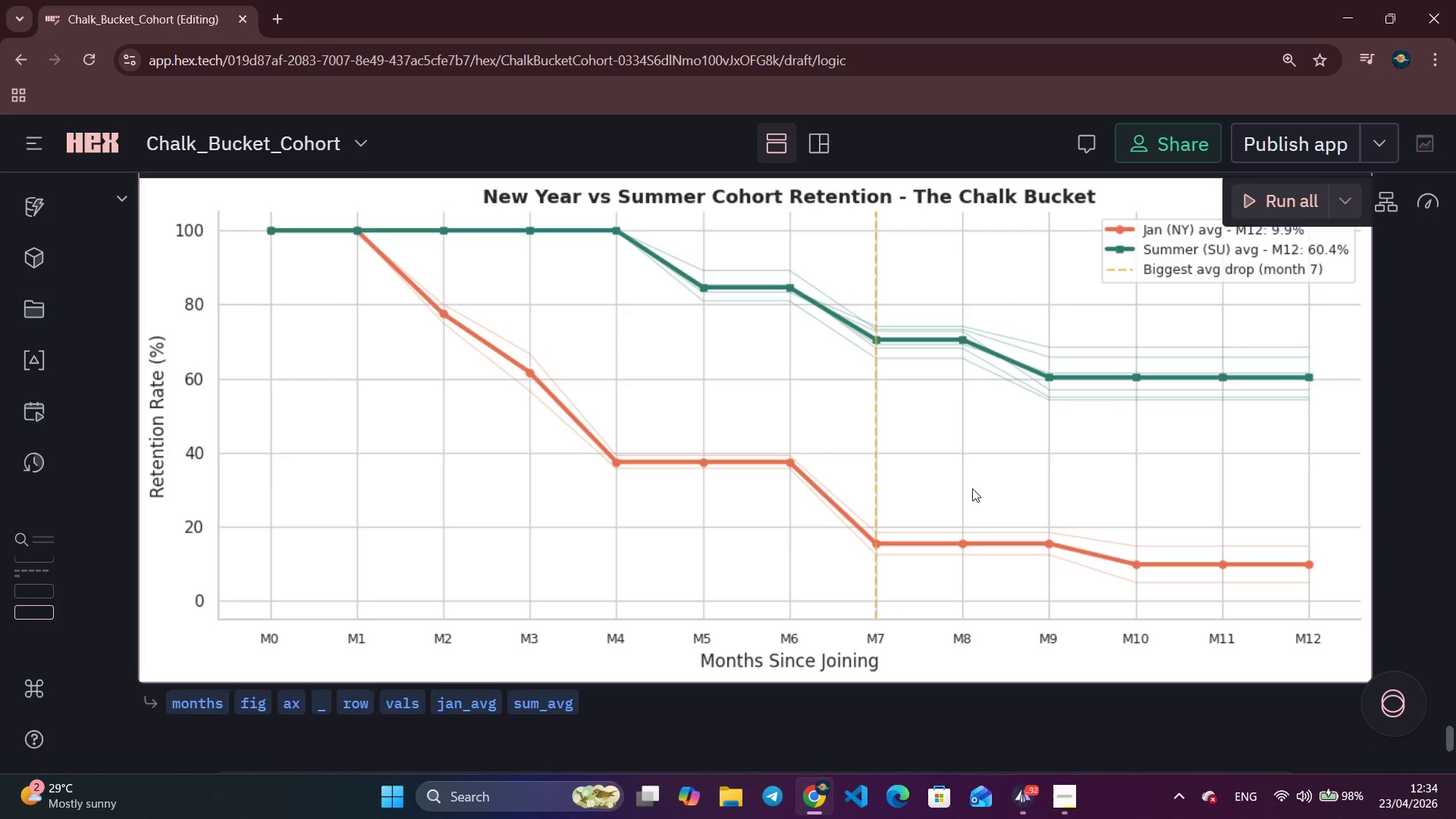 
wait(174.6)
 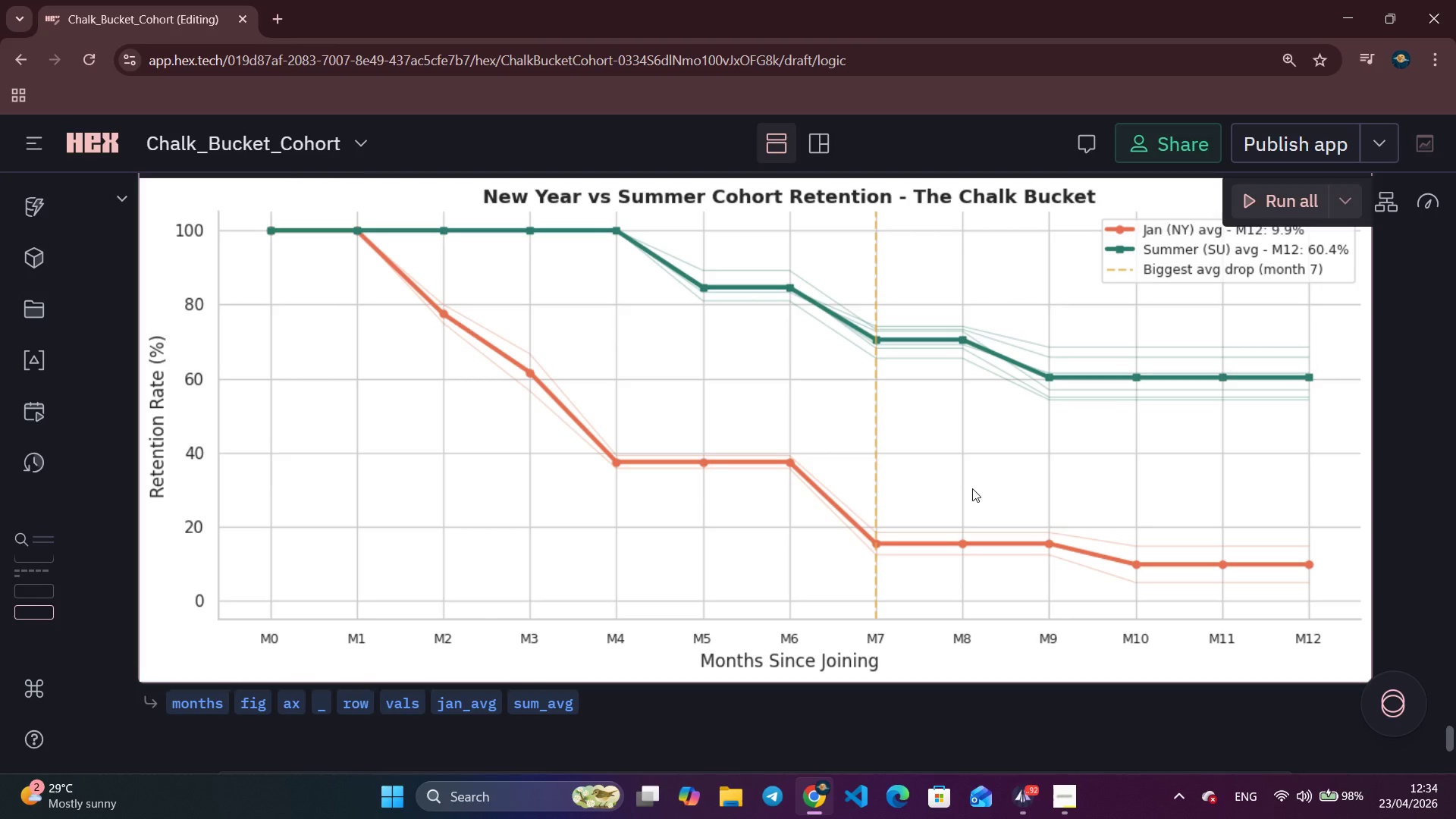 
scroll: coordinate [1266, 306], scroll_direction: down, amount: 1.0
 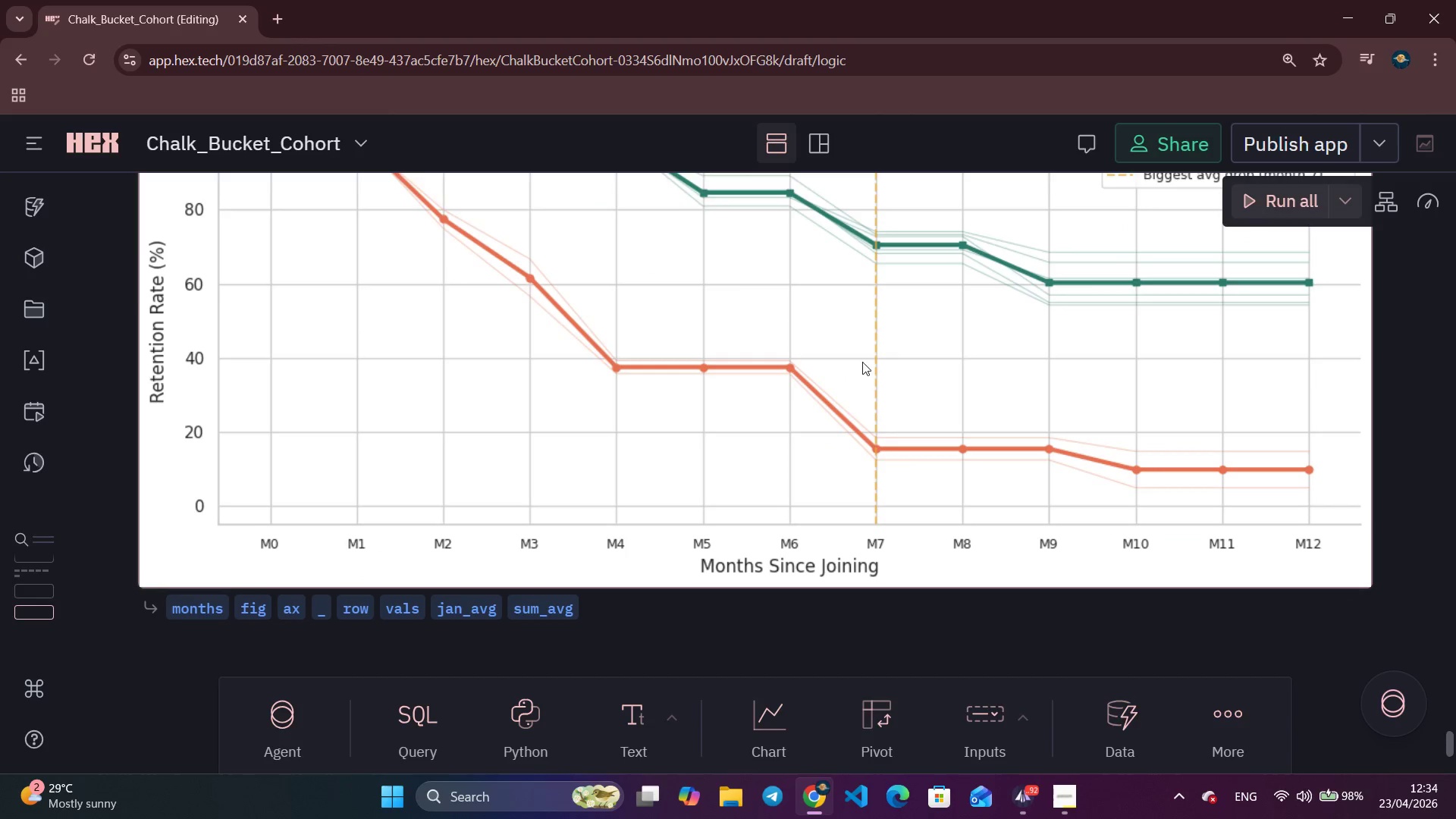 
scroll: coordinate [862, 362], scroll_direction: none, amount: 0.0
 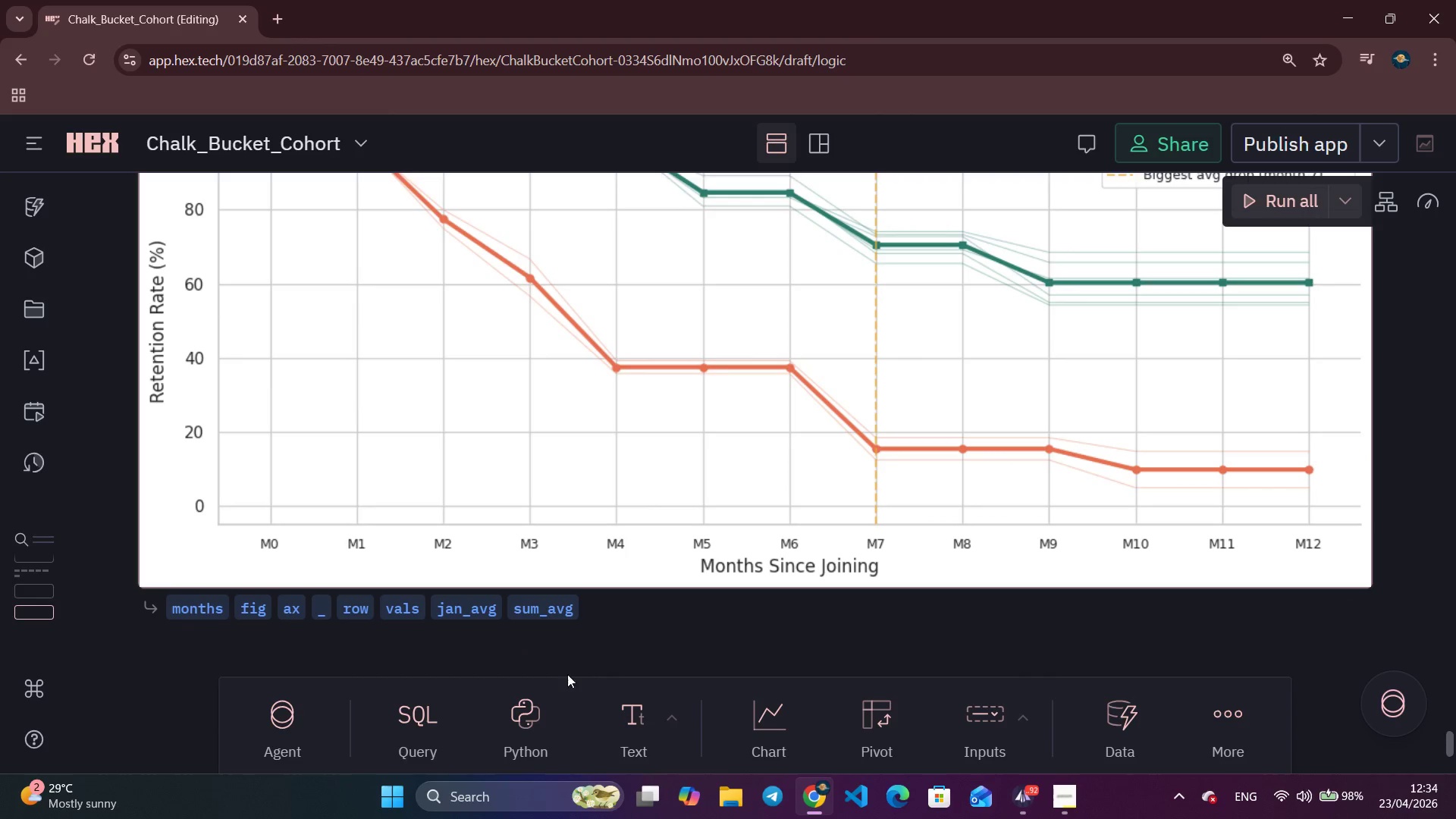 
left_click([528, 719])
 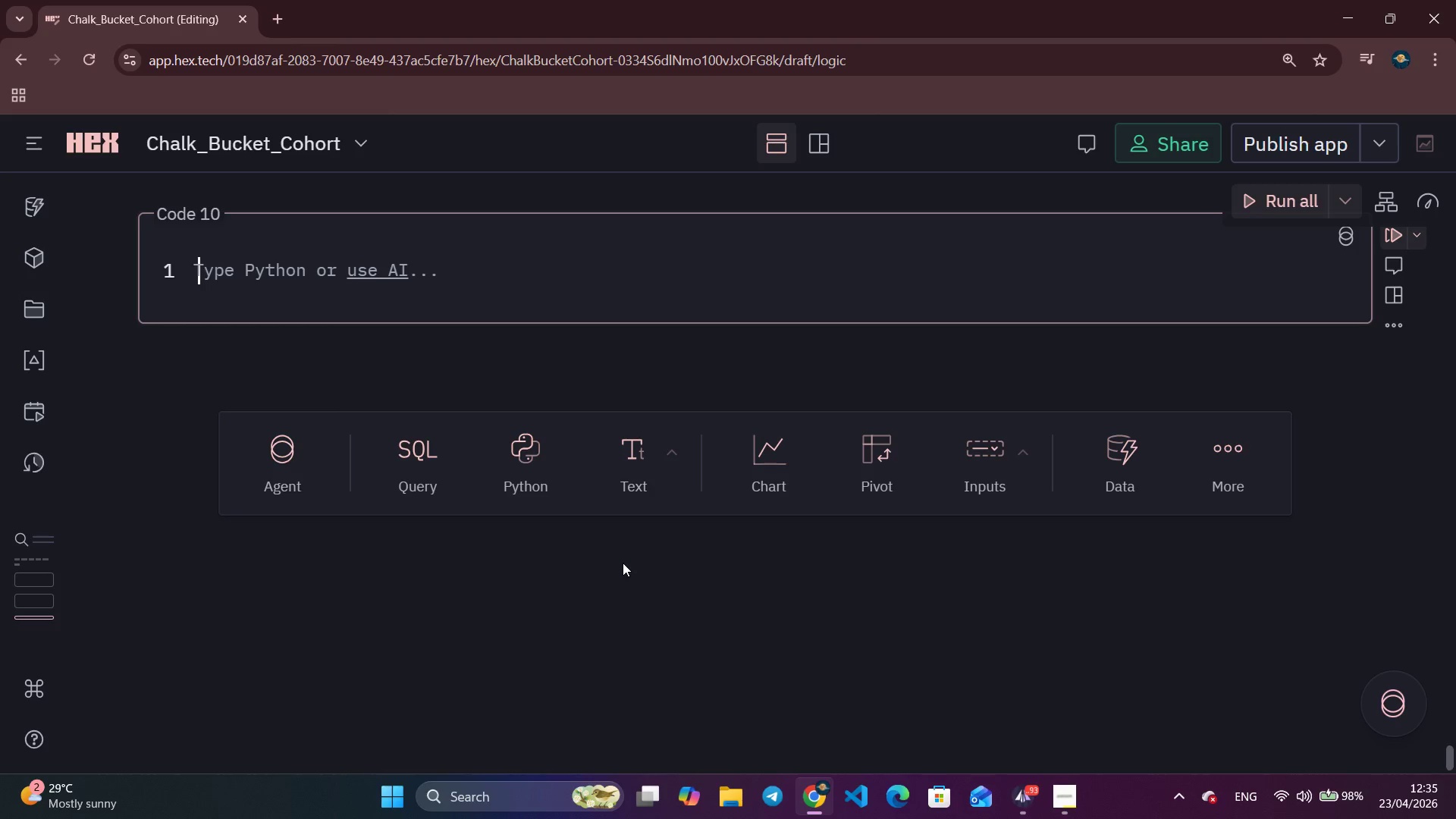 
wait(70.44)
 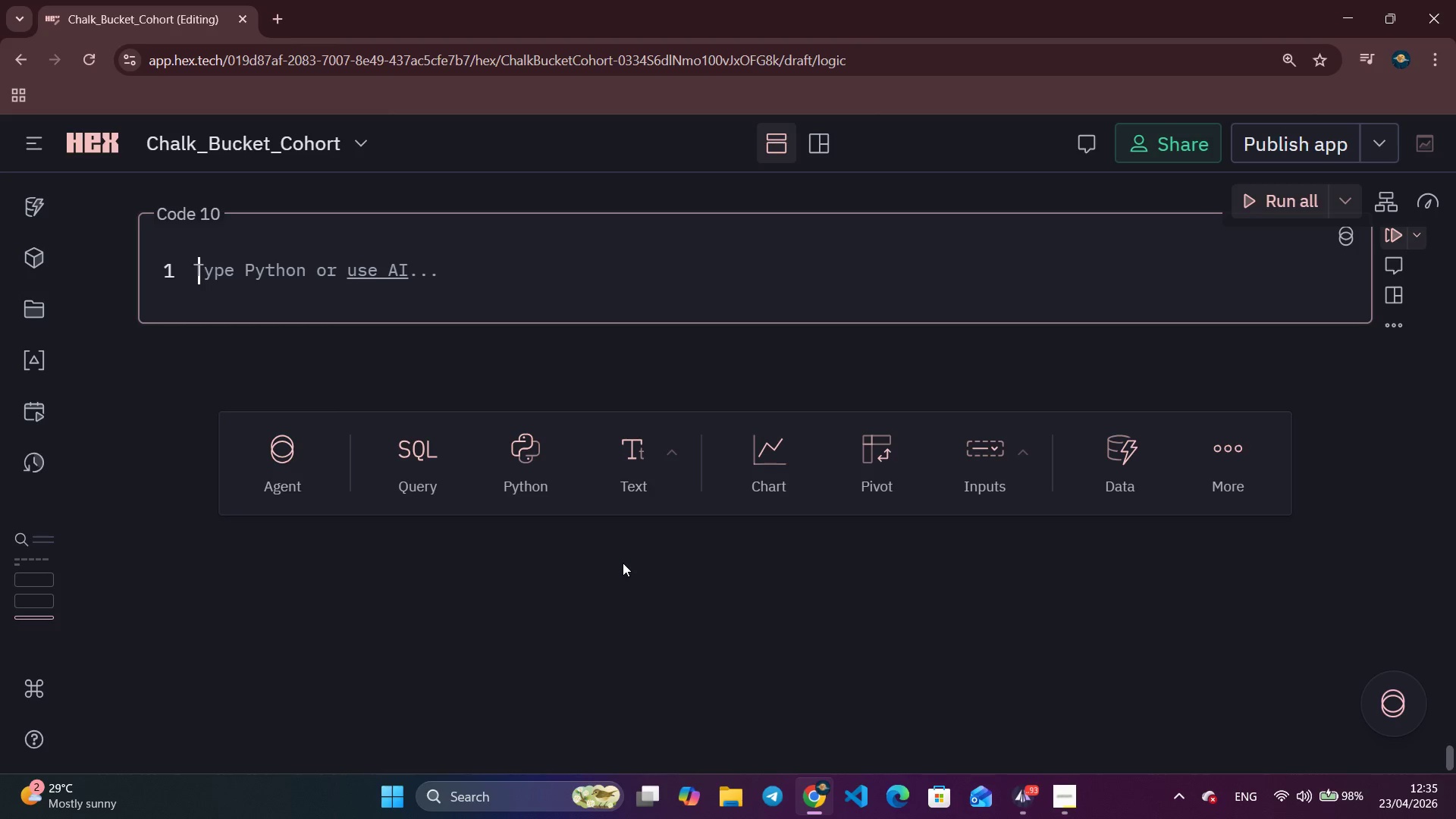 
type(# cHART 2 0)
key(Backspace)
type(- fULL RETENTION HEATMAP (UNFIL)
key(Backspace)
key(Backspace)
key(Backspace)
key(Backspace)
key(Backspace)
type(Chart 2 - full)
key(Backspace)
key(Backspace)
key(Backspace)
key(Backspace)
type(full )
key(Backspace)
key(Backspace)
key(Backspace)
key(Backspace)
key(Backspace)
type(Full retetni)
key(Backspace)
key(Backspace)
key(Backspace)
type(ntion heatmap (unfiltered)
 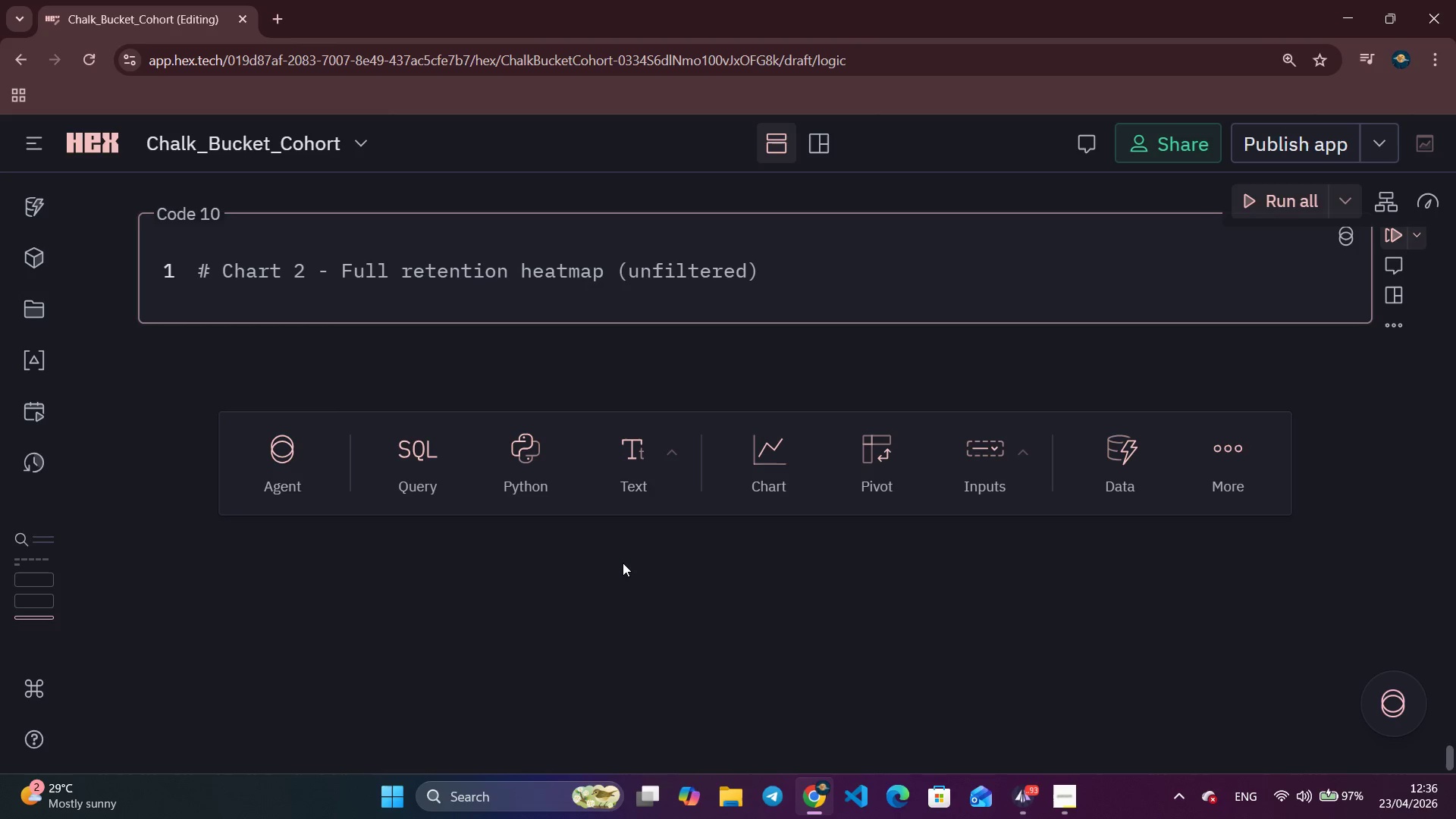 
key(ArrowRight)
 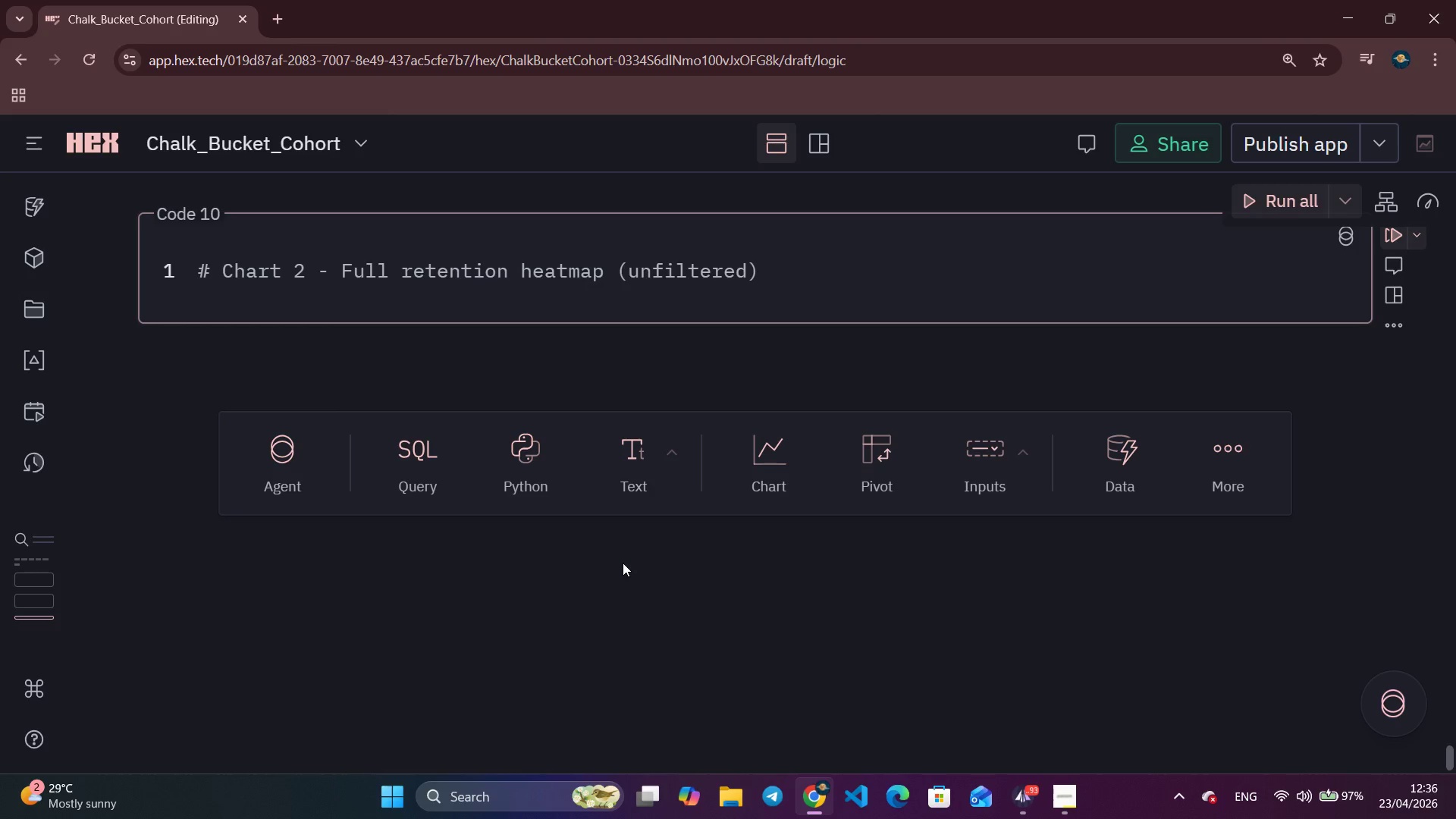 
key(Enter)
 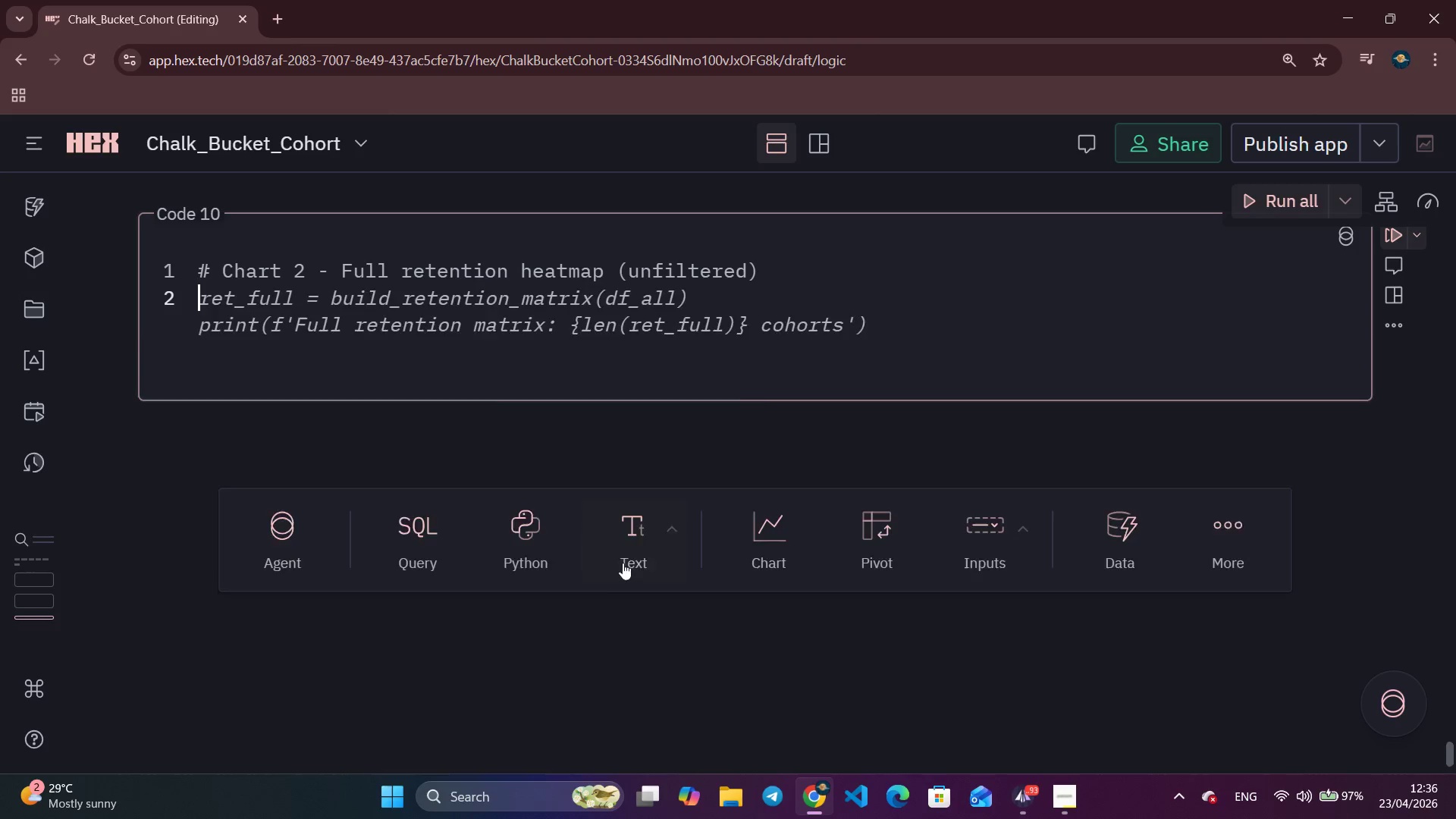 
type(M_COLS = [f')
 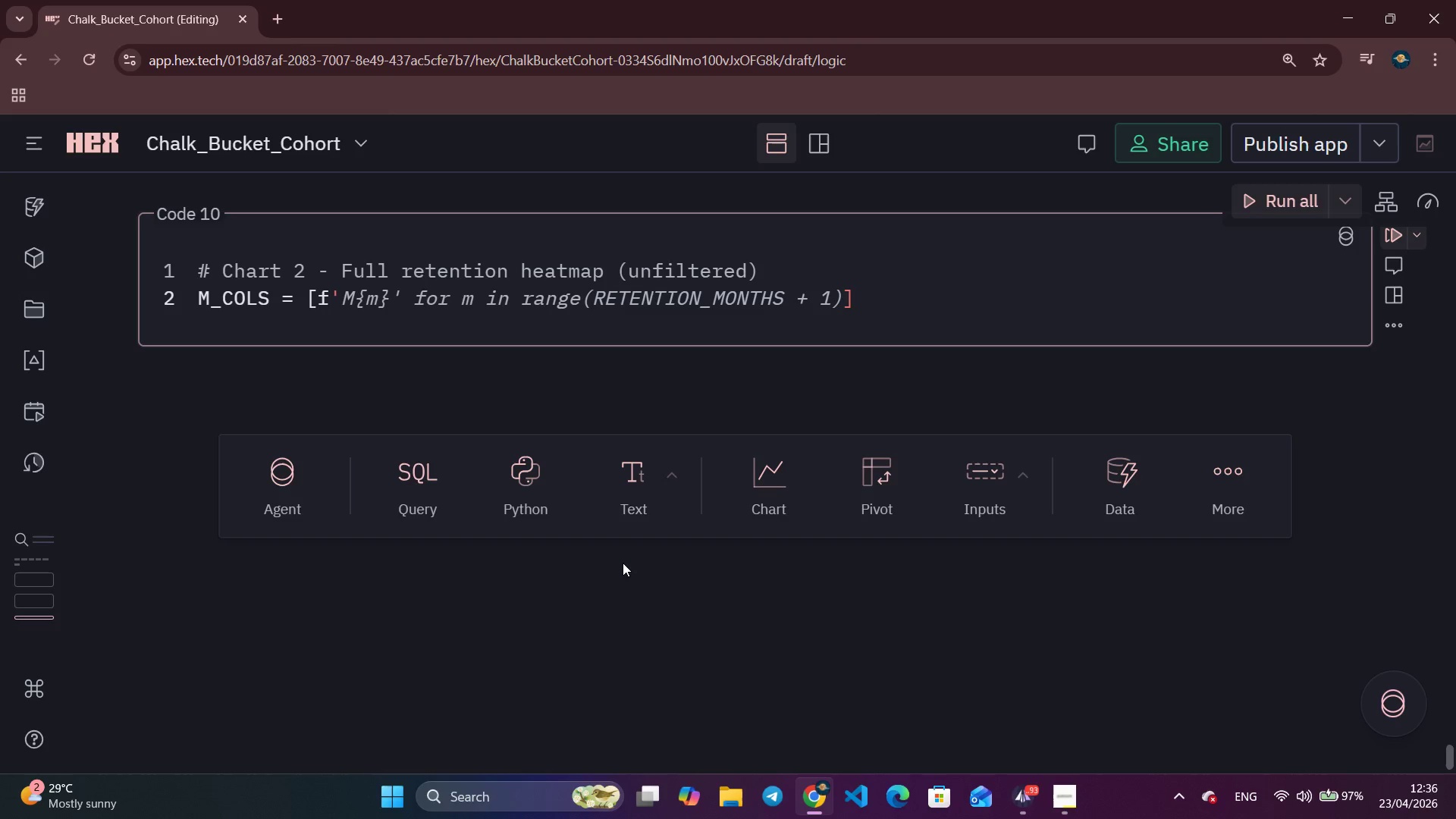 
key(Control+ArrowRight)
 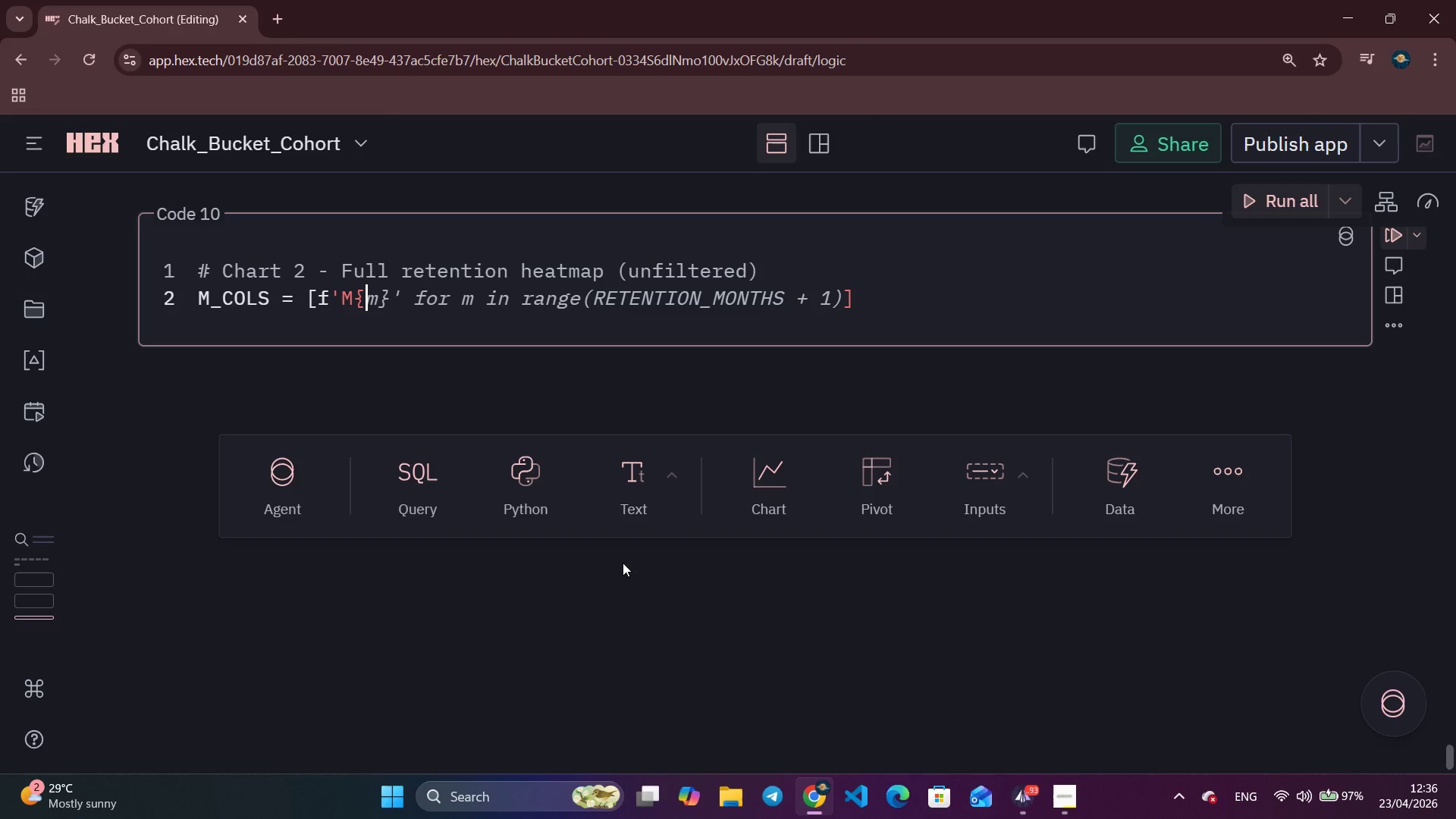 
key(Control+ArrowRight)
 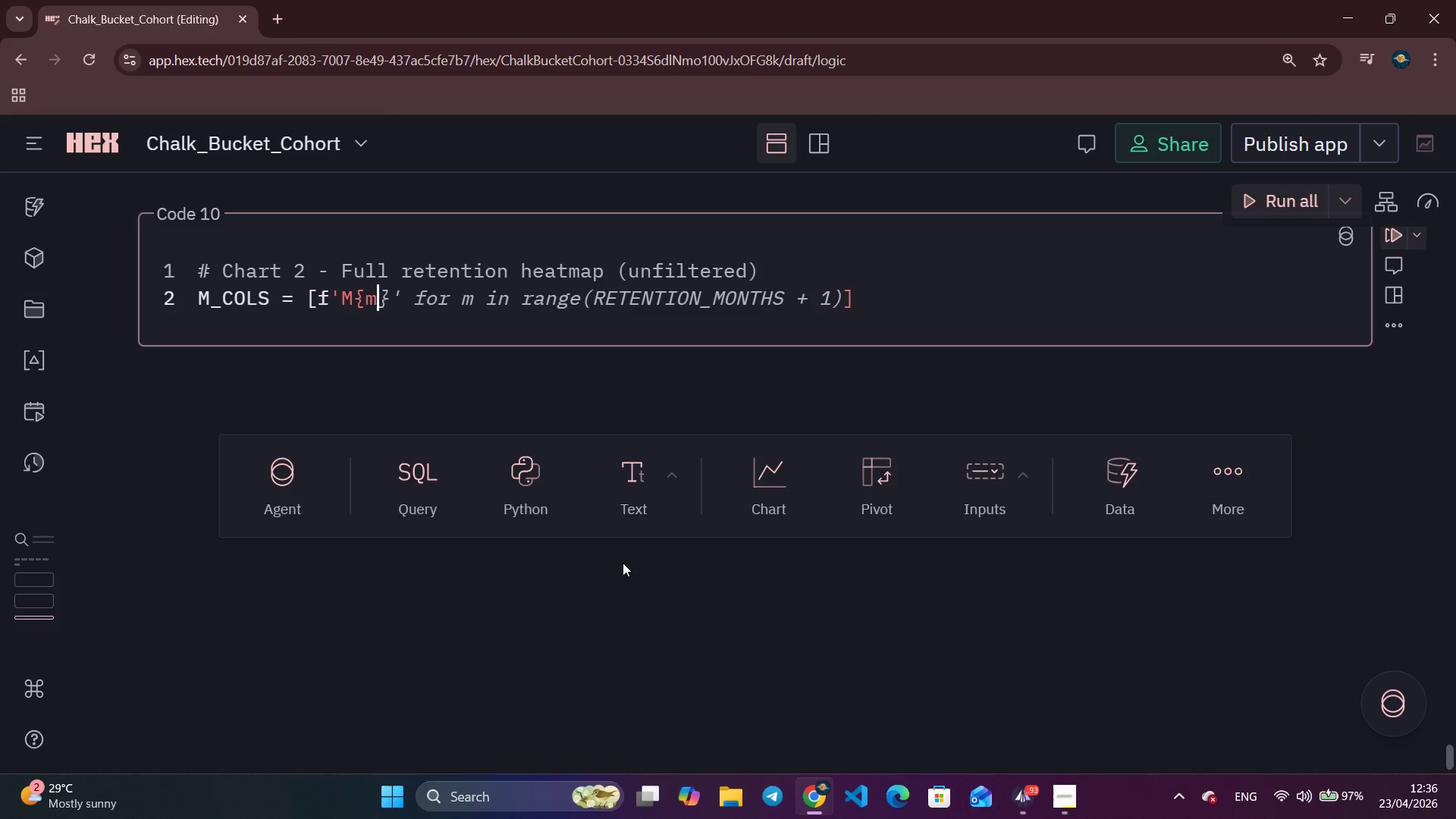 
key(Control+ArrowRight)
 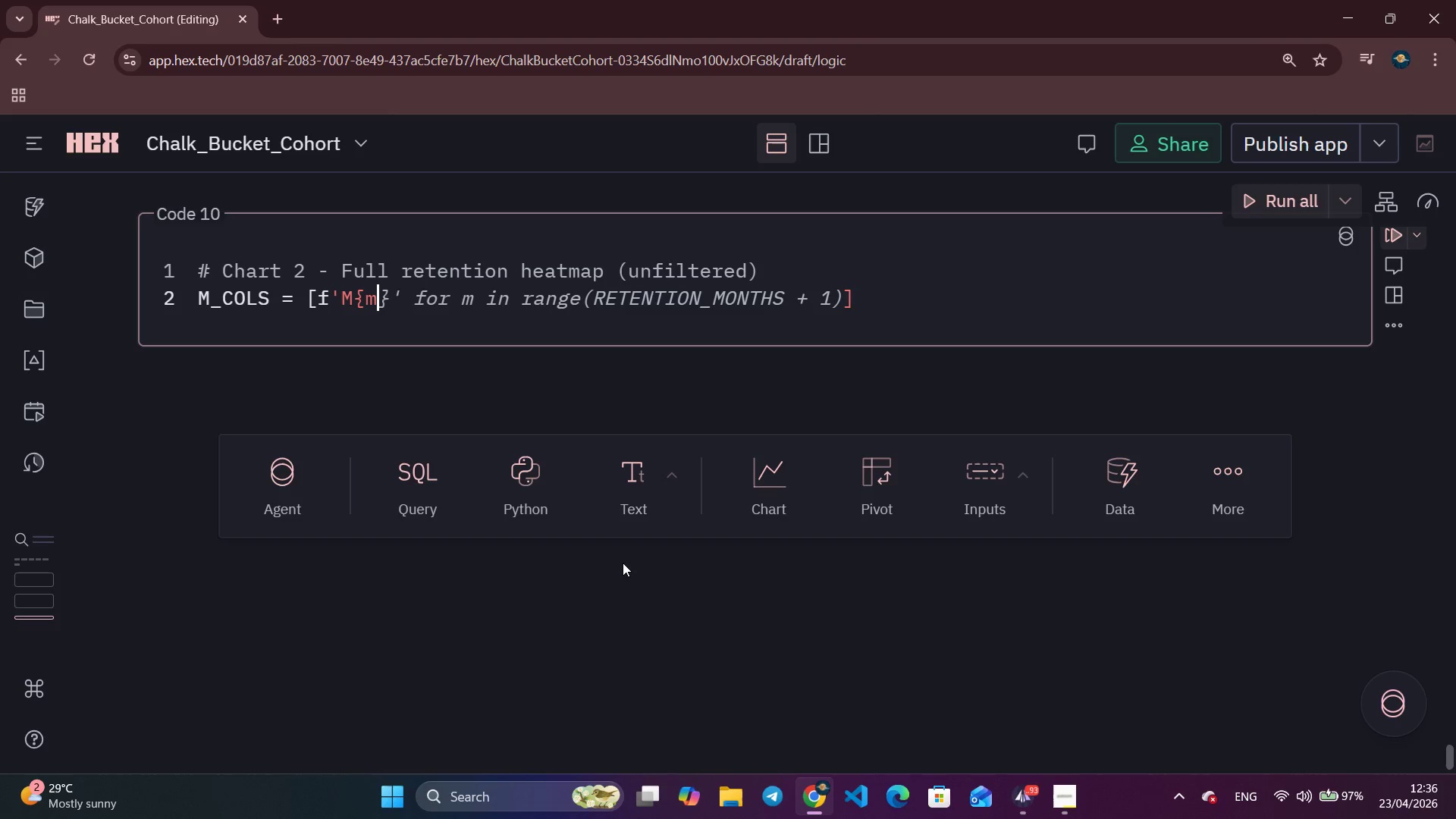 
key(Control+ArrowRight)
 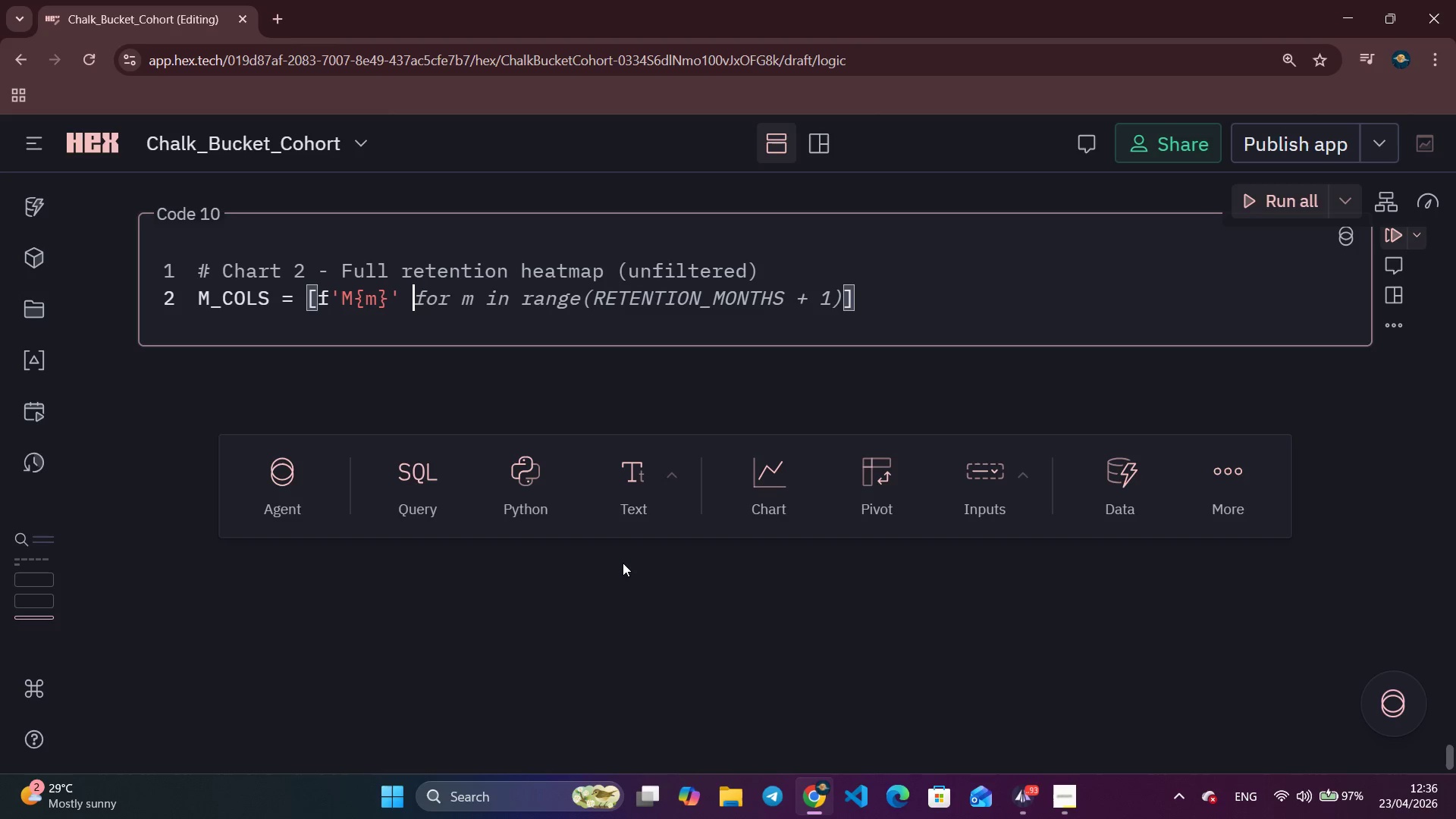 
key(Control+ArrowRight)
 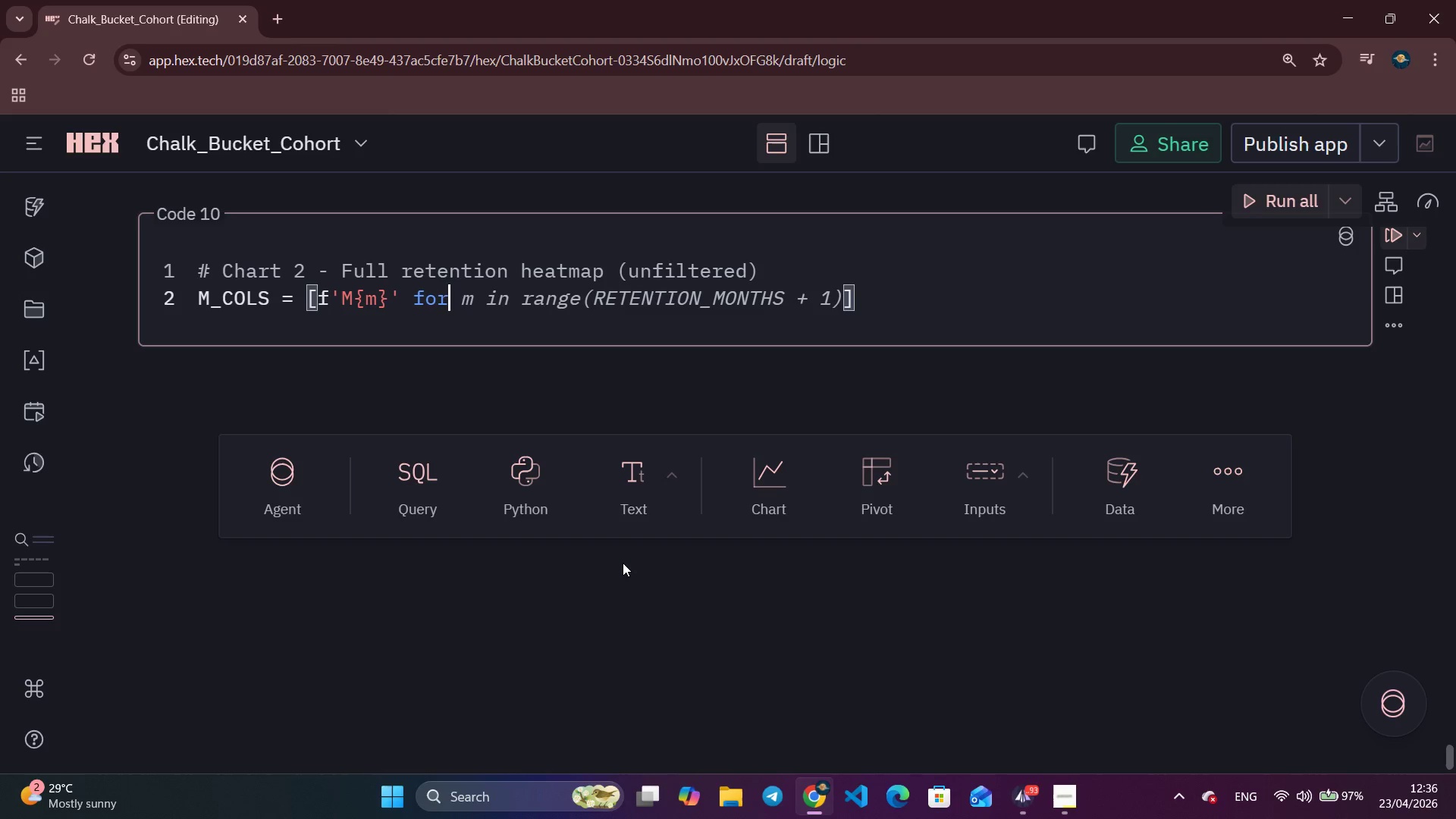 
key(Control+ArrowRight)
 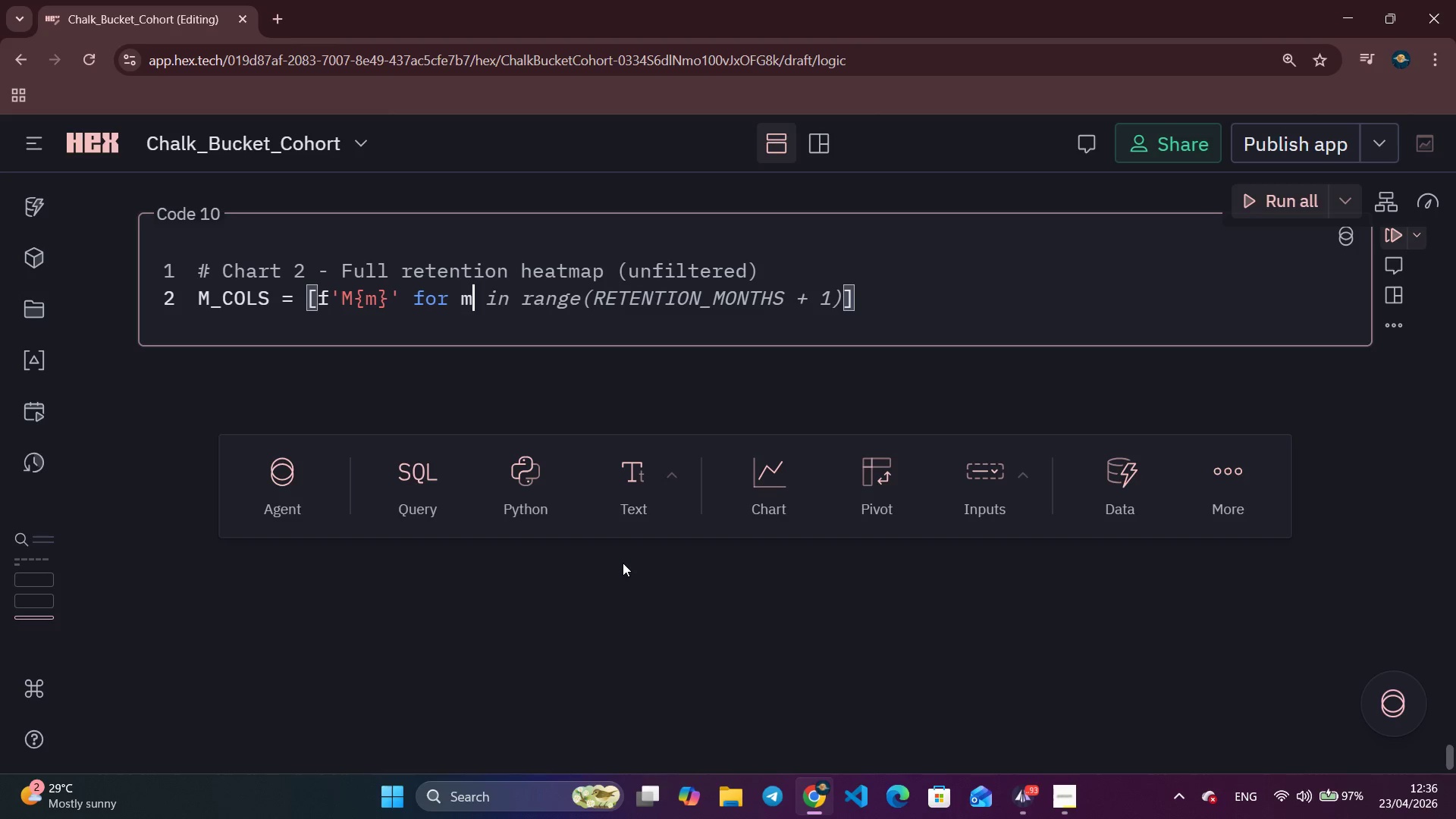 
key(Control+ArrowRight)
 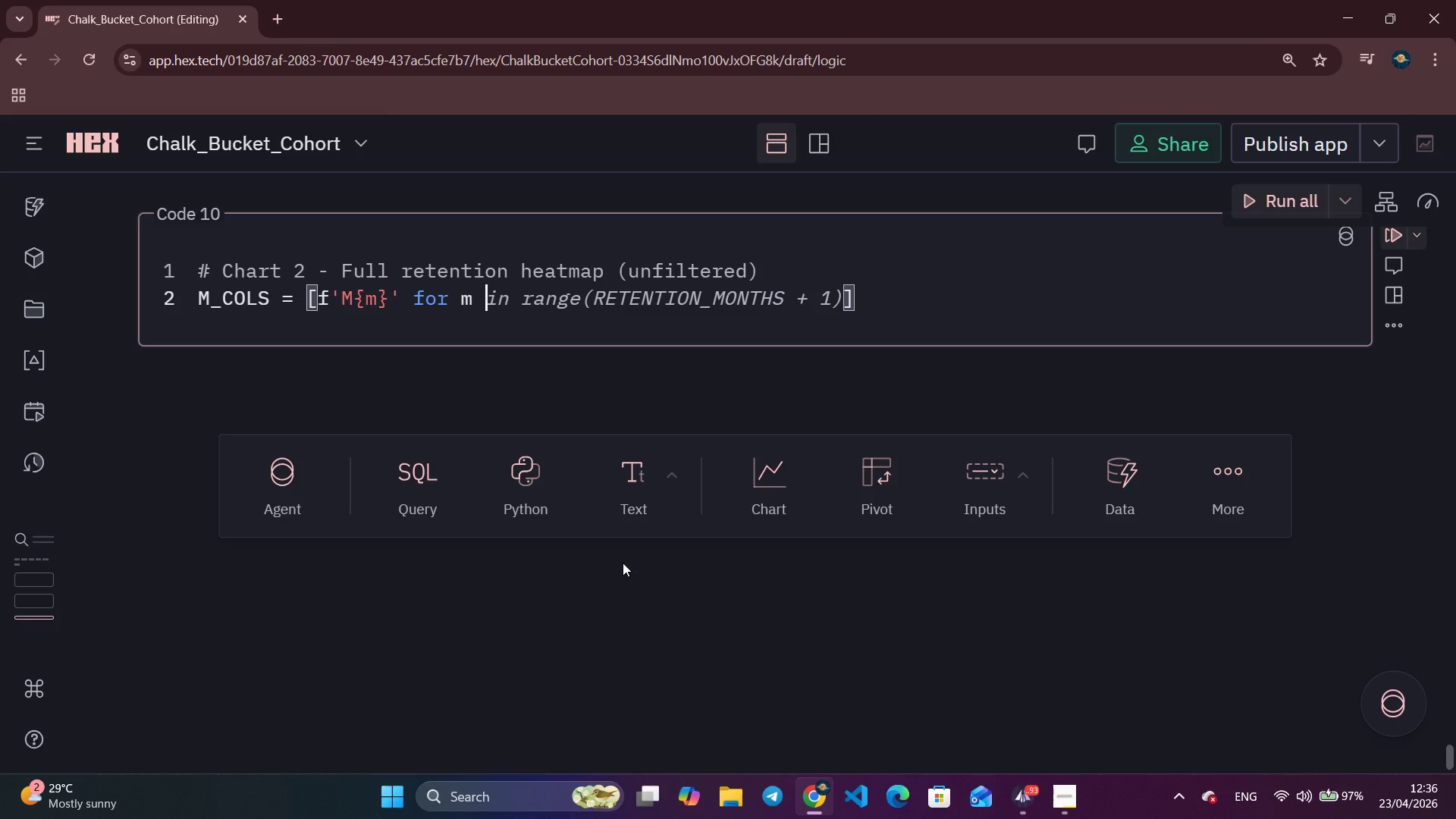 
key(Control+ArrowRight)
 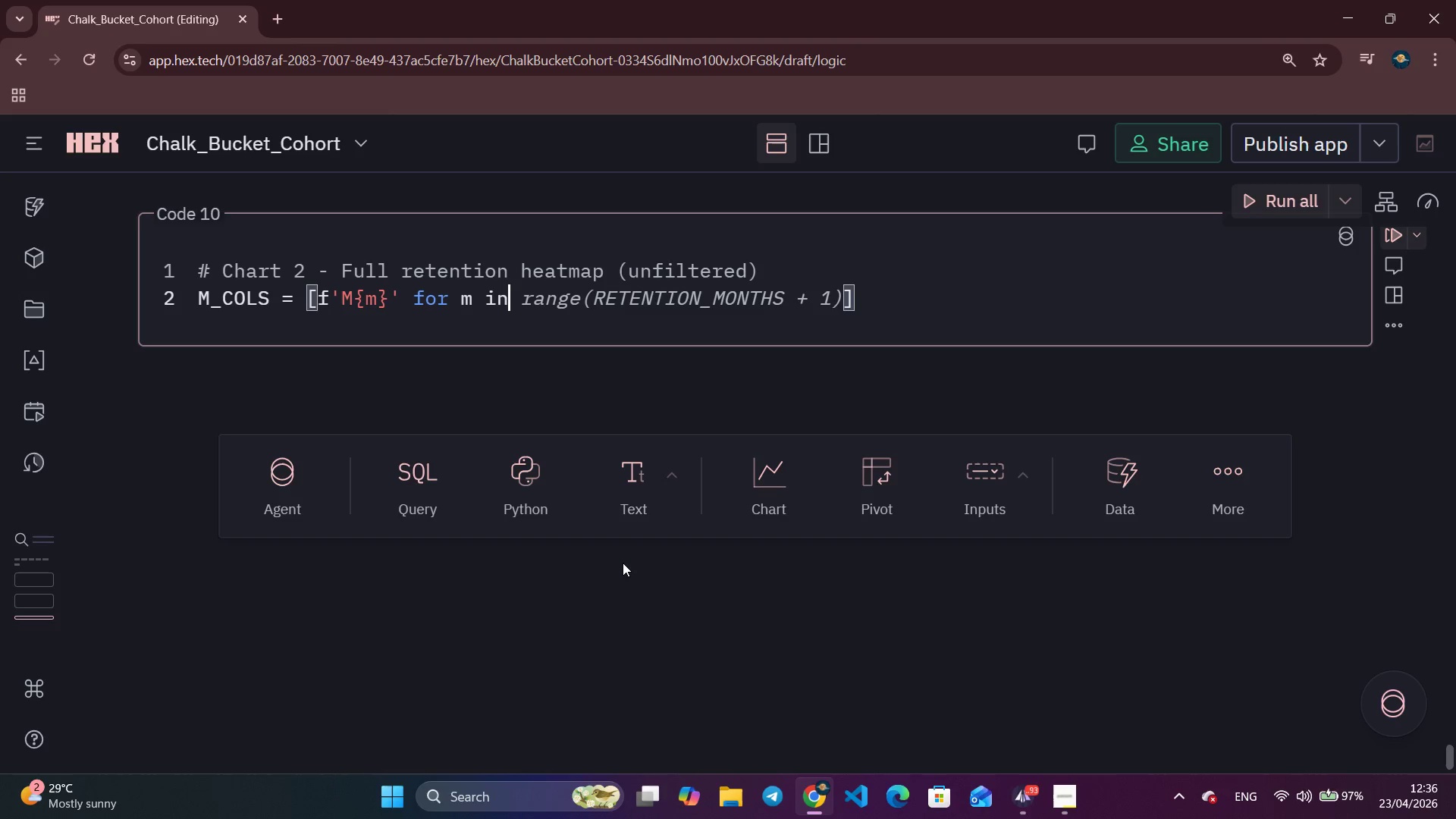 
key(Control+ArrowRight)
 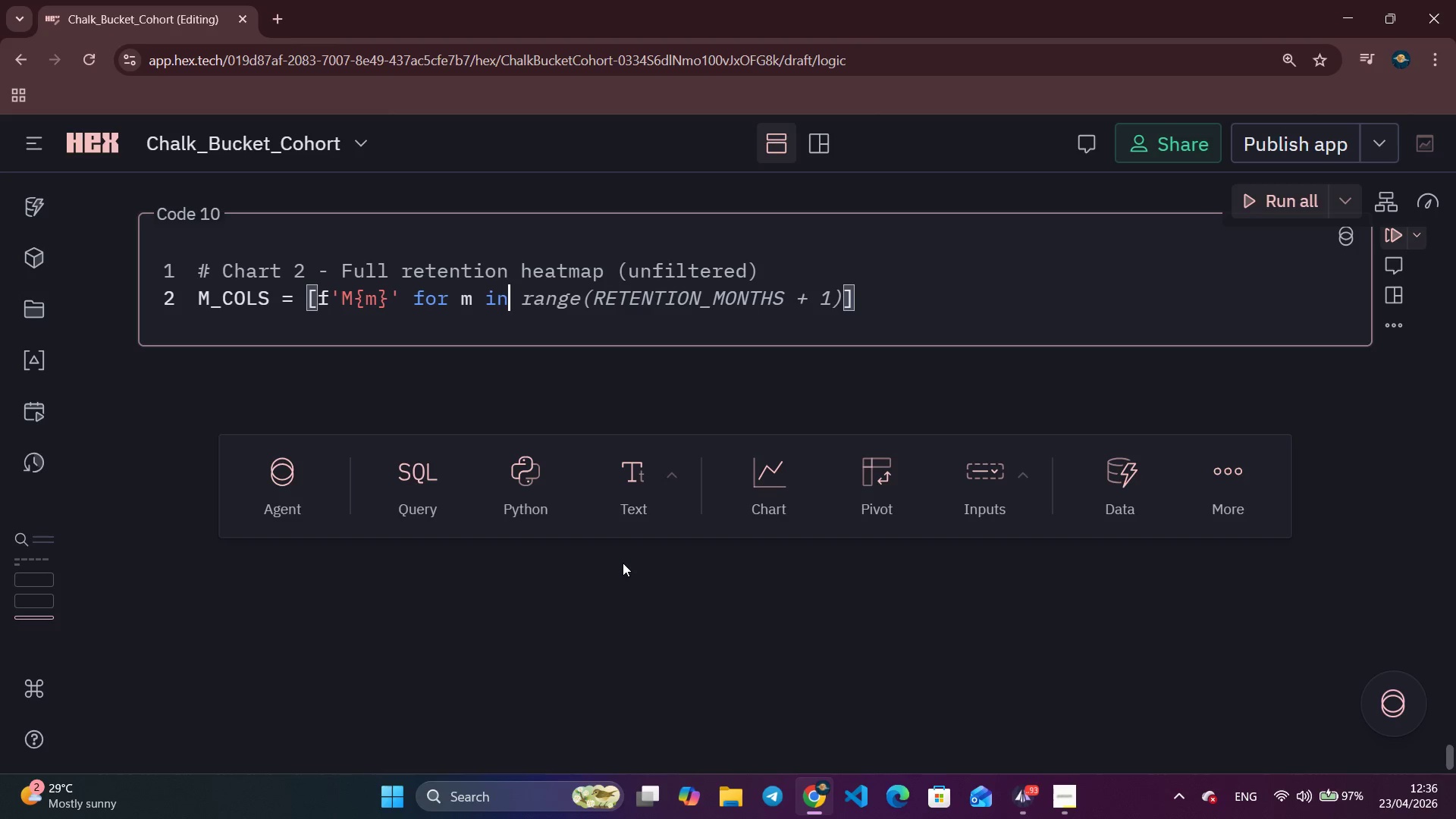 
key(Control+ArrowRight)
 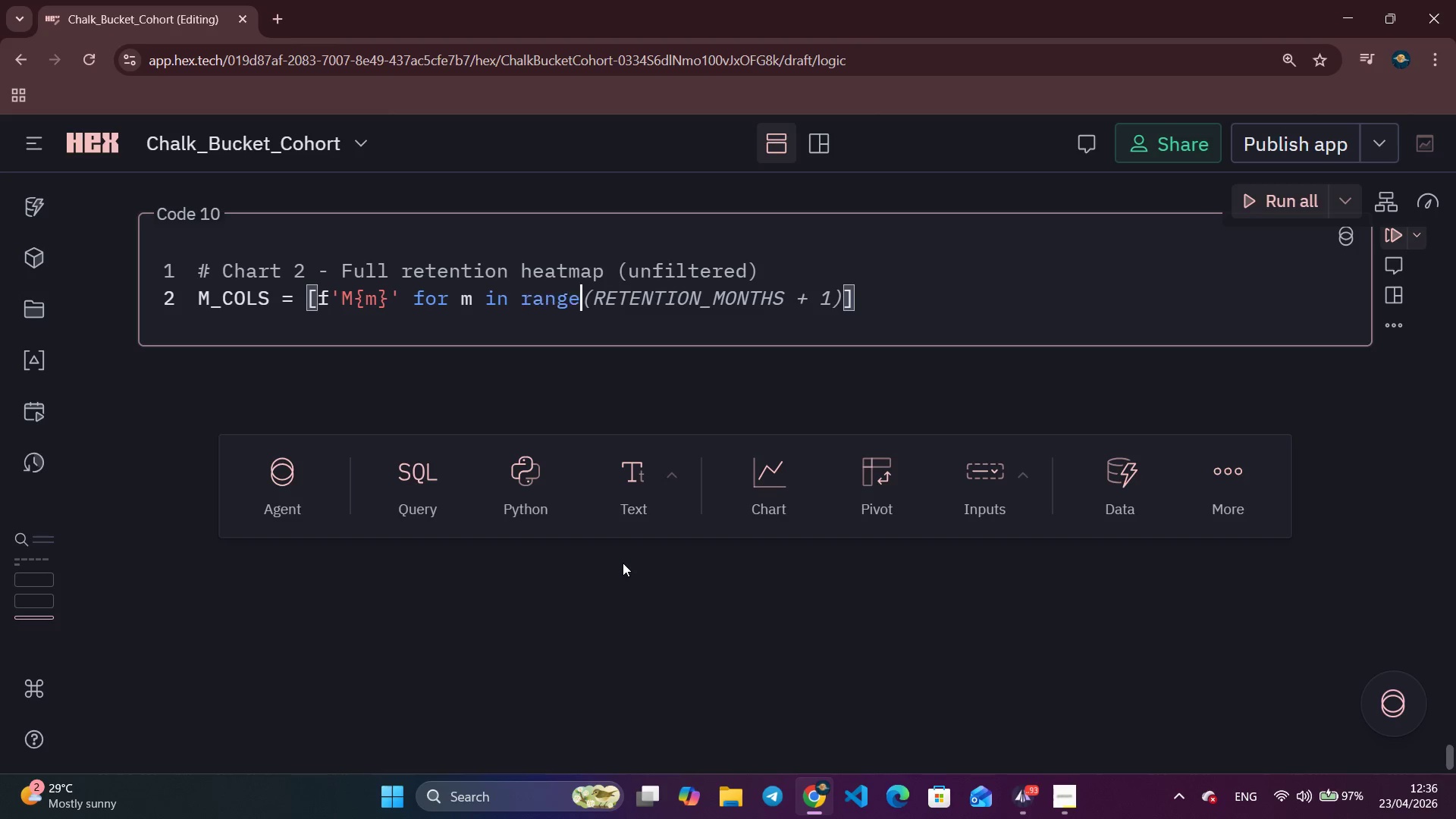 
key(Control+ArrowRight)
 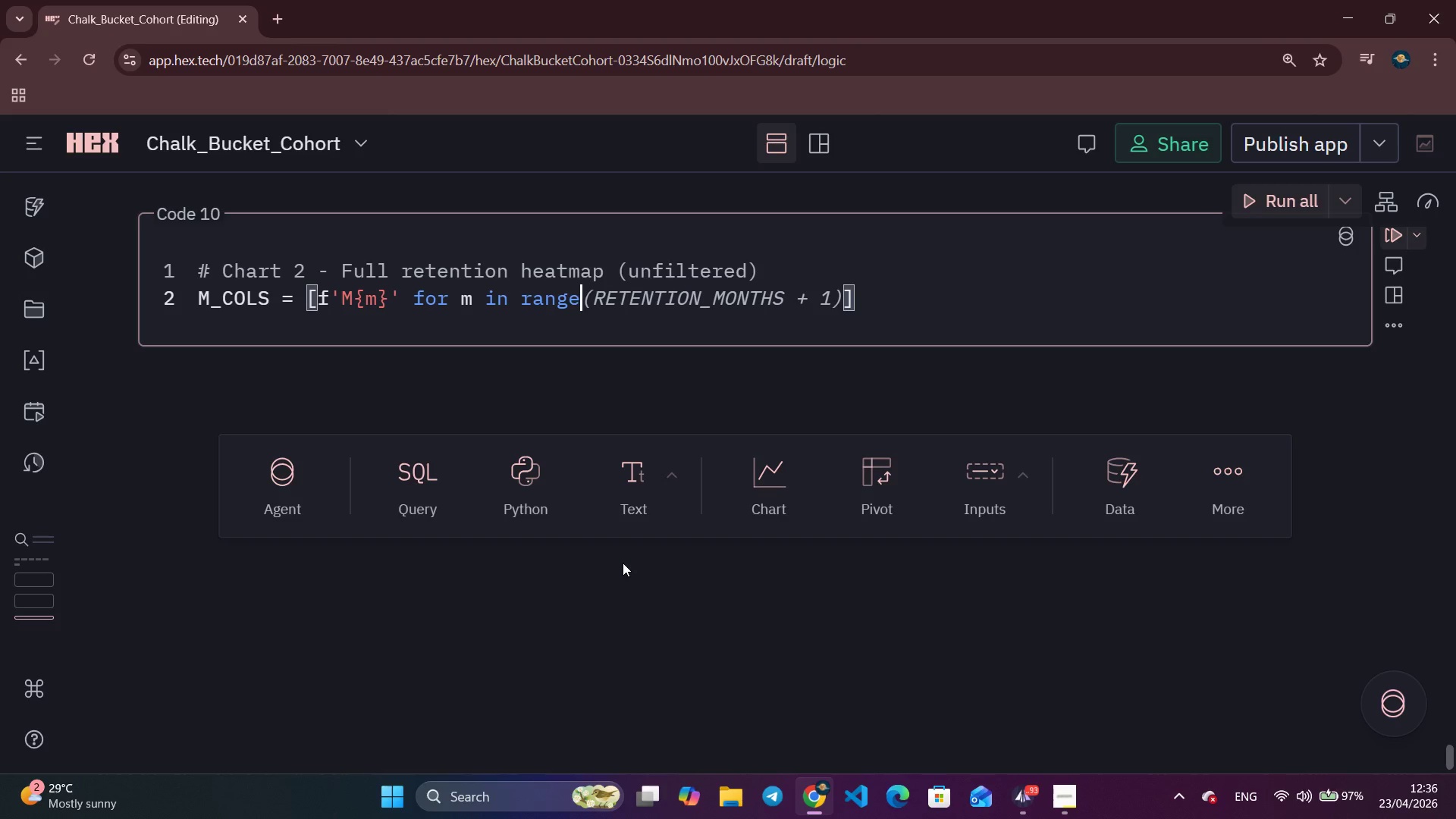 
key(Control+ArrowRight)
 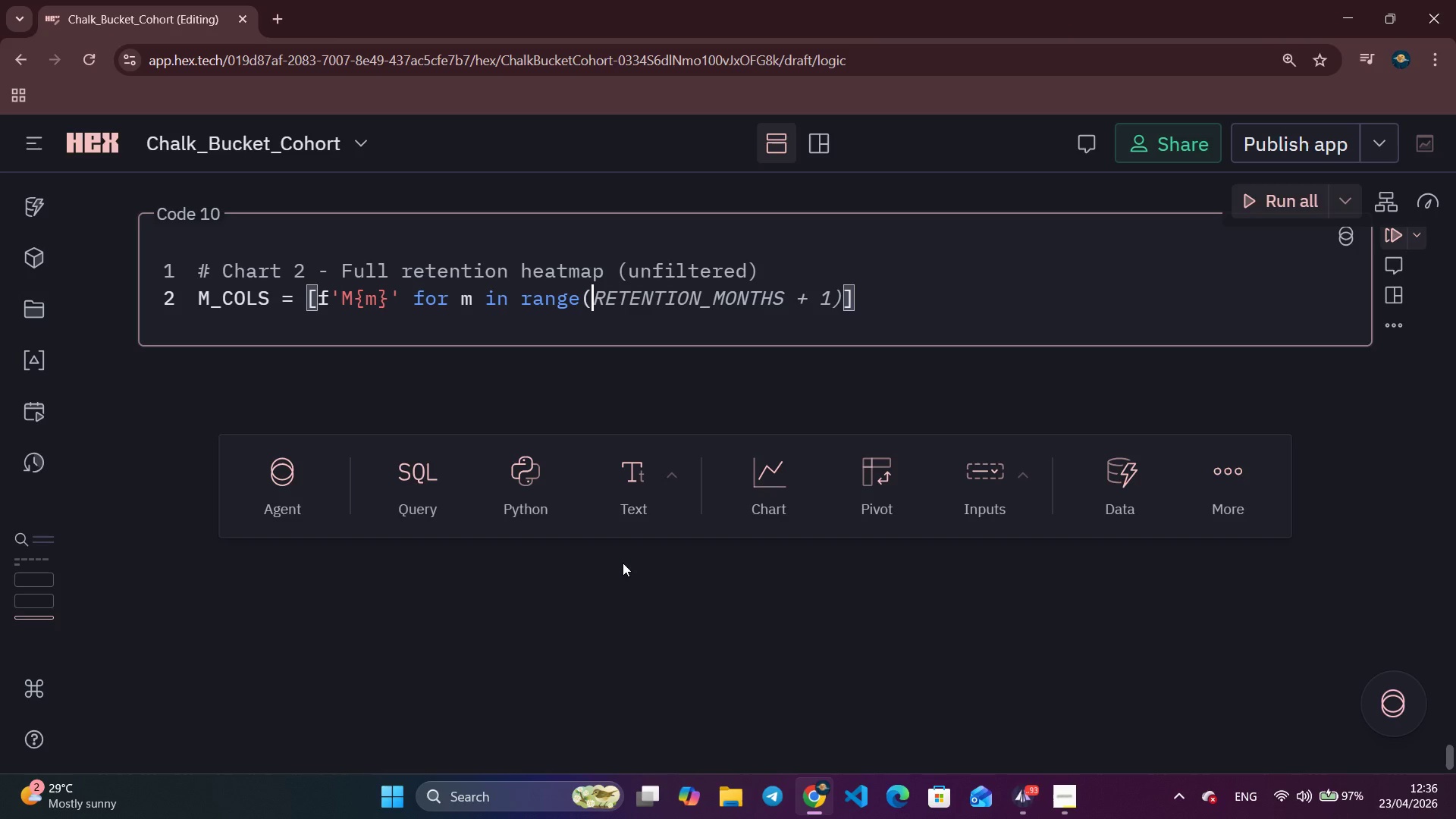 
key(1)
 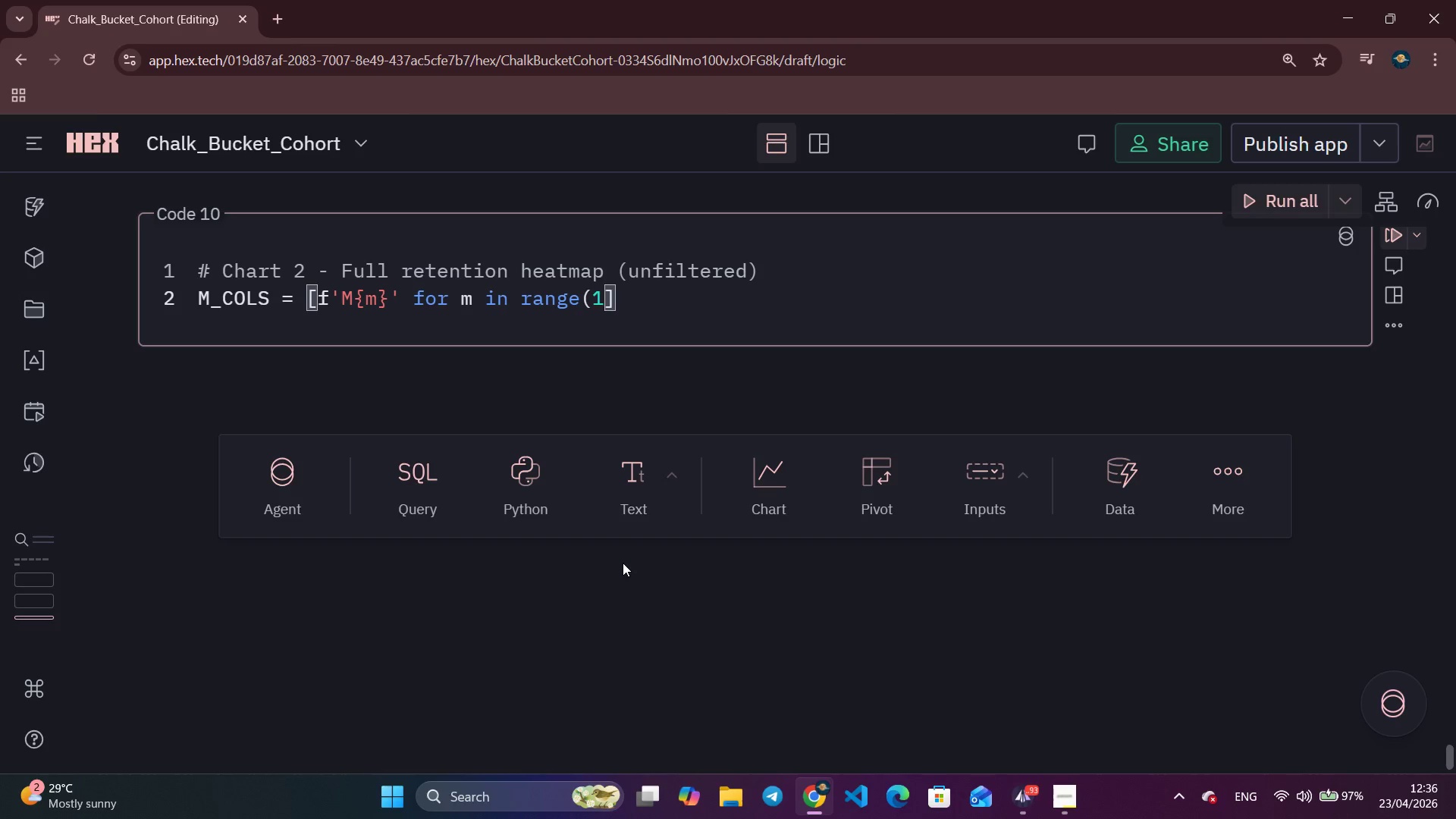 
key(Comma)
 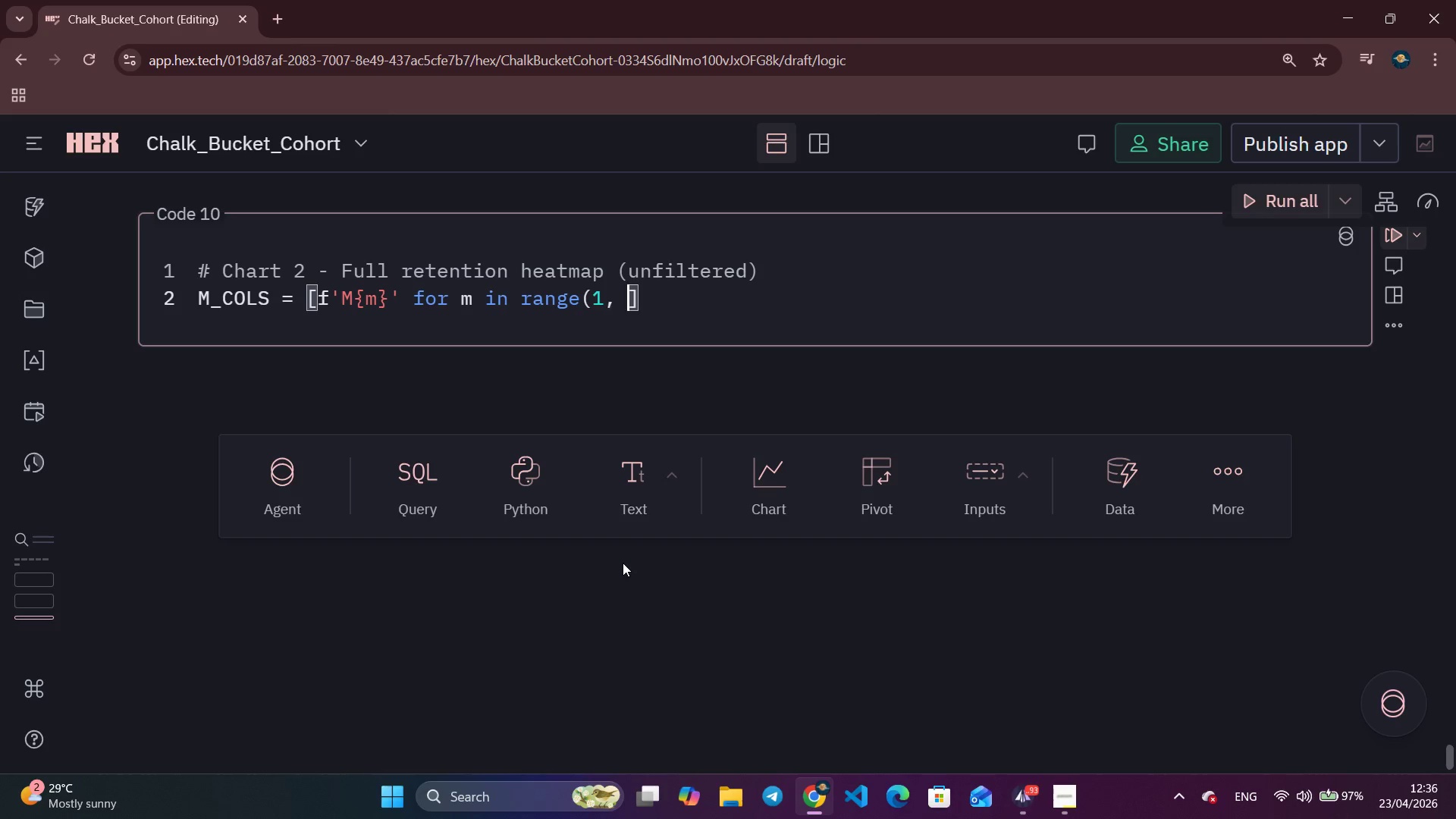 
key(Space)
 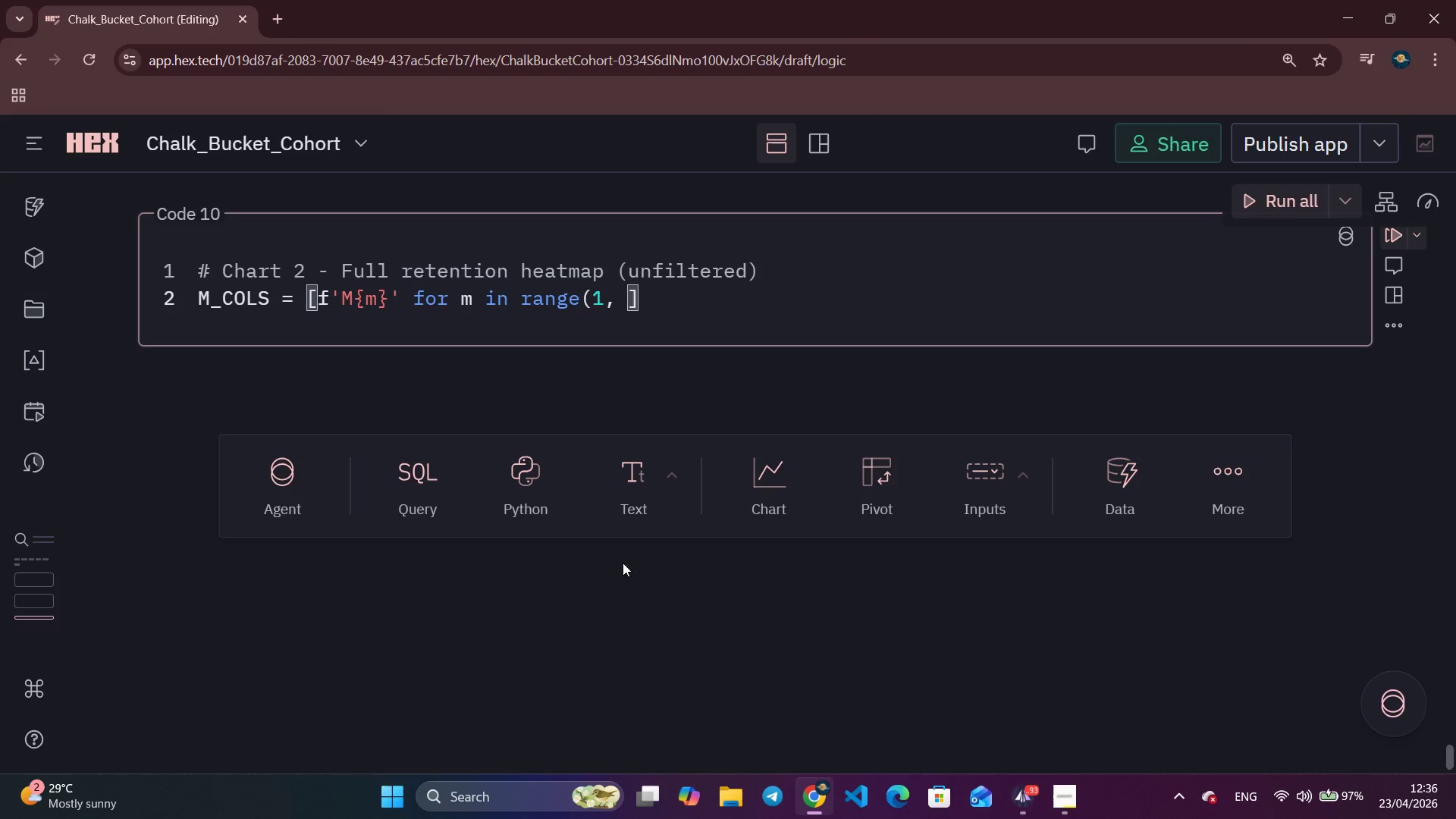 
key(CapsLock)
 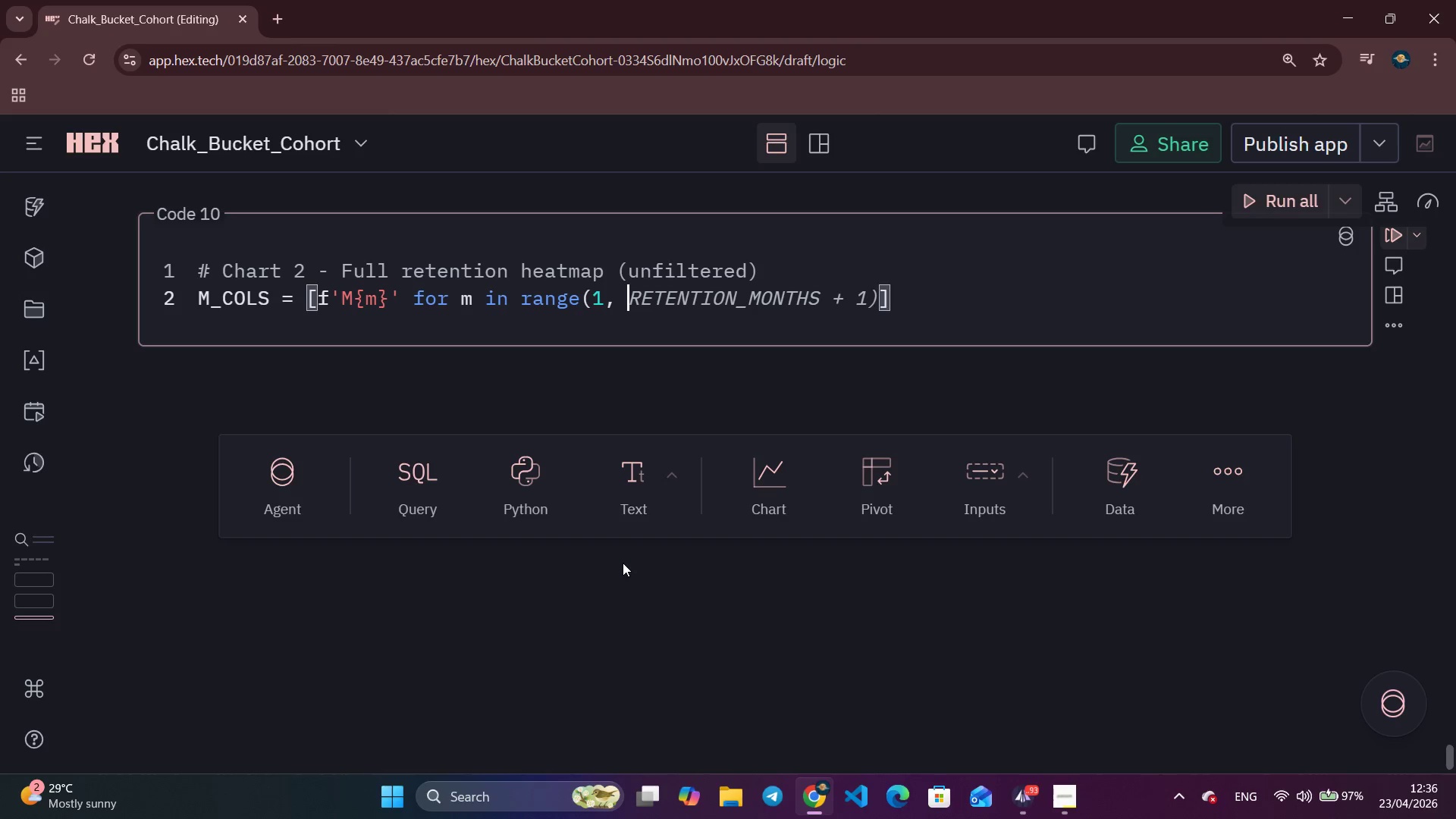 
key(Tab)
 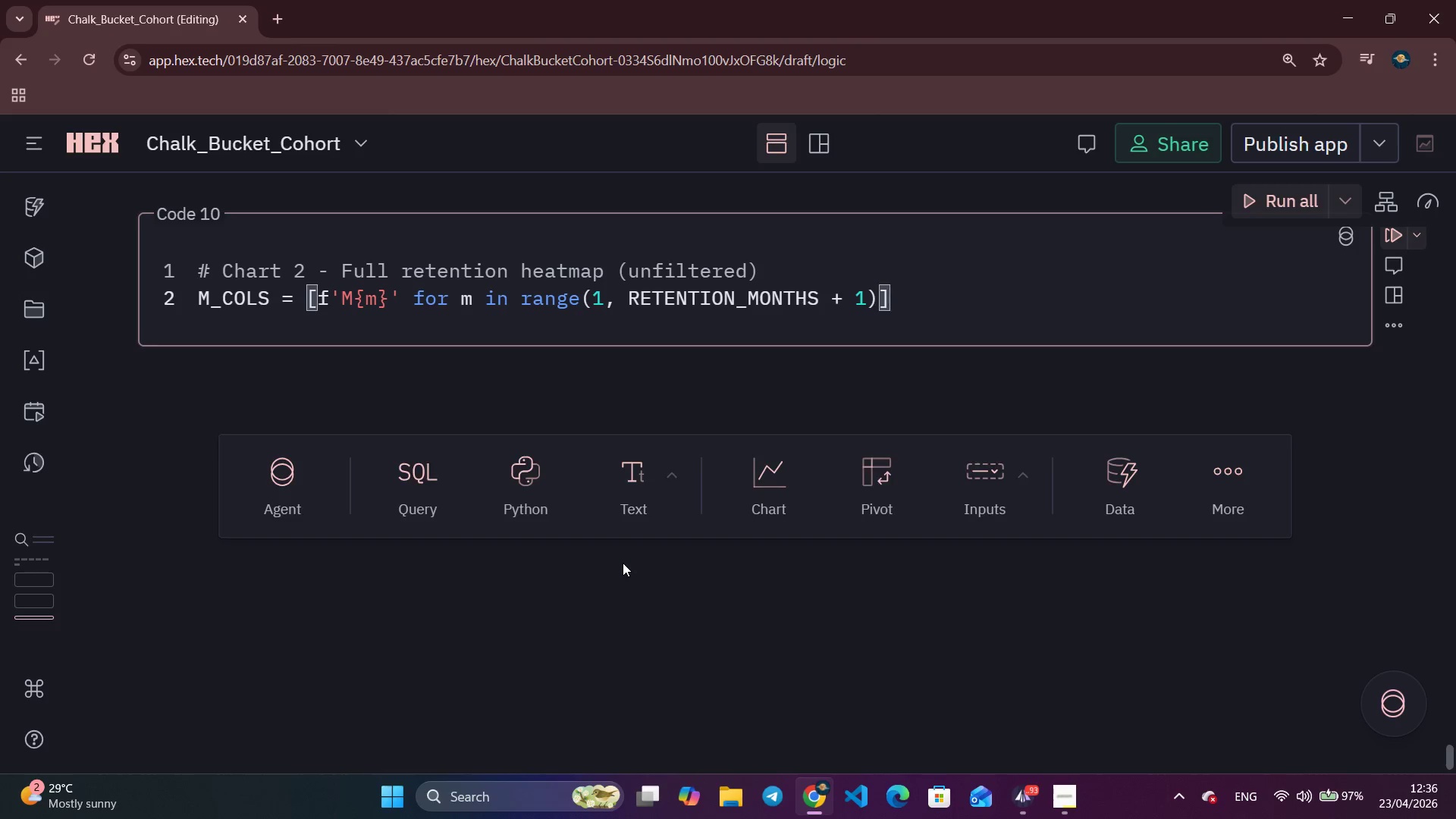 
key(Enter)
 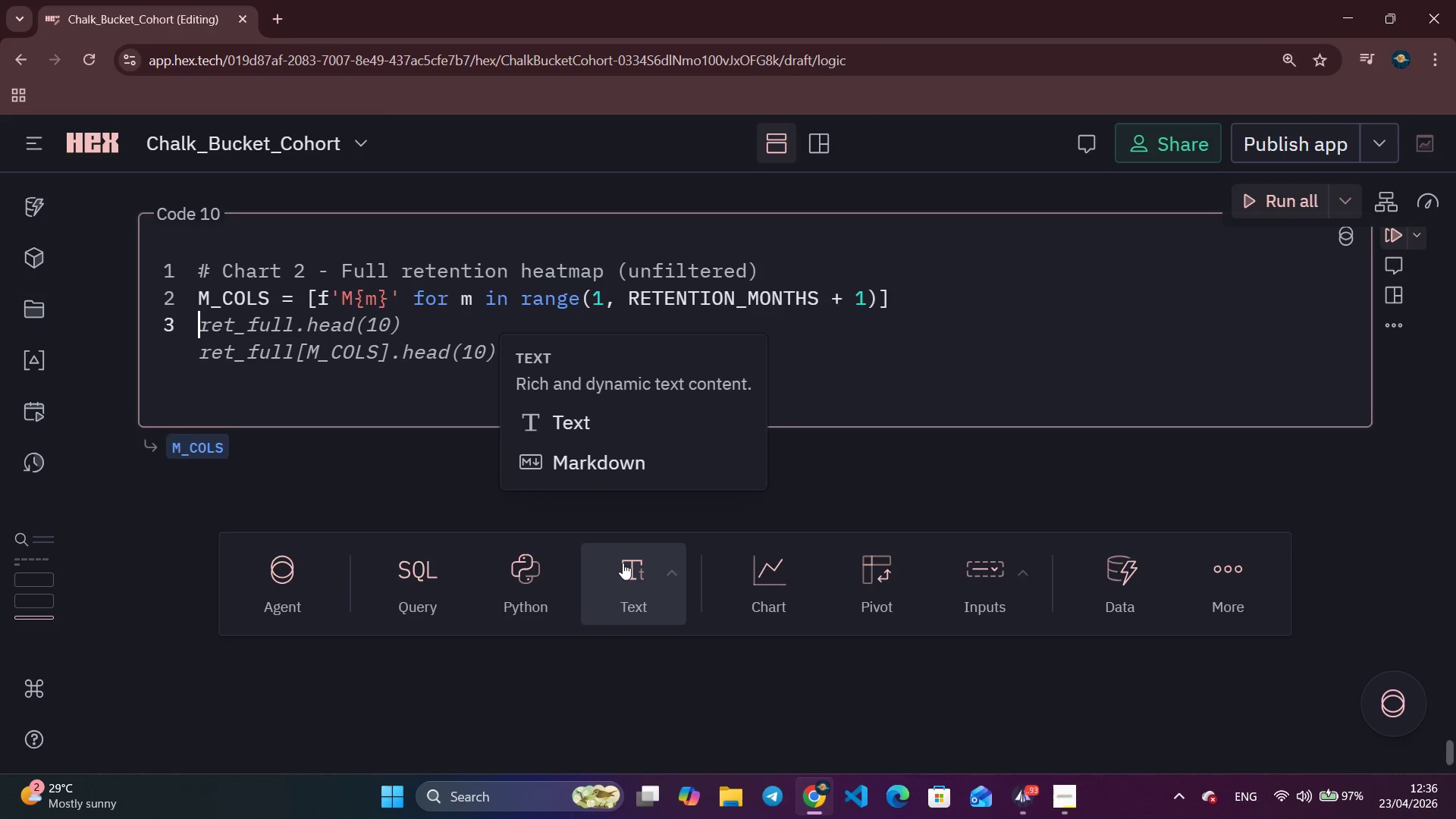 
type(heatmap_daa)
key(Backspace)
type(ta)
 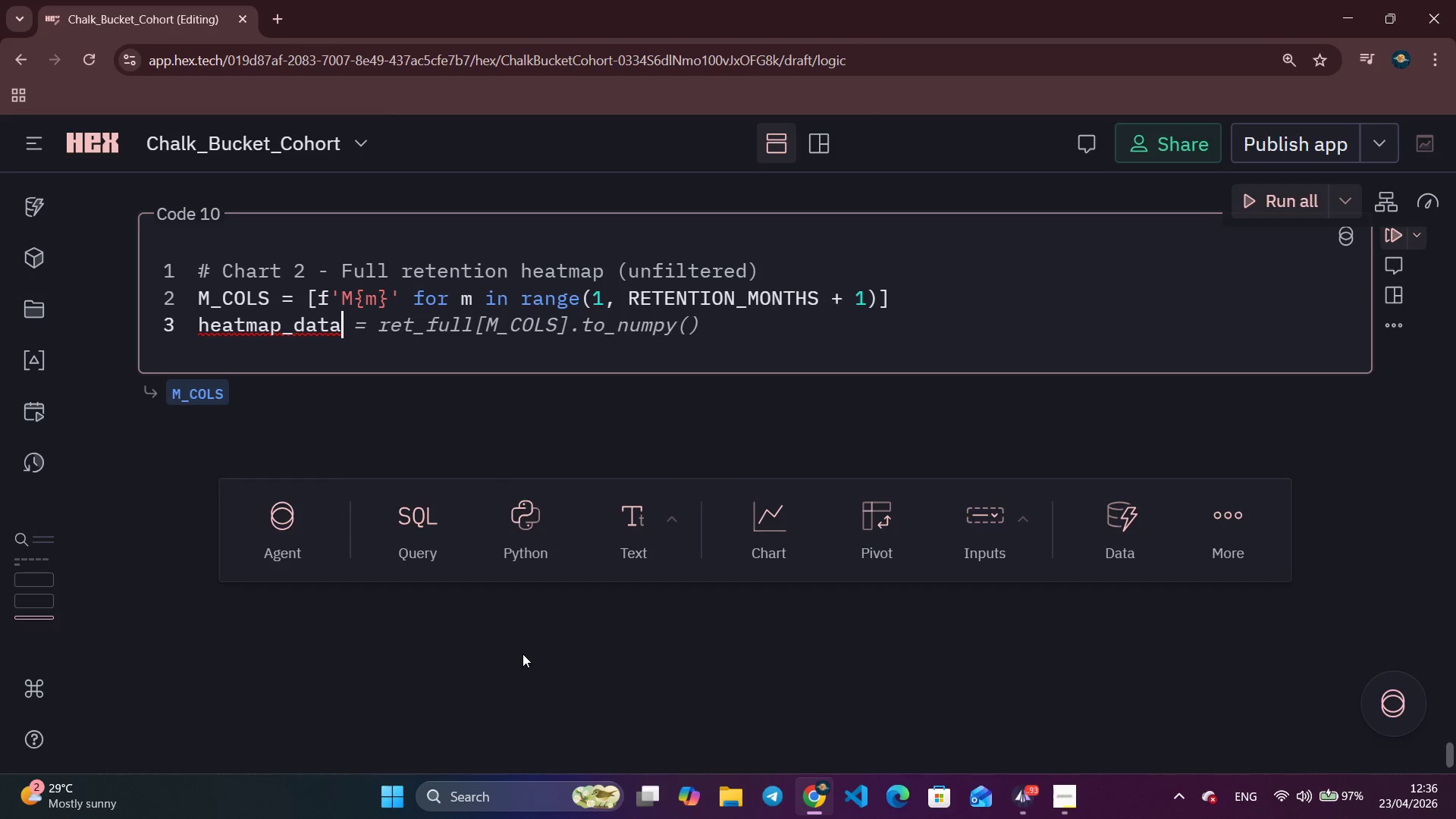 
wait(5.72)
 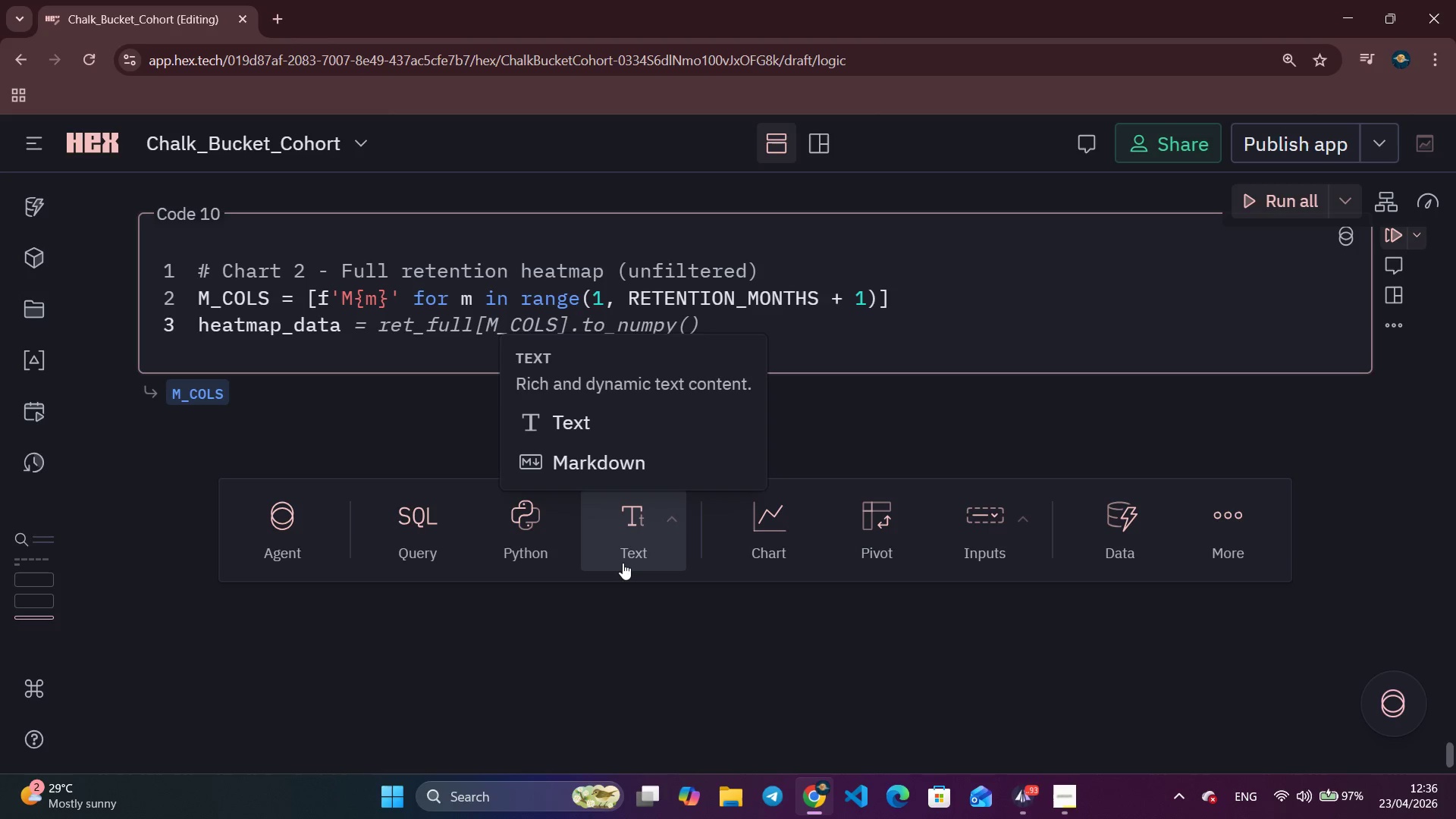 
type( = ret)
 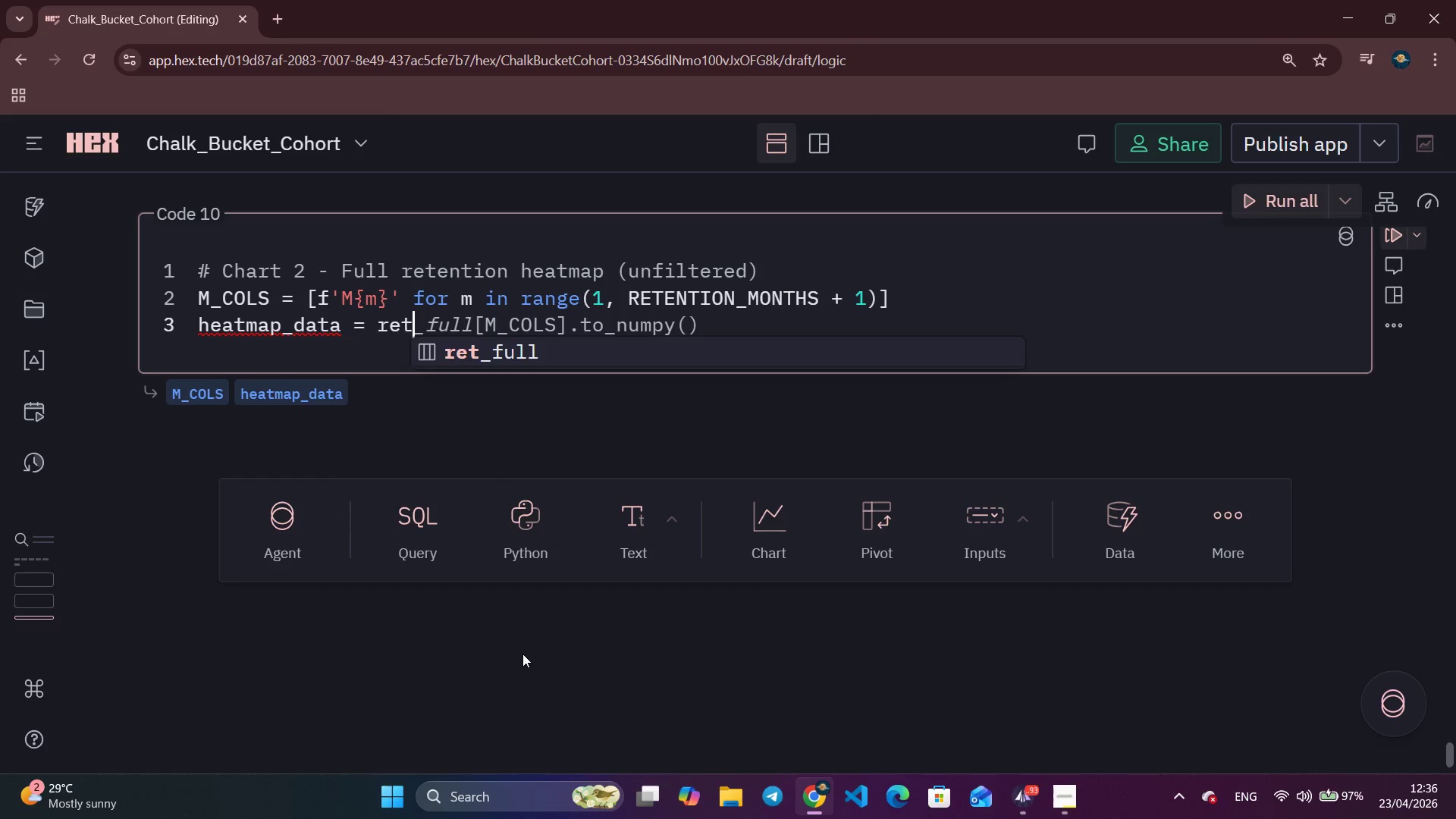 
key(Enter)
 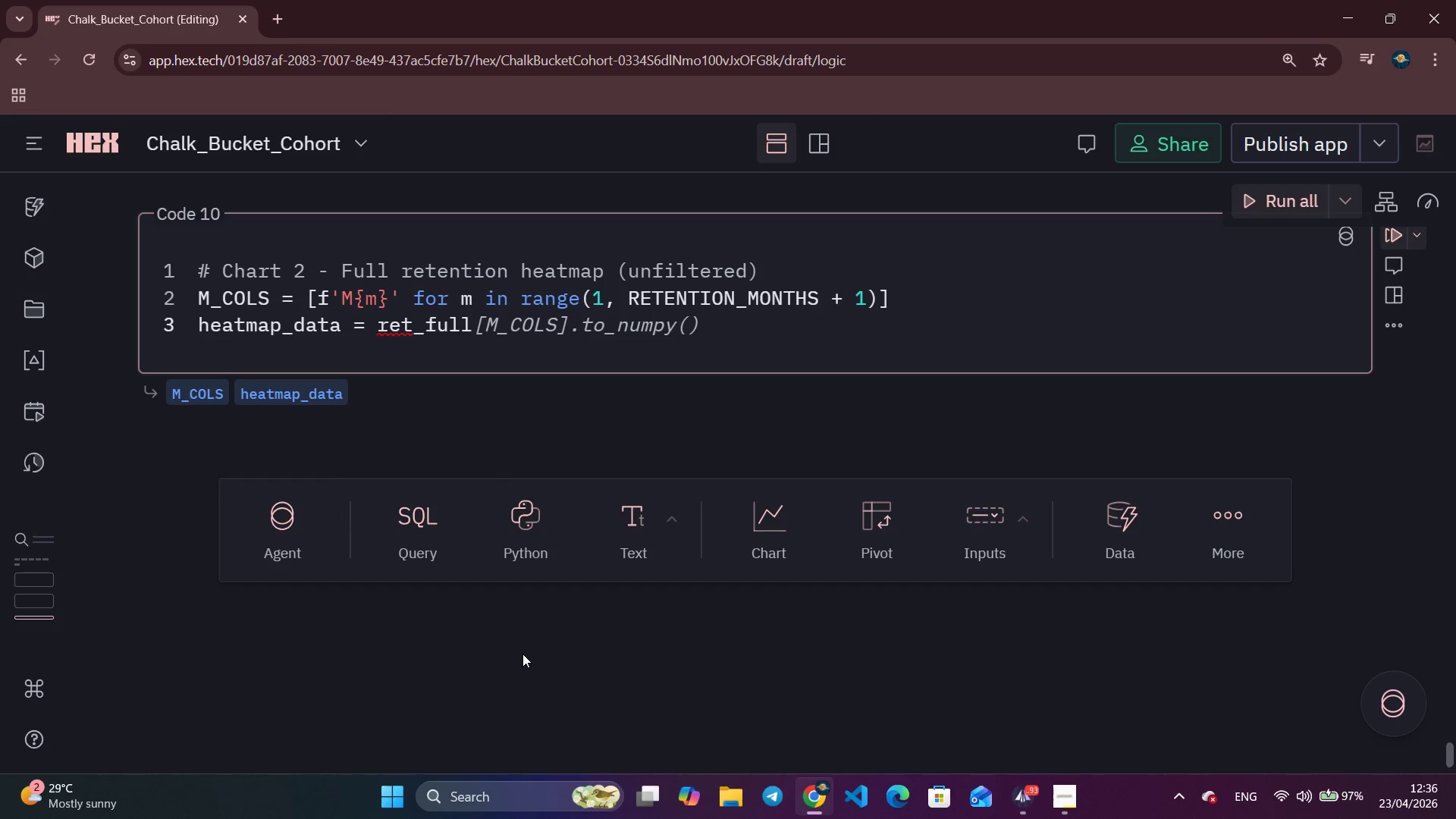 
type(.set_index('SeasonalLabel)
 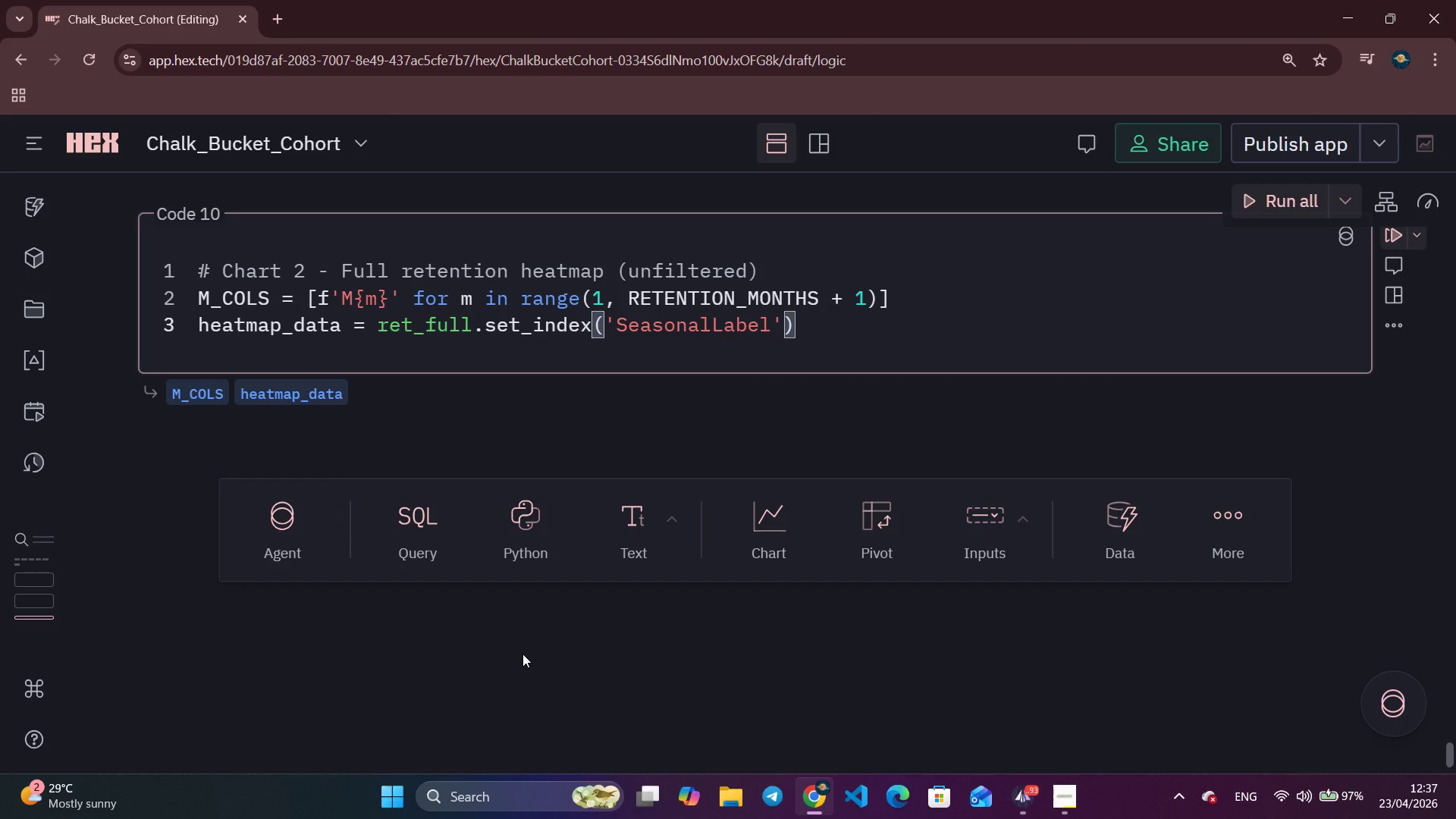 
key(ArrowRight)
 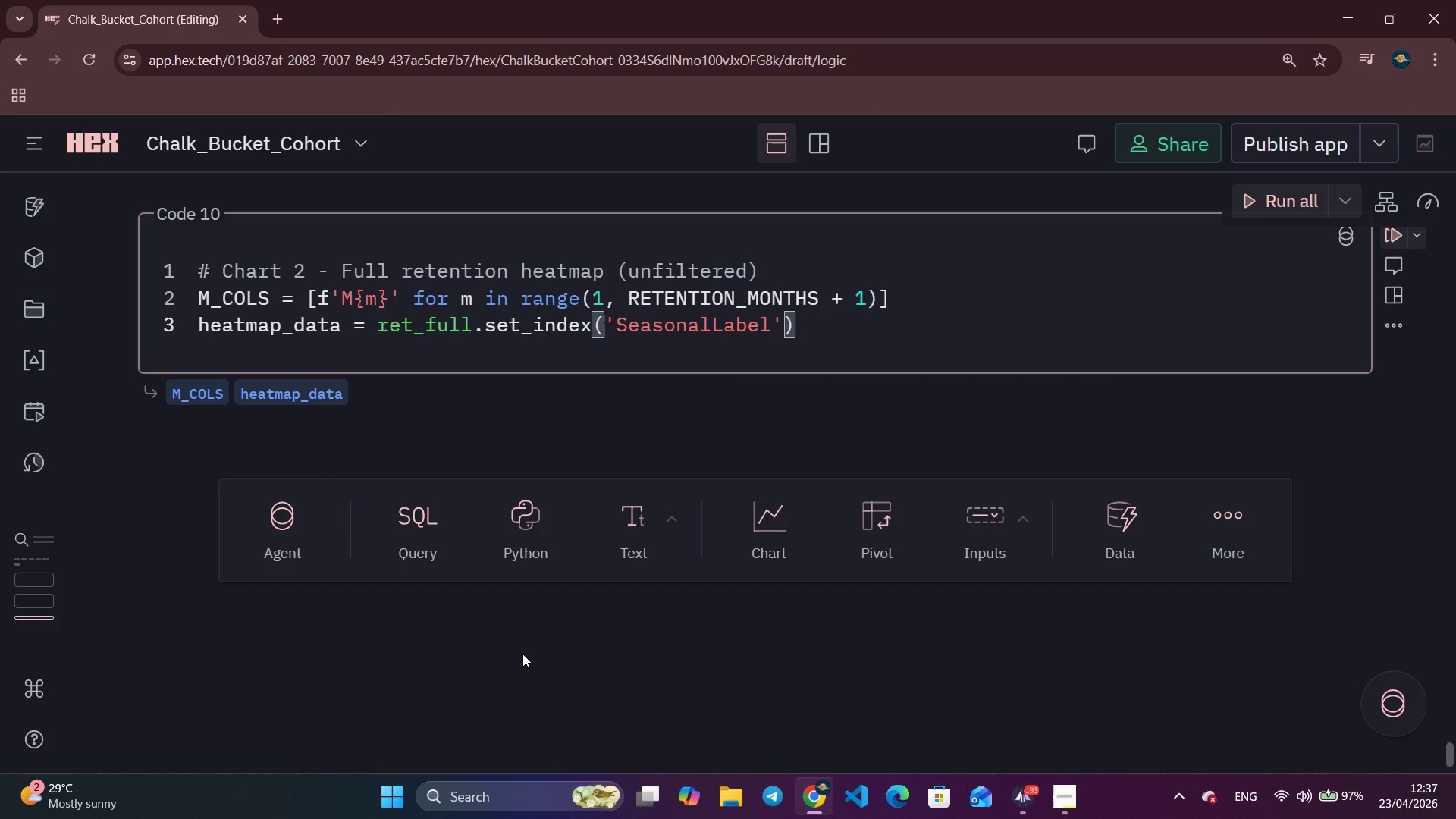 
key(ArrowRight)
 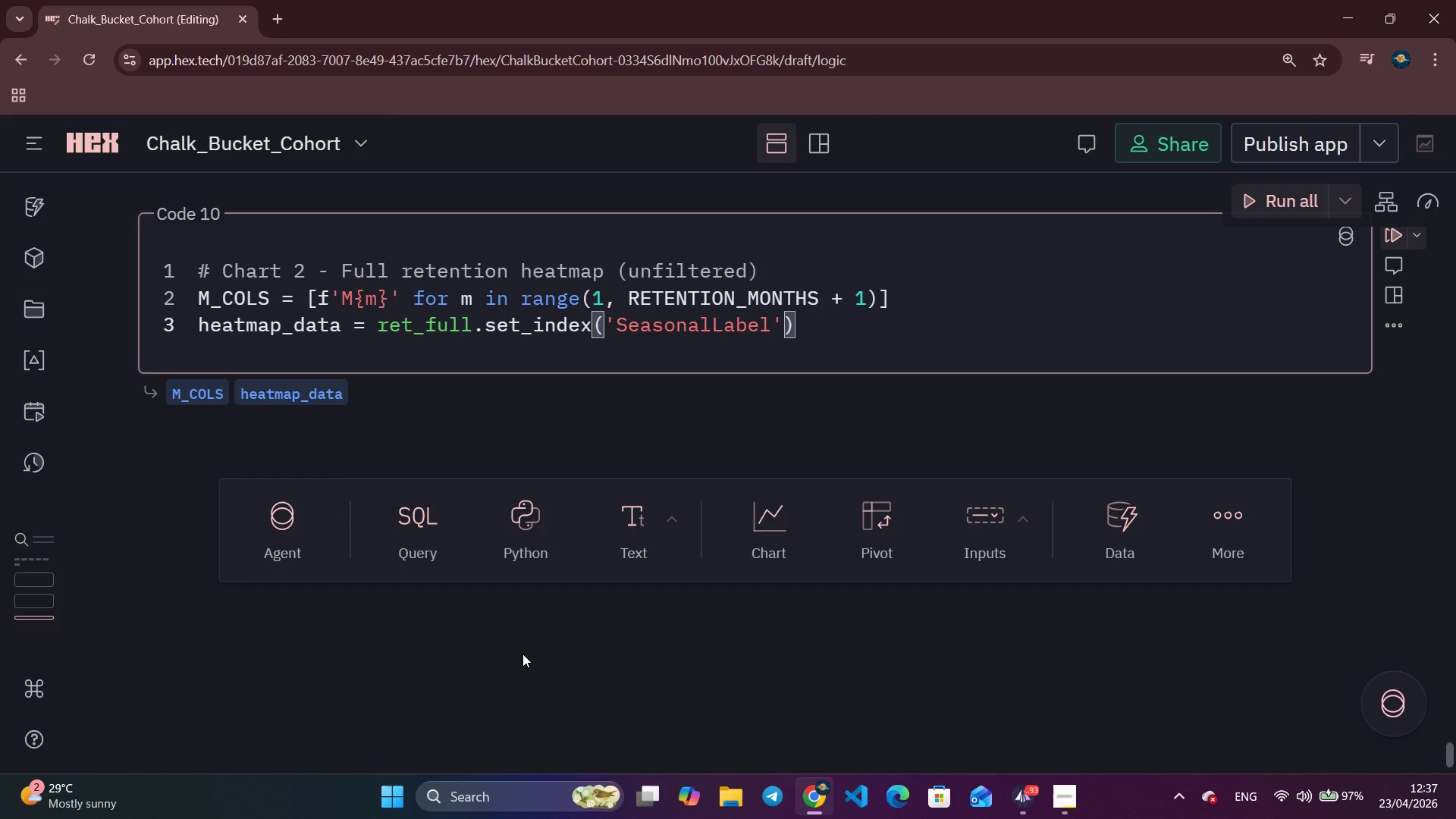 
key(BracketLeft)
 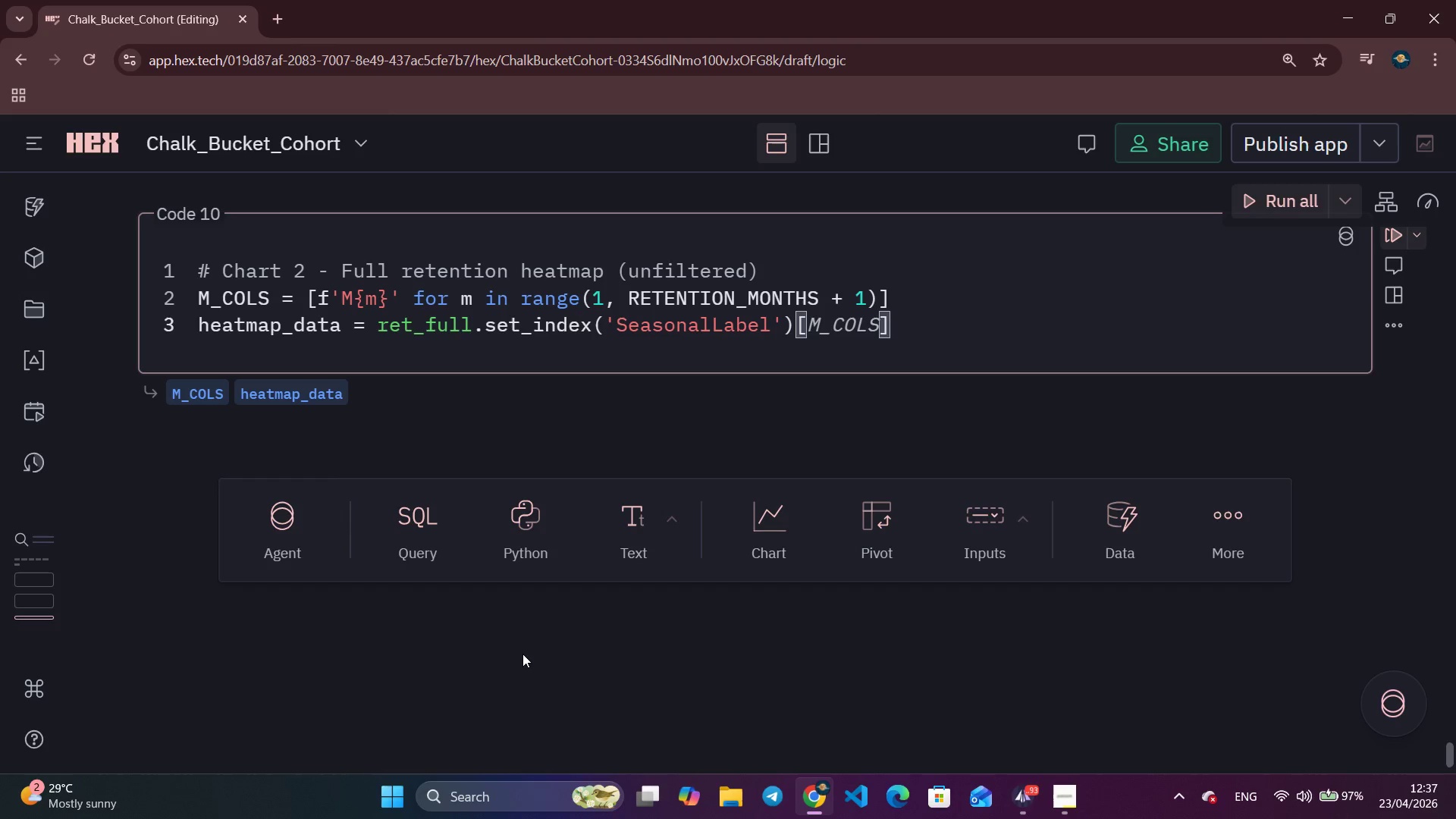 
key(Tab)
 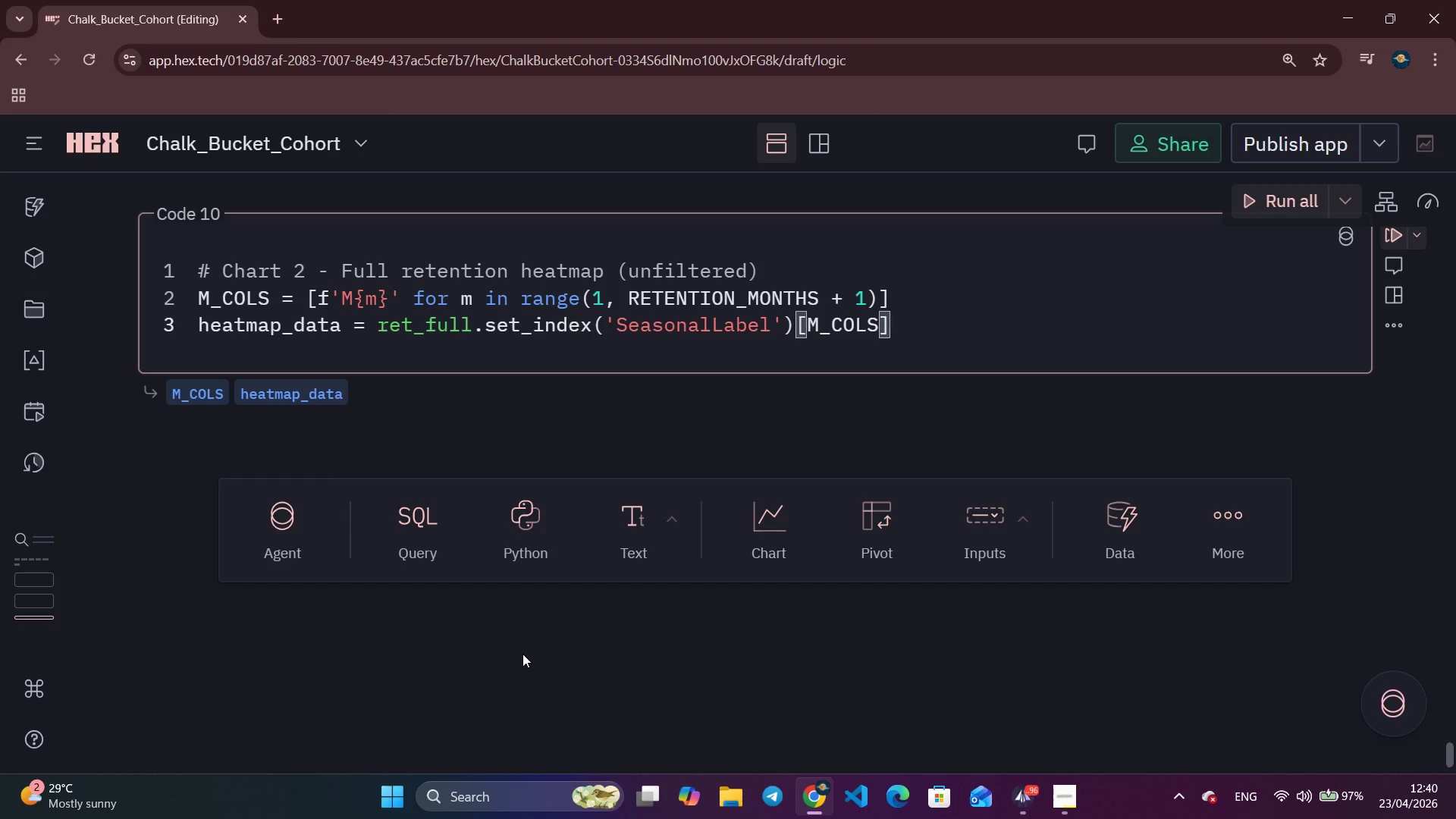 
wait(176.47)
 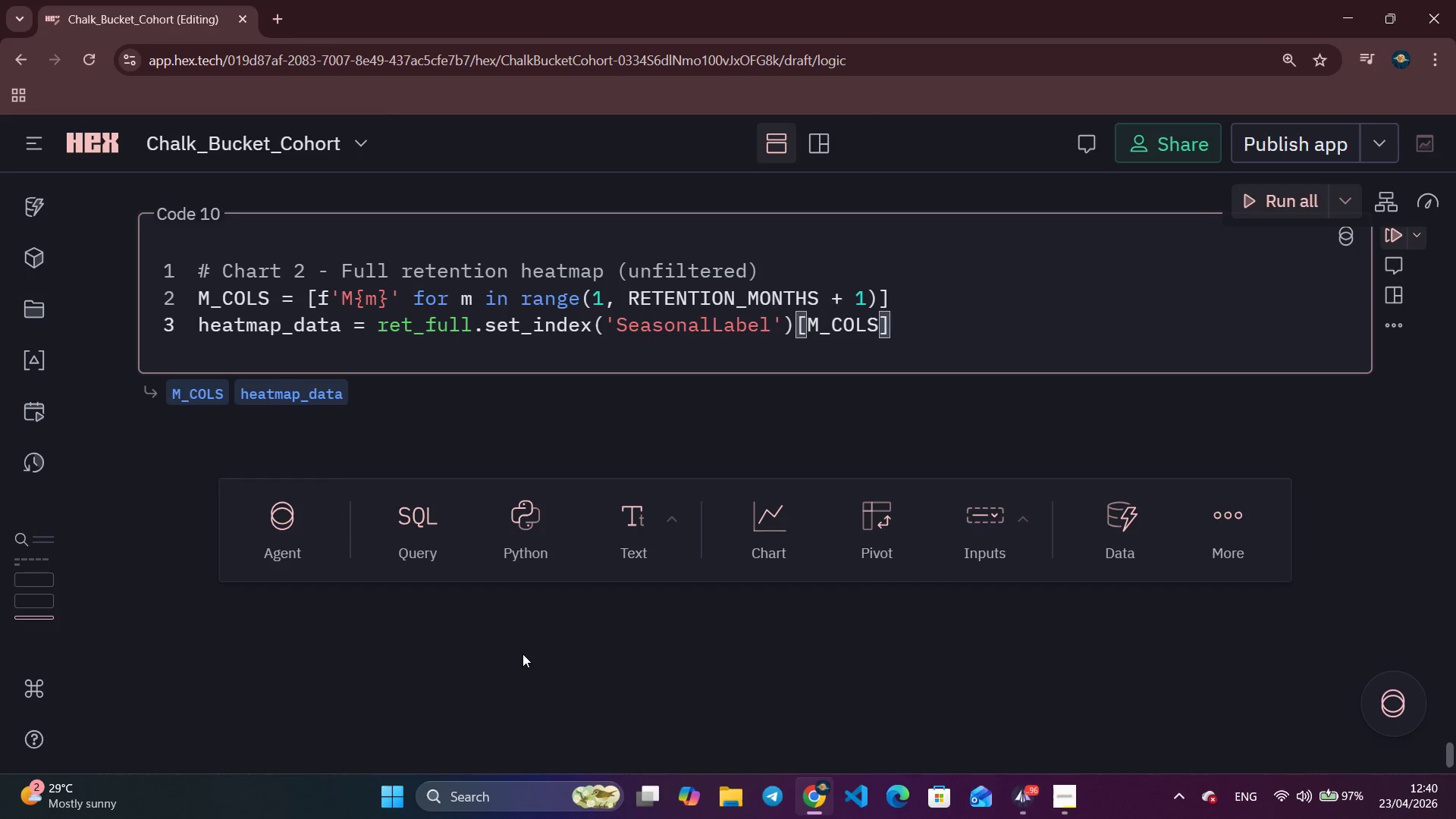 
type(AX )
 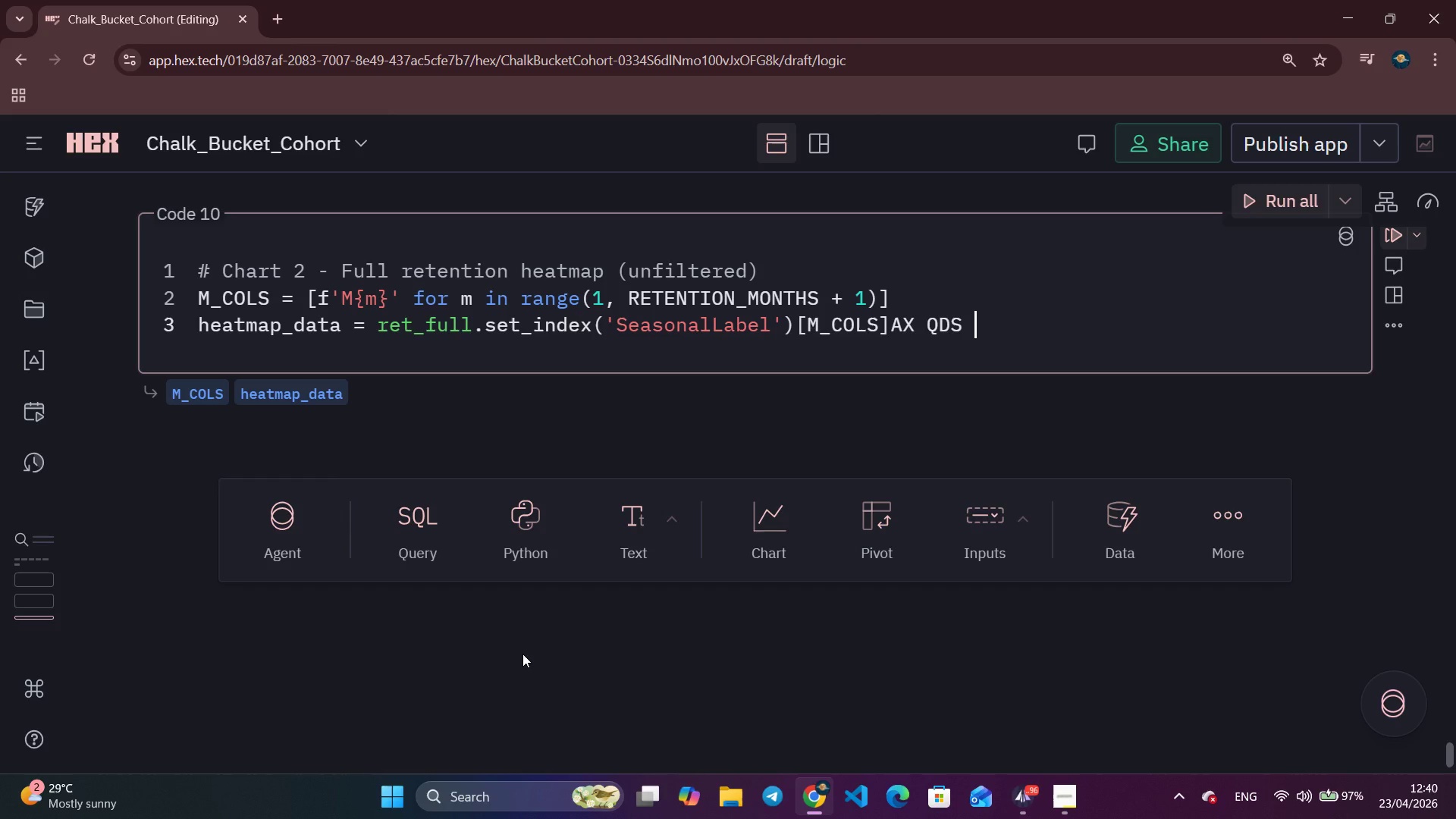 
key(Alt+AltLeft)
 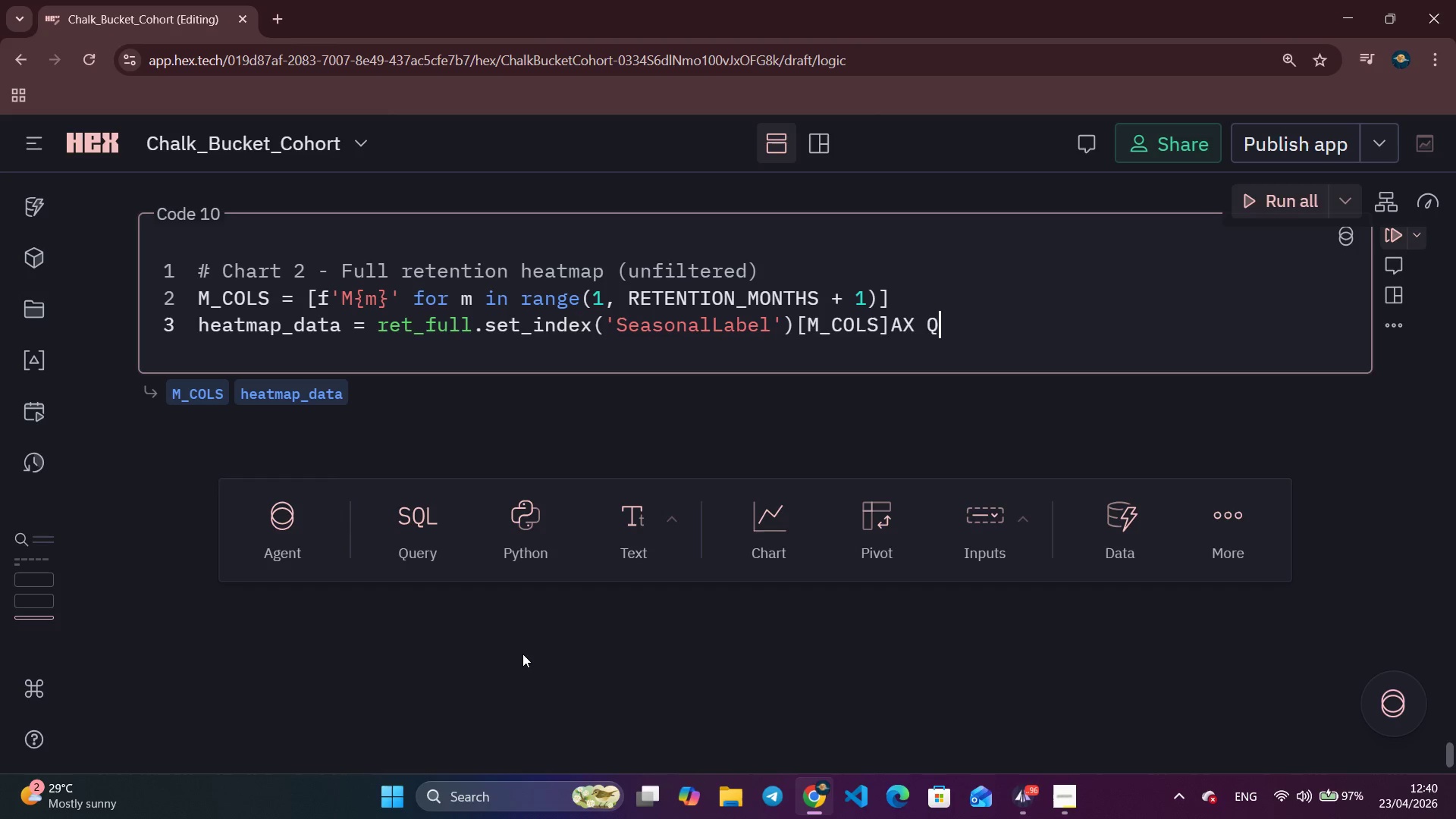 
type(Q DS)
 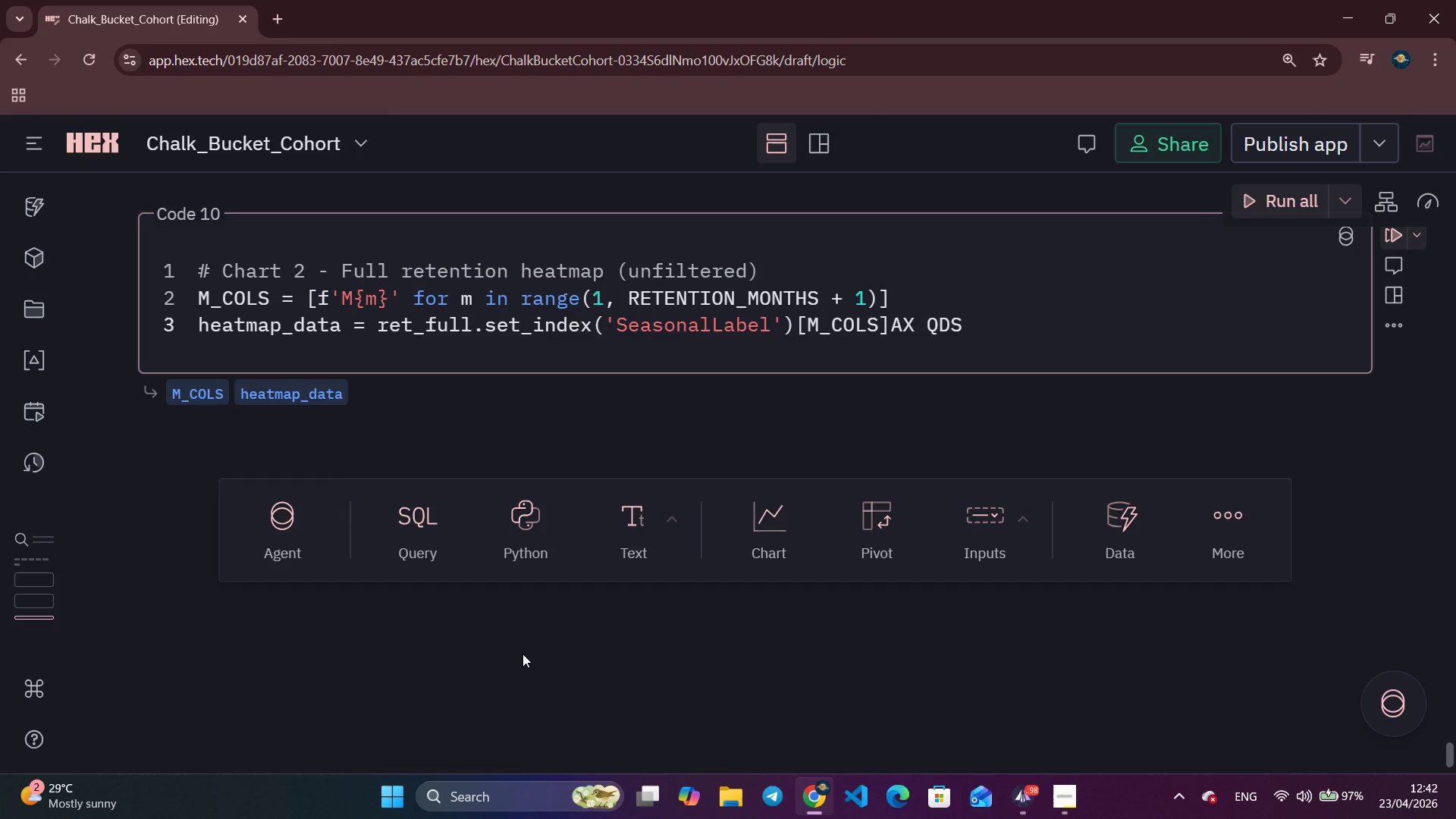 
wait(158.64)
 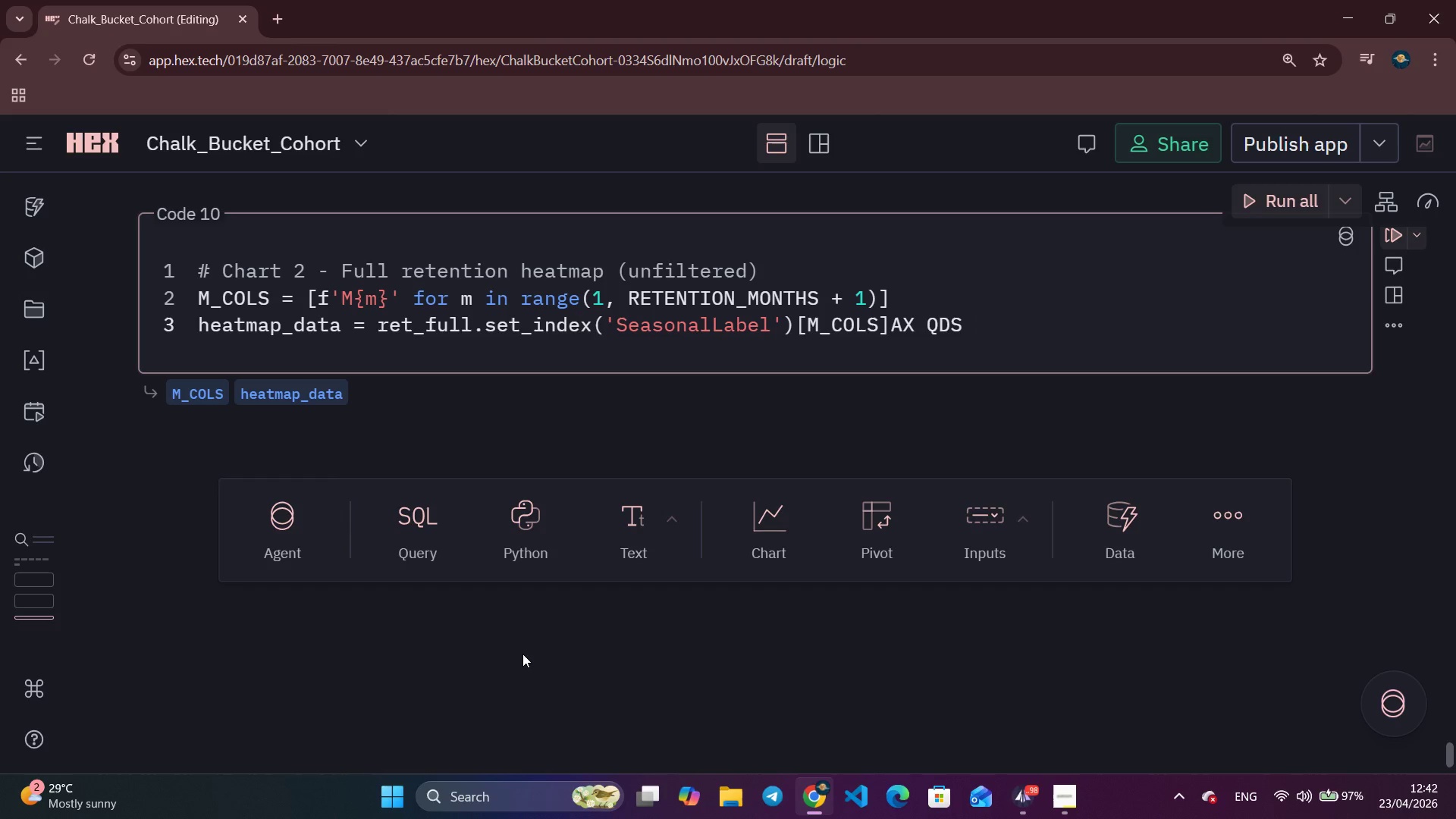 
type(WDF VWF)
 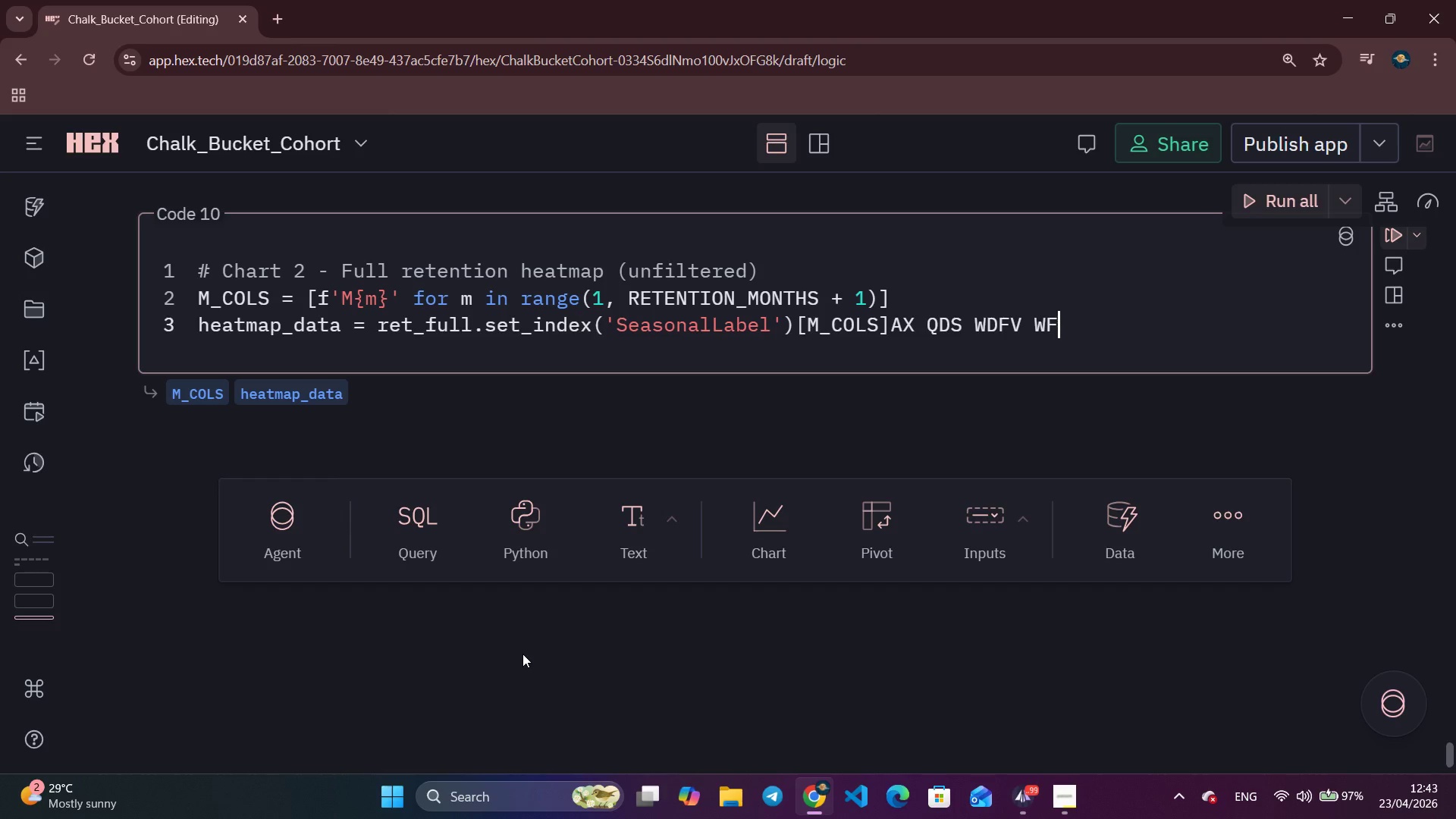 
wait(74.23)
 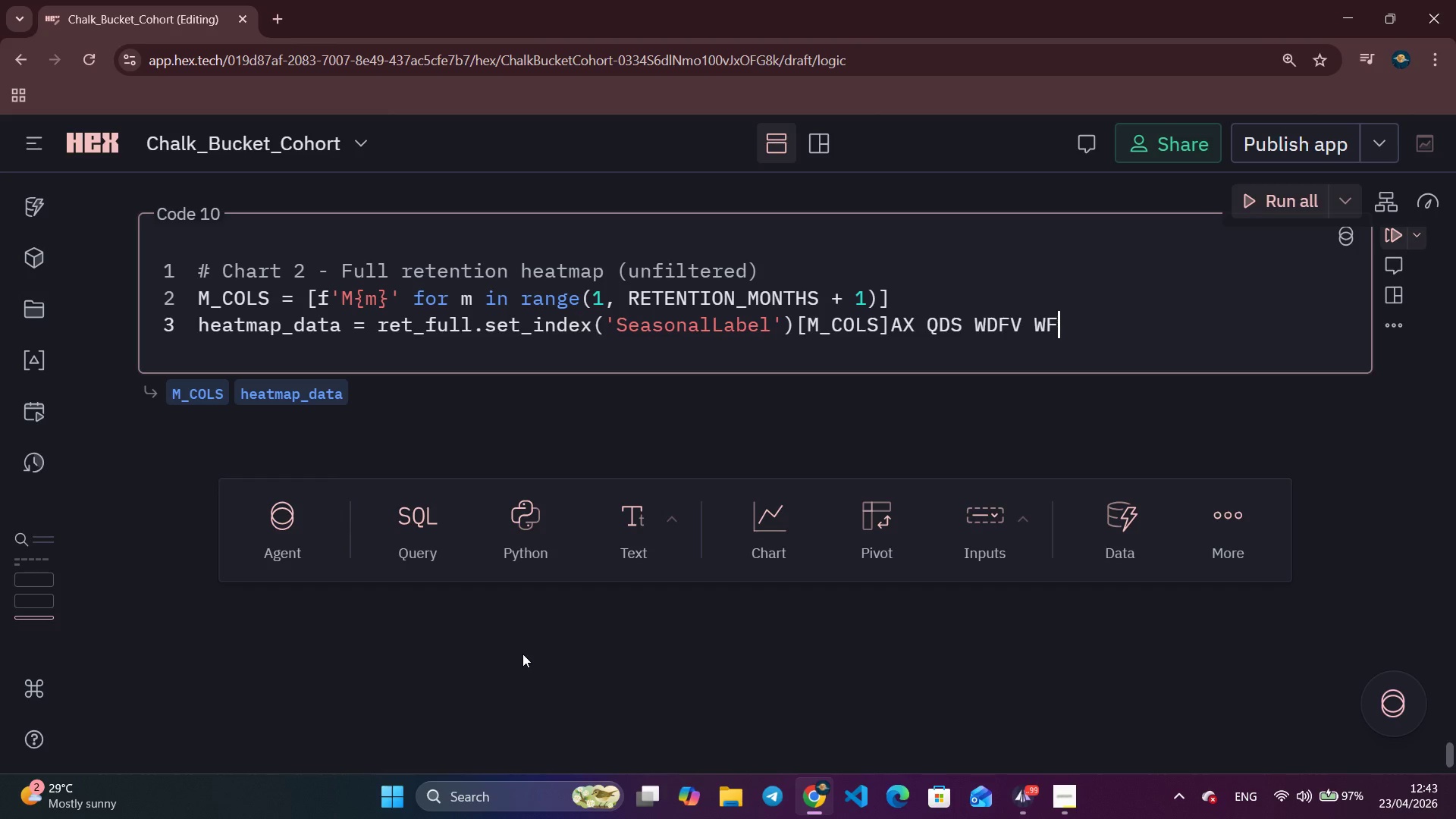 
key(Backspace)
 